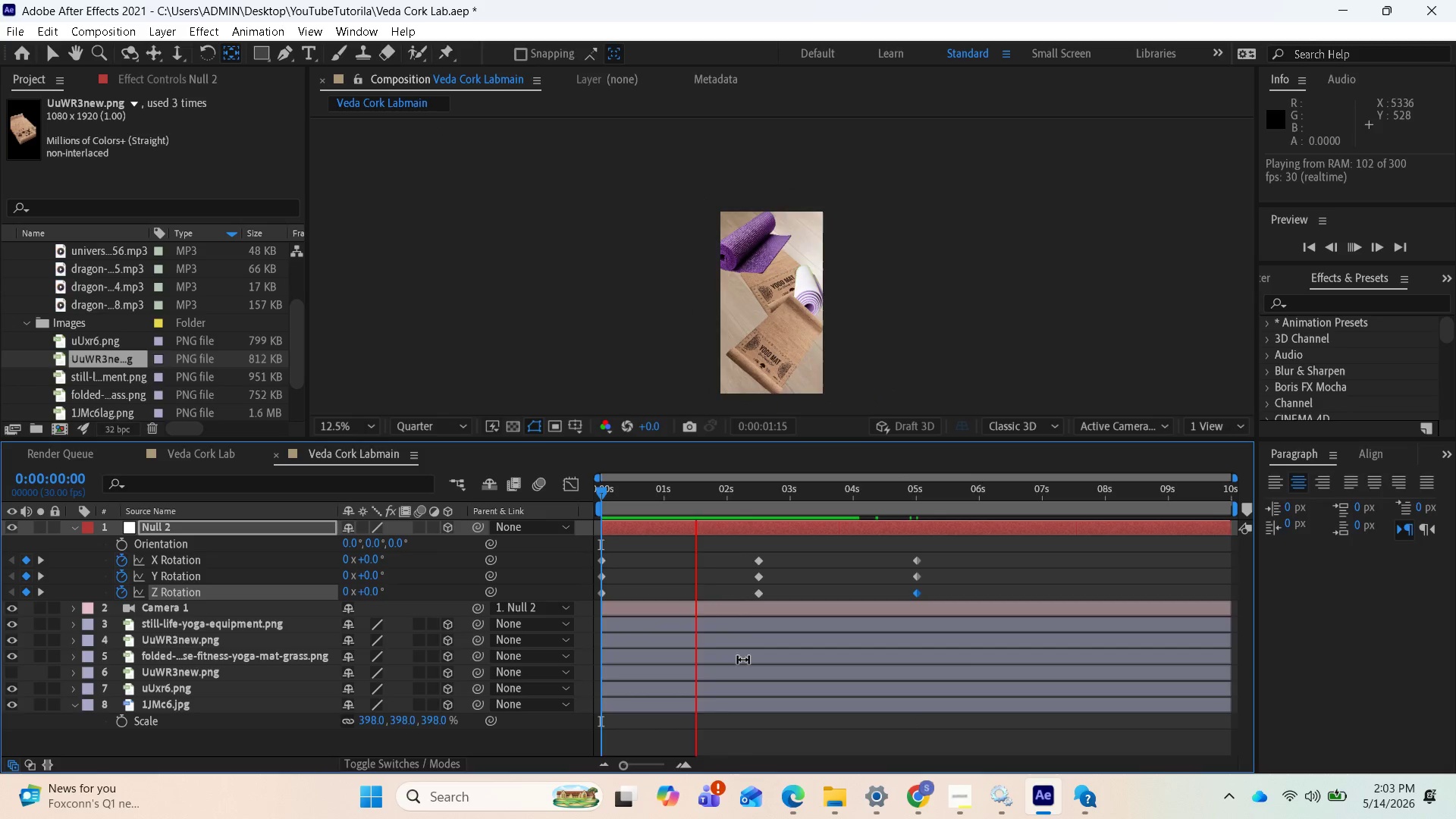 
key(Space)
 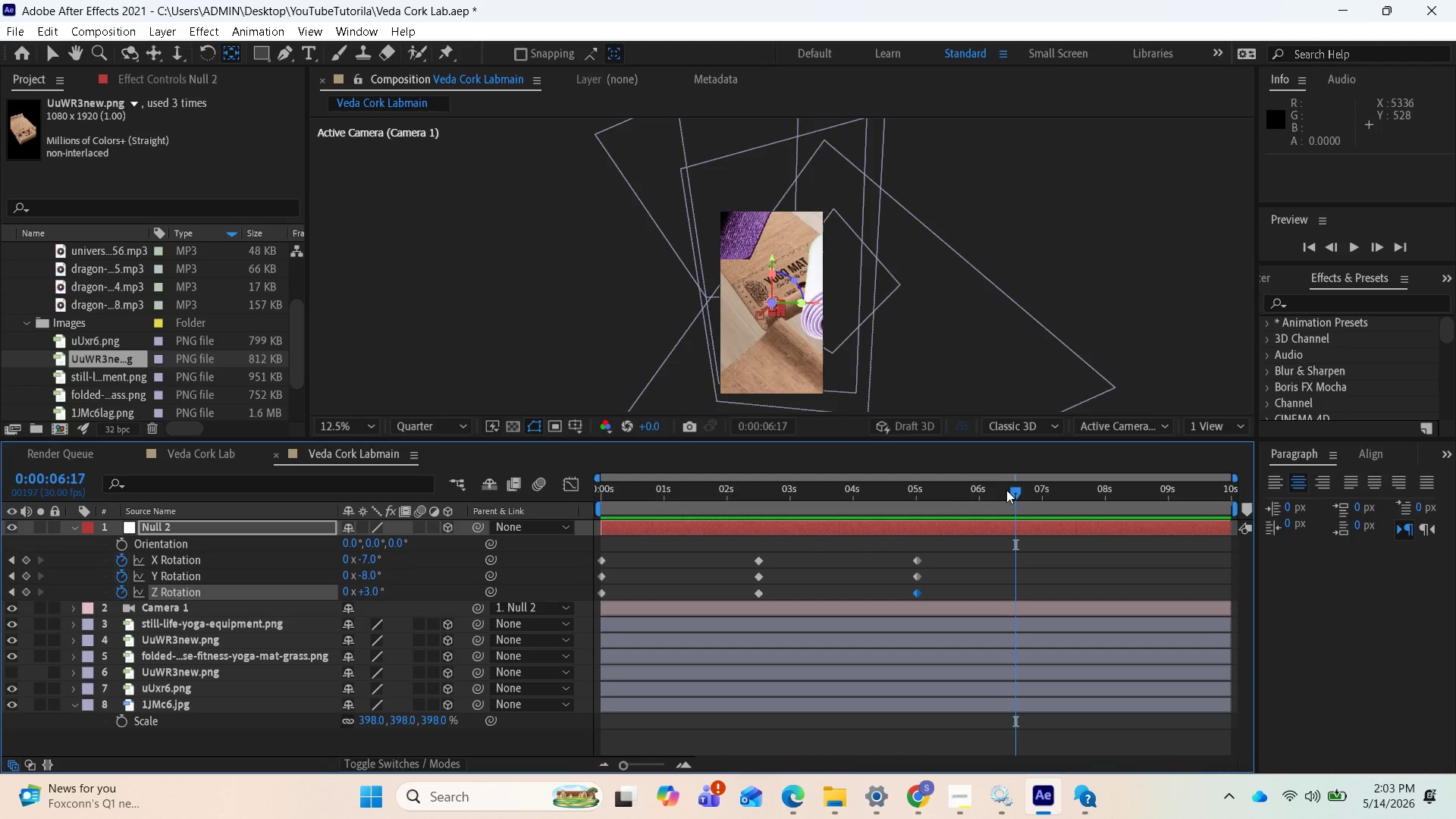 
left_click_drag(start_coordinate=[1009, 487], to_coordinate=[788, 550])
 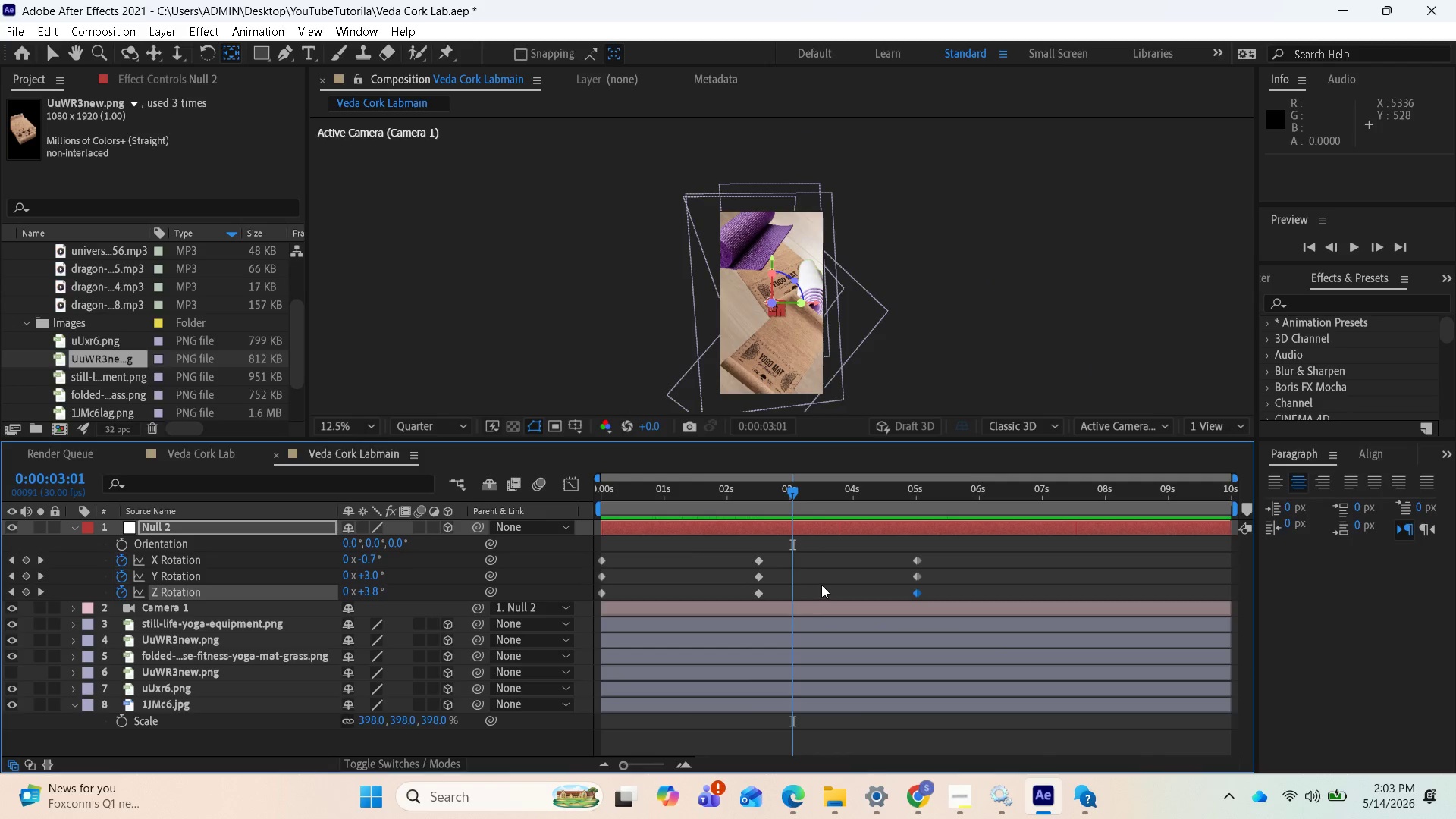 
key(Control+Z)
 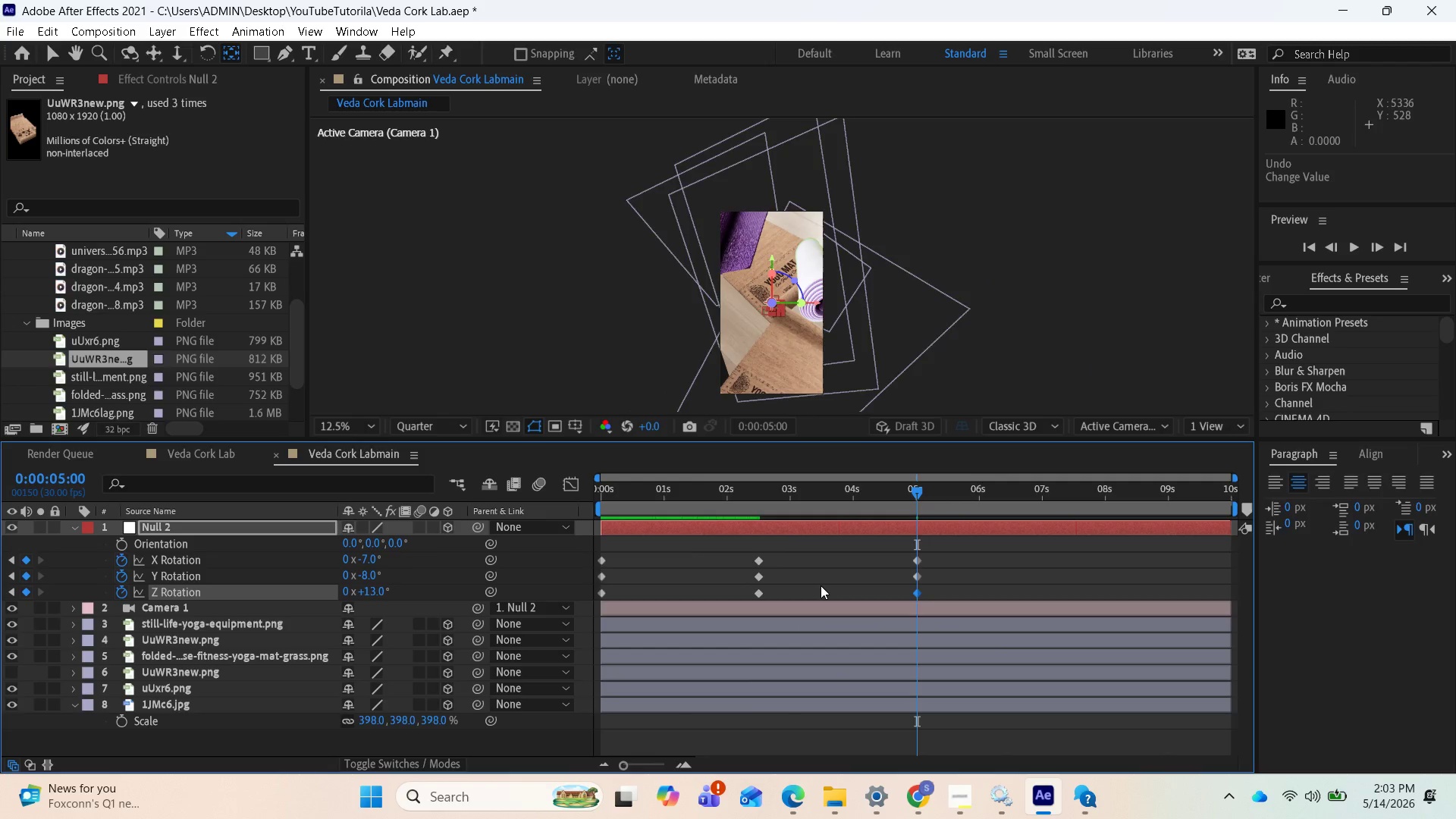 
key(Control+Z)
 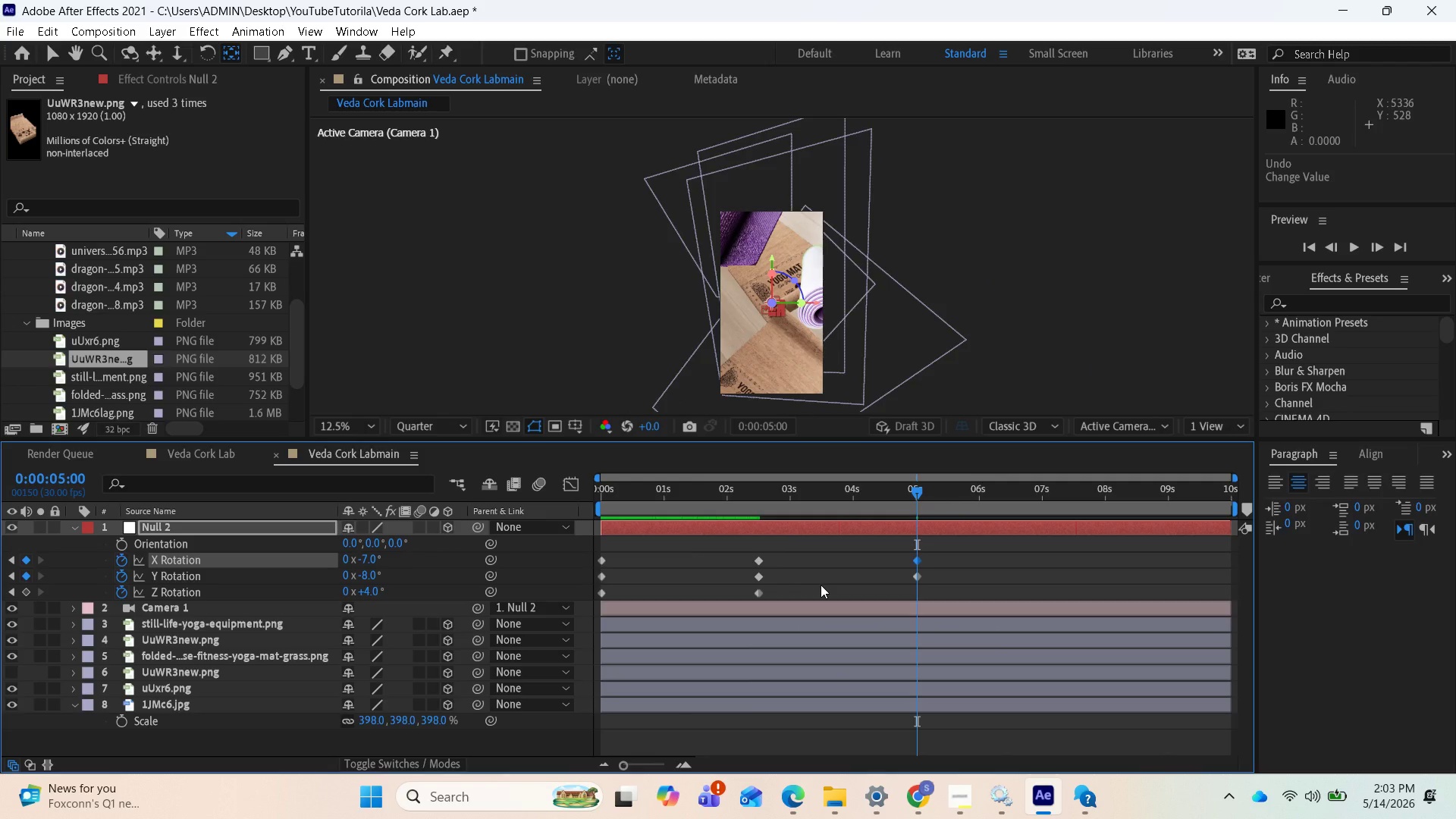 
hold_key(key=ControlLeft, duration=0.59)
 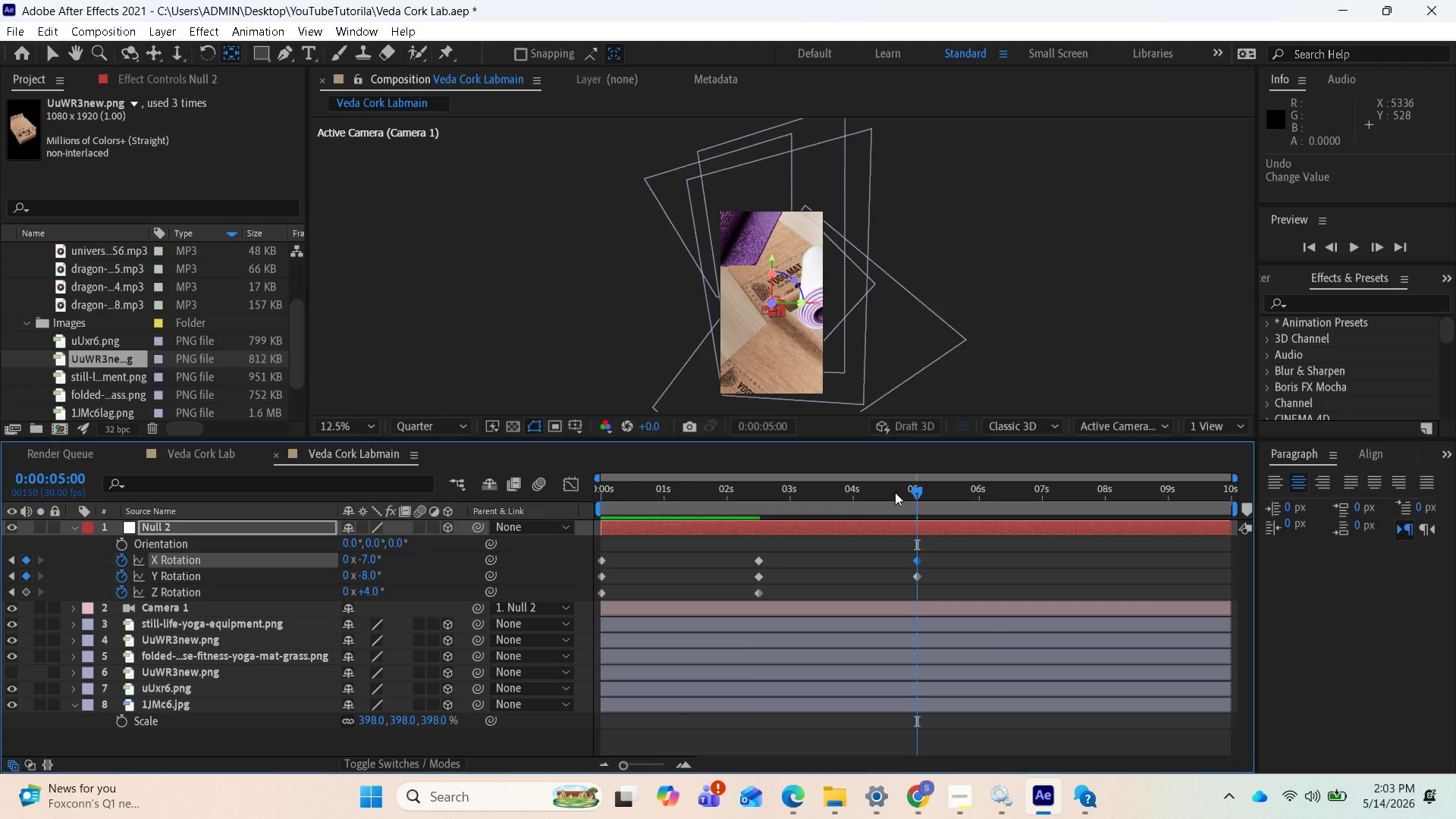 
left_click_drag(start_coordinate=[909, 487], to_coordinate=[636, 541])
 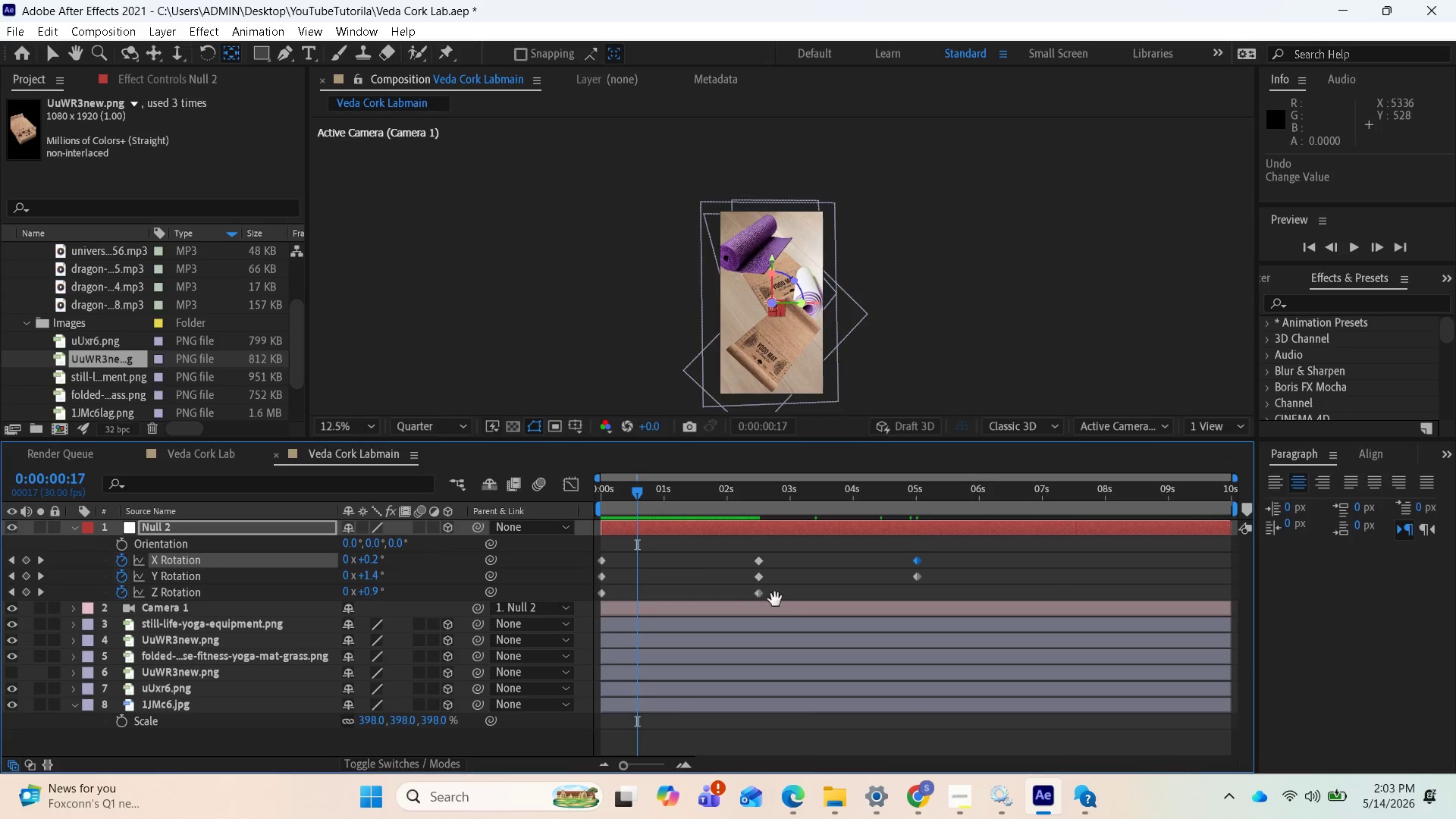 
key(Space)
 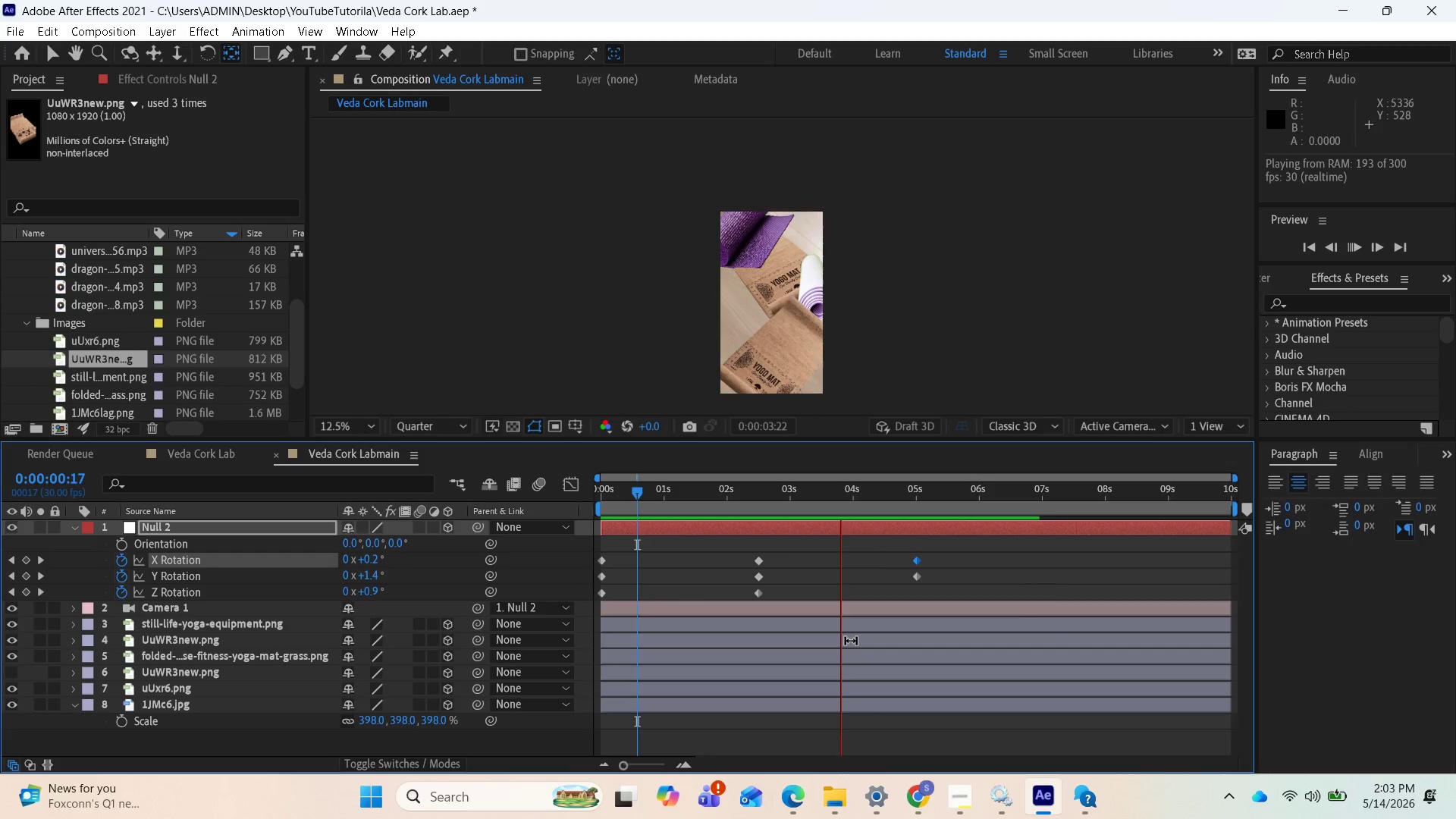 
key(Space)
 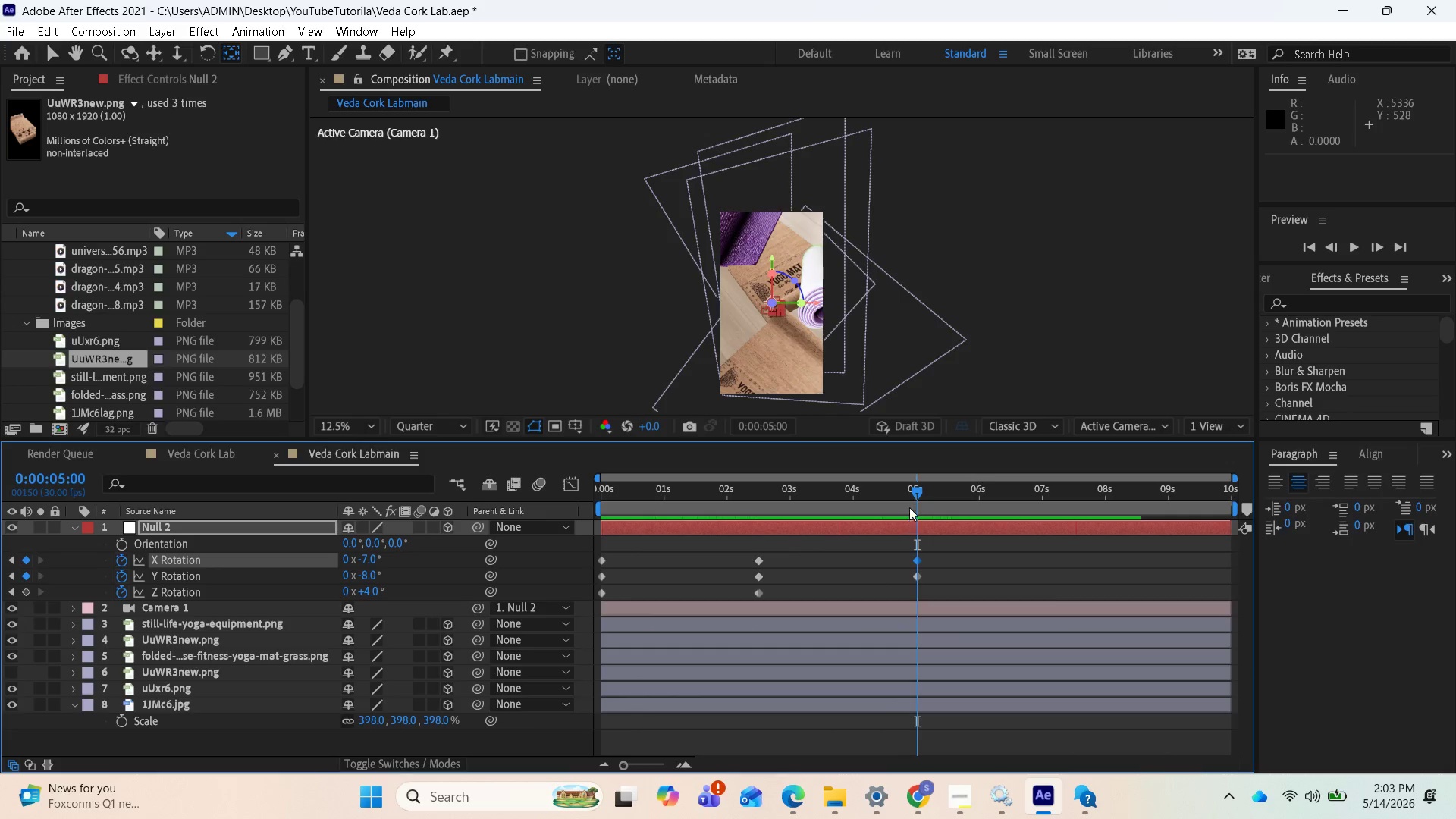 
left_click_drag(start_coordinate=[916, 496], to_coordinate=[1106, 494])
 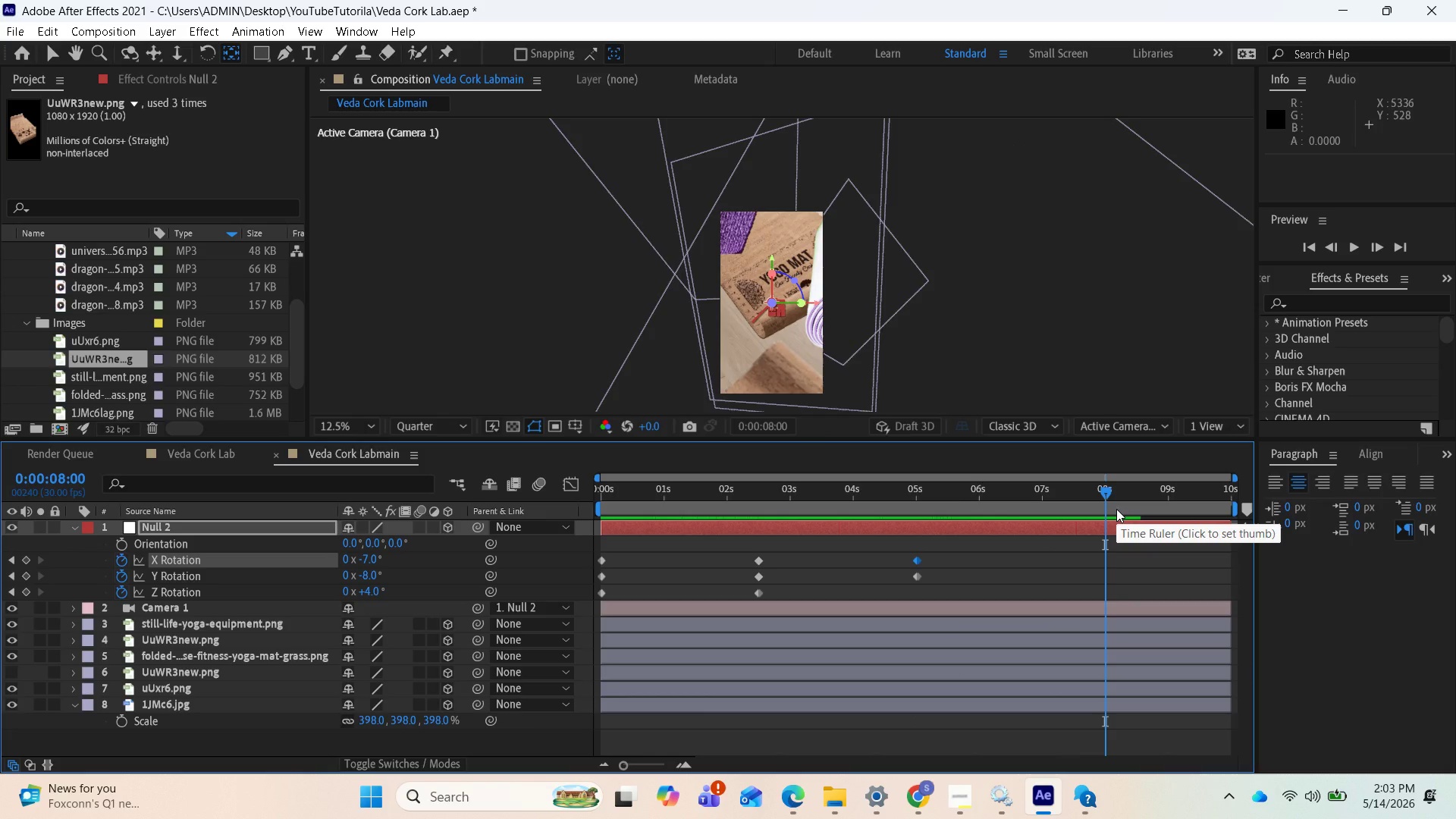 
left_click_drag(start_coordinate=[1109, 494], to_coordinate=[1075, 500])
 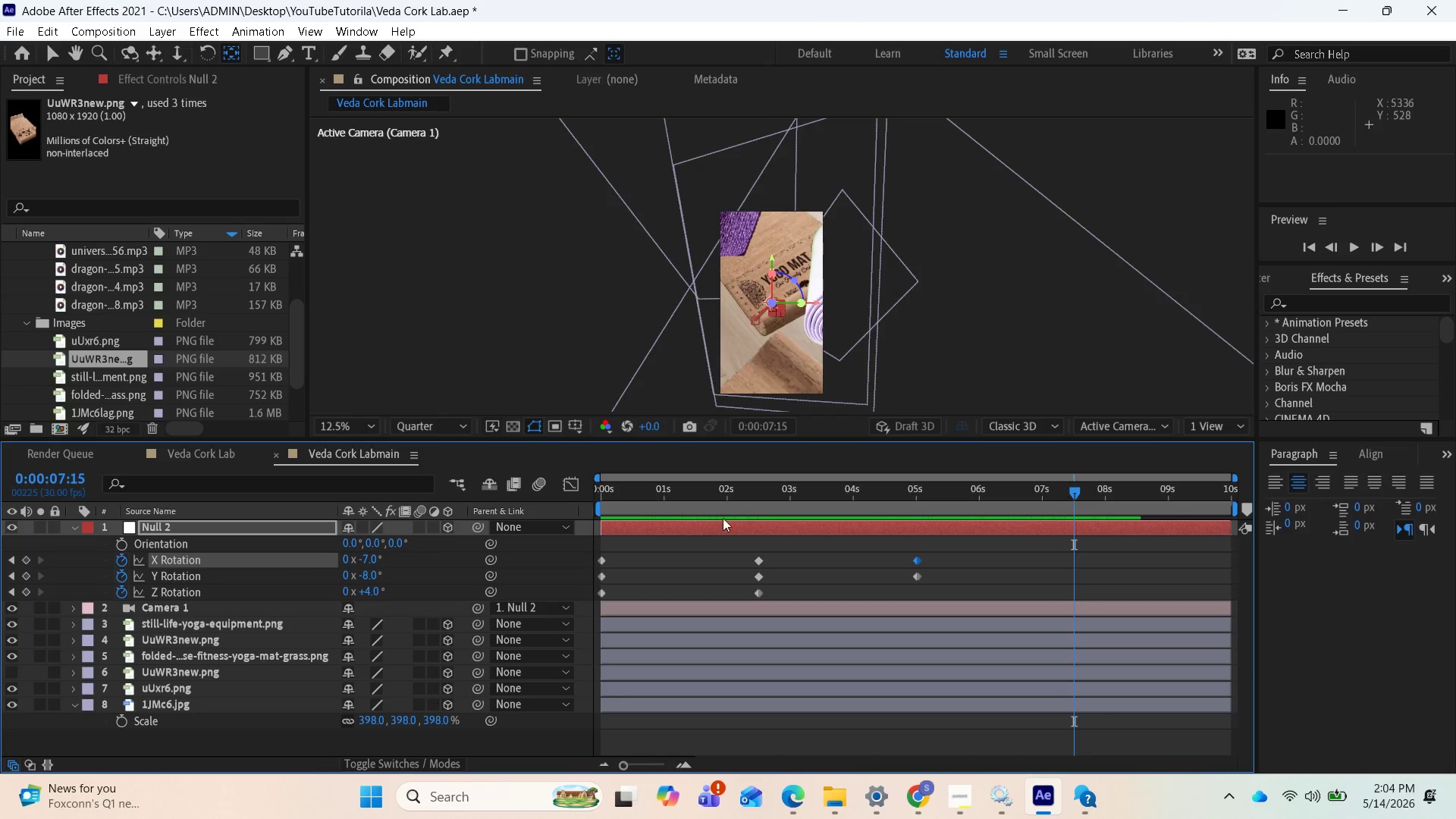 
wait(6.38)
 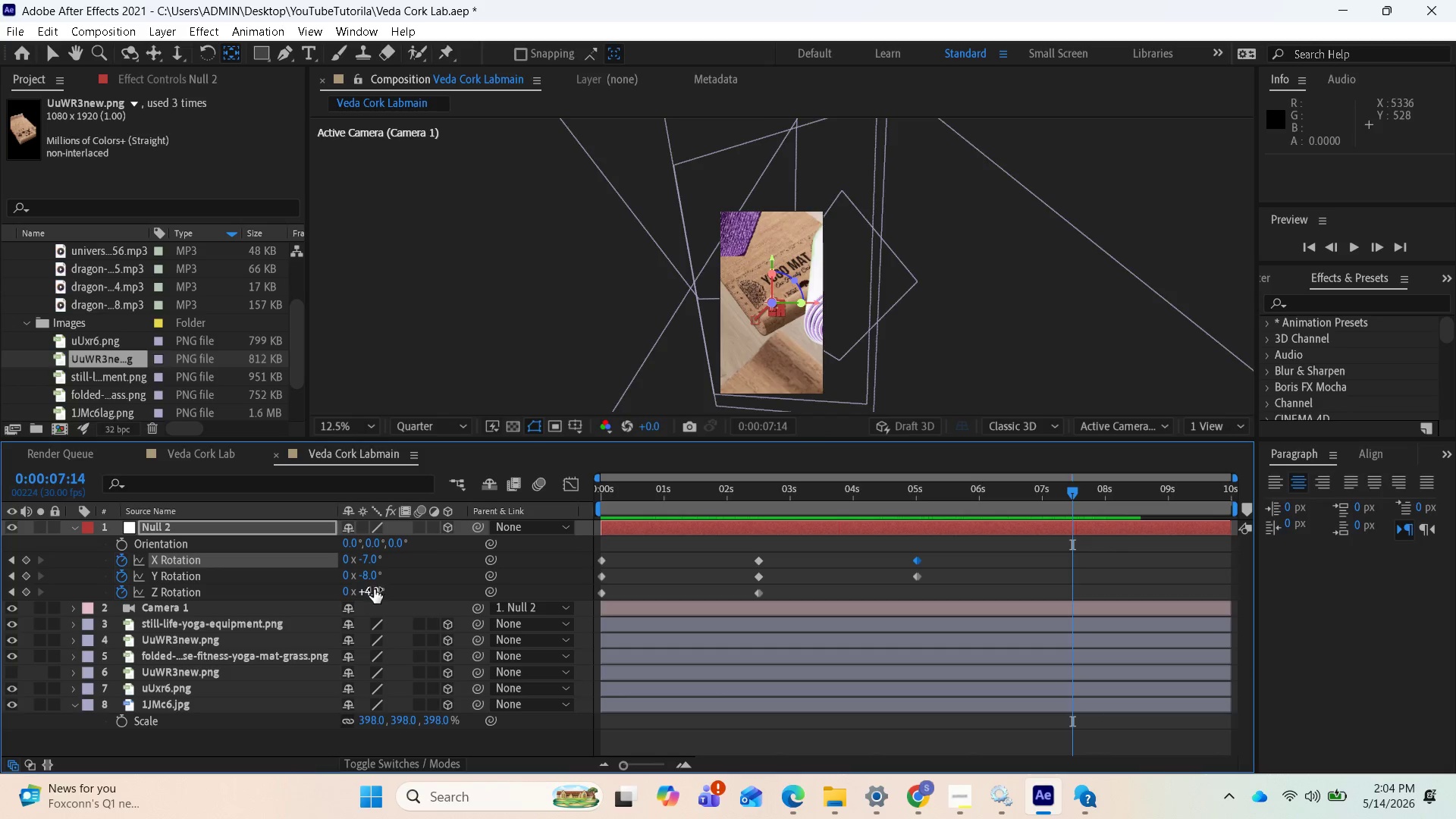 
left_click_drag(start_coordinate=[366, 573], to_coordinate=[378, 576])
 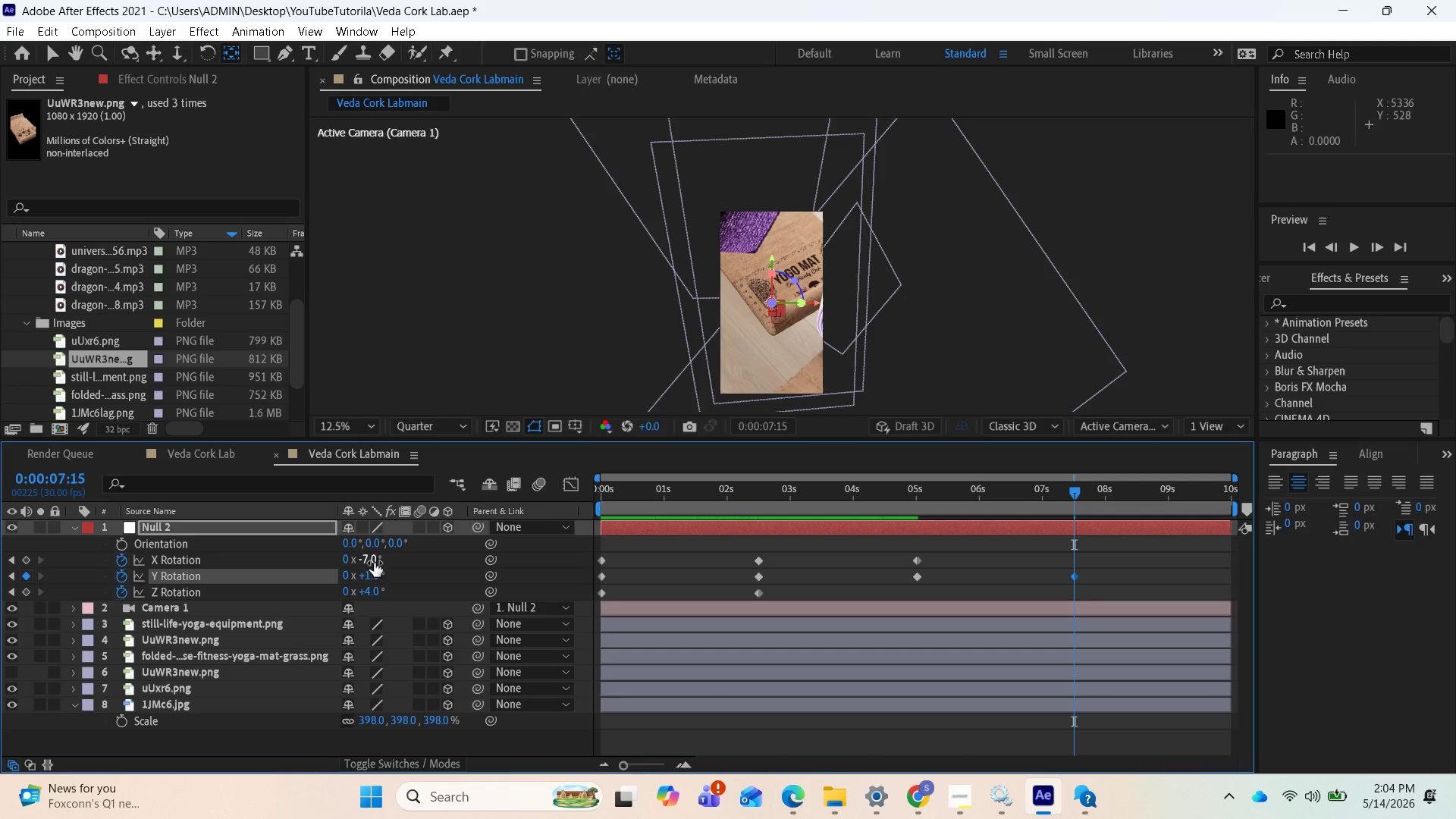 
left_click_drag(start_coordinate=[374, 563], to_coordinate=[378, 563])
 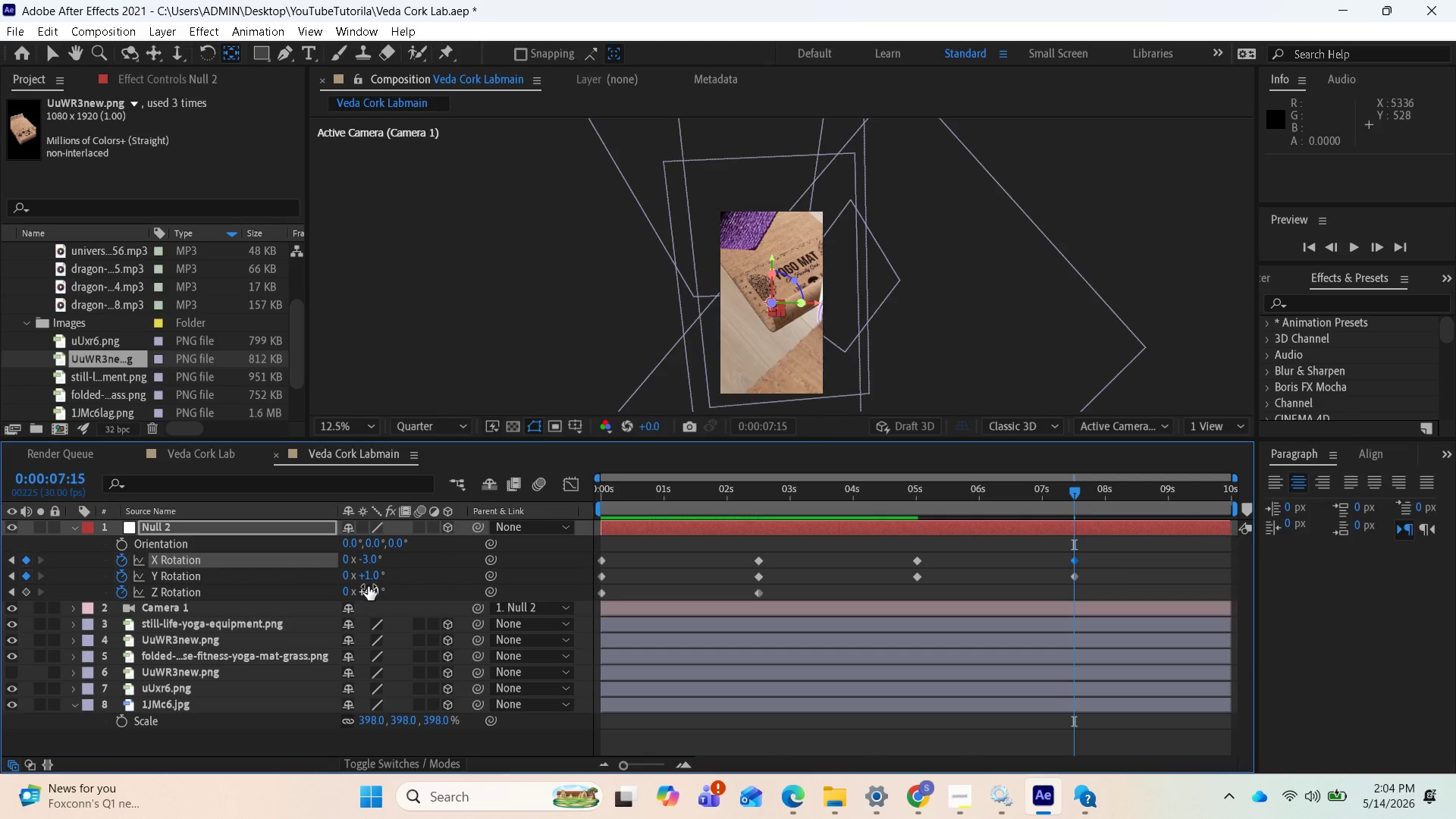 
left_click_drag(start_coordinate=[368, 586], to_coordinate=[355, 585])
 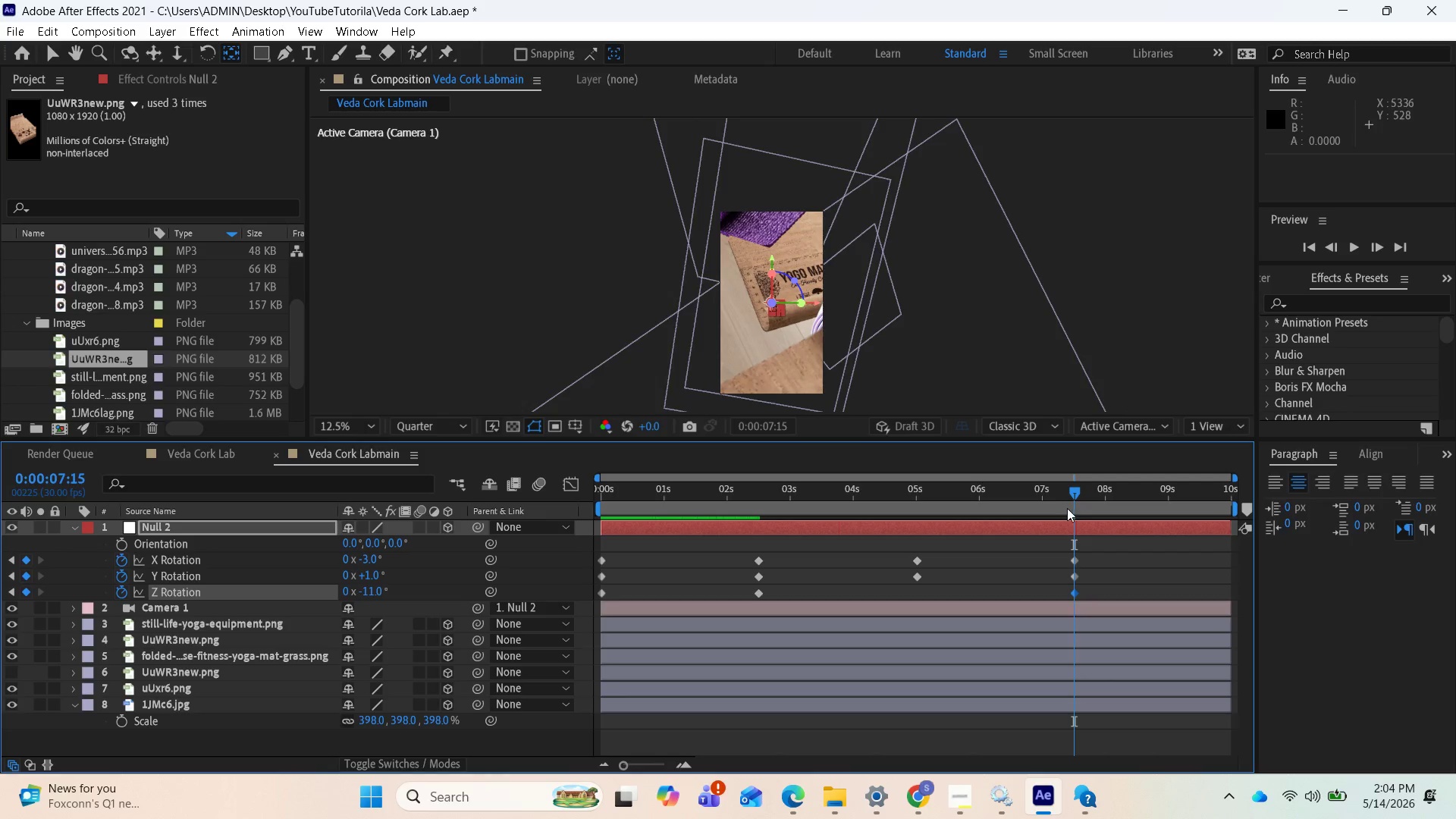 
left_click_drag(start_coordinate=[1066, 499], to_coordinate=[1231, 527])
 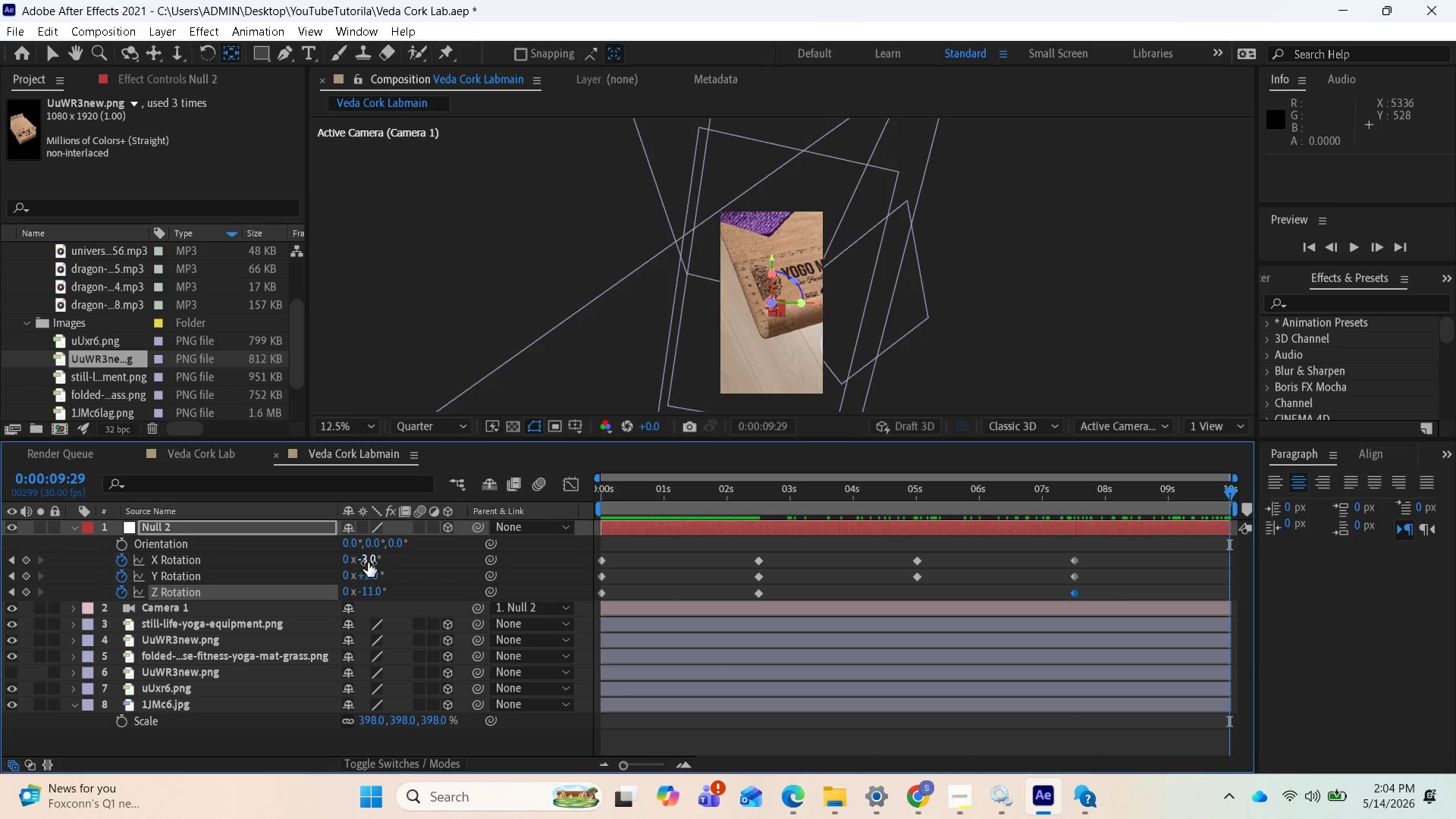 
left_click_drag(start_coordinate=[368, 563], to_coordinate=[356, 566])
 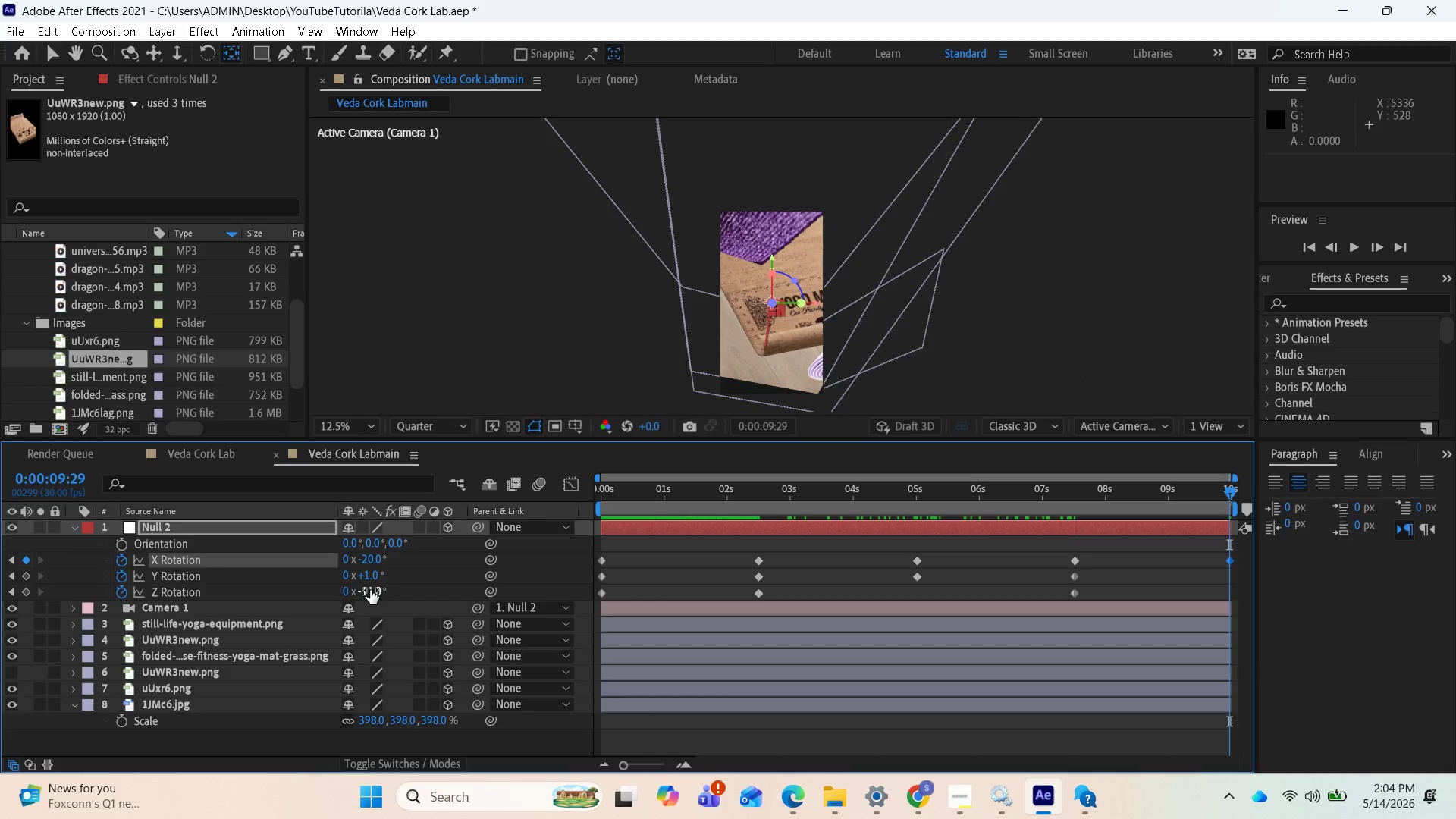 
left_click_drag(start_coordinate=[370, 590], to_coordinate=[378, 589])
 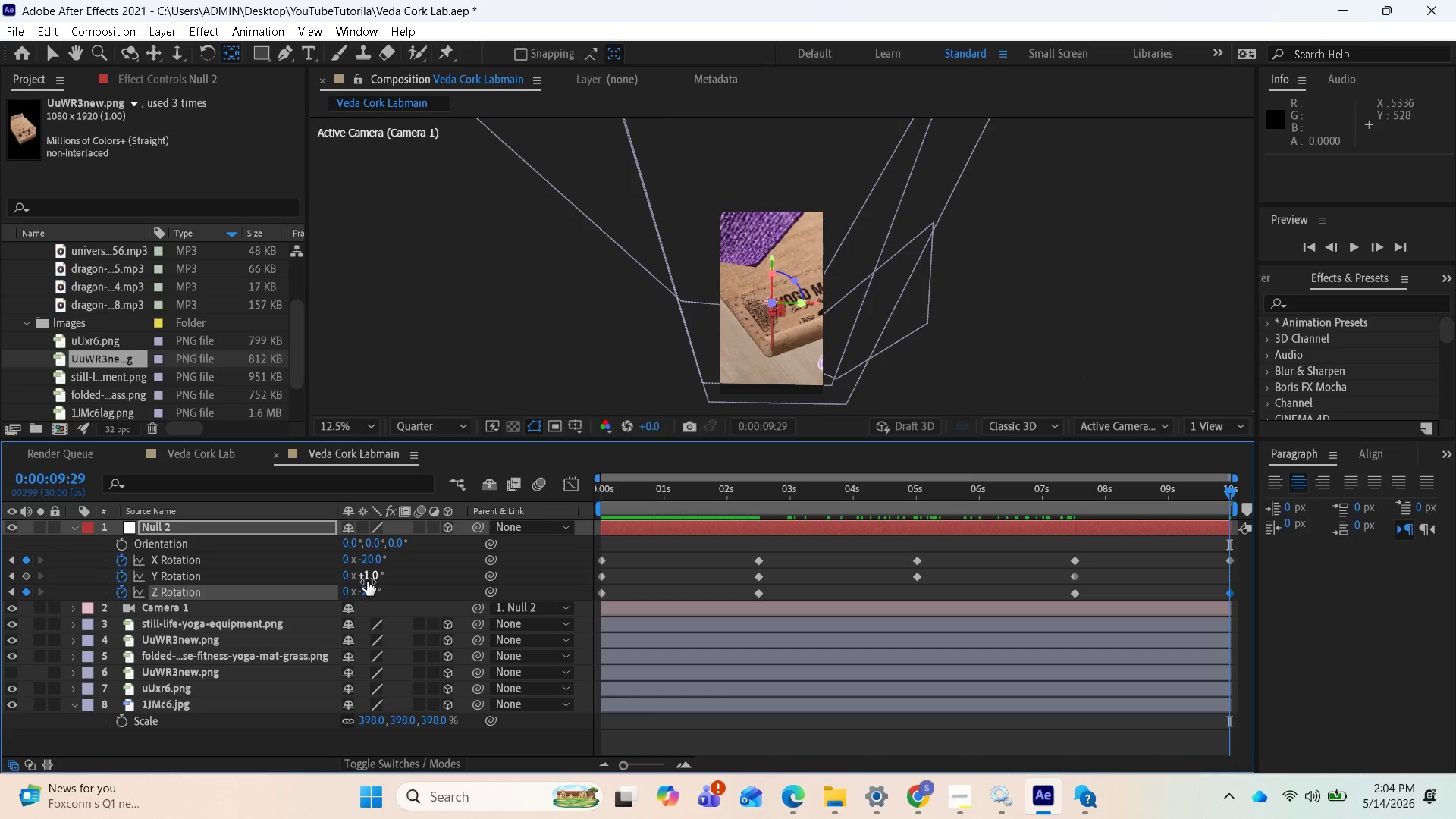 
left_click_drag(start_coordinate=[367, 582], to_coordinate=[372, 579])
 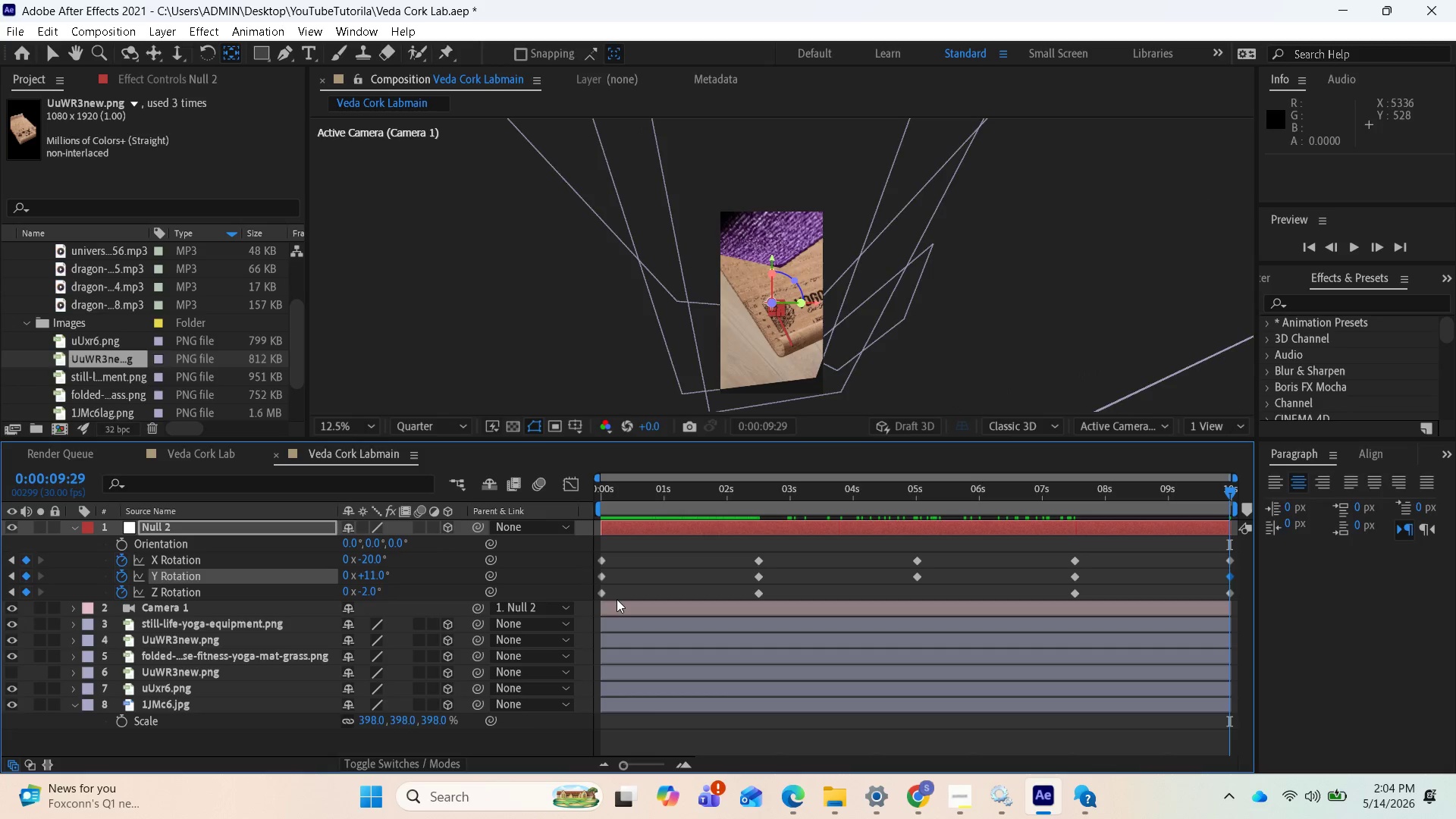 
left_click_drag(start_coordinate=[617, 599], to_coordinate=[592, 559])
 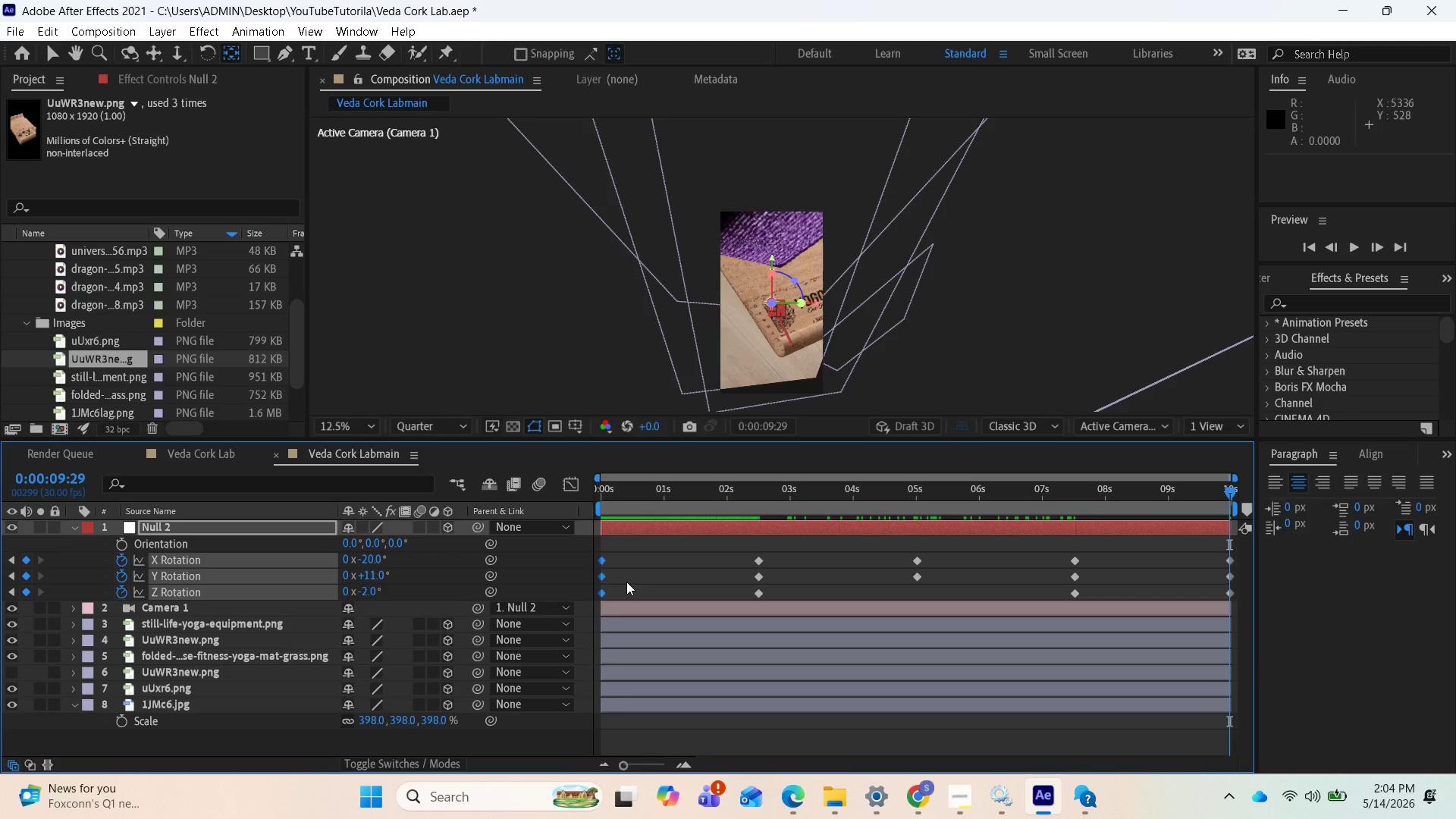 
key(Control+C)
 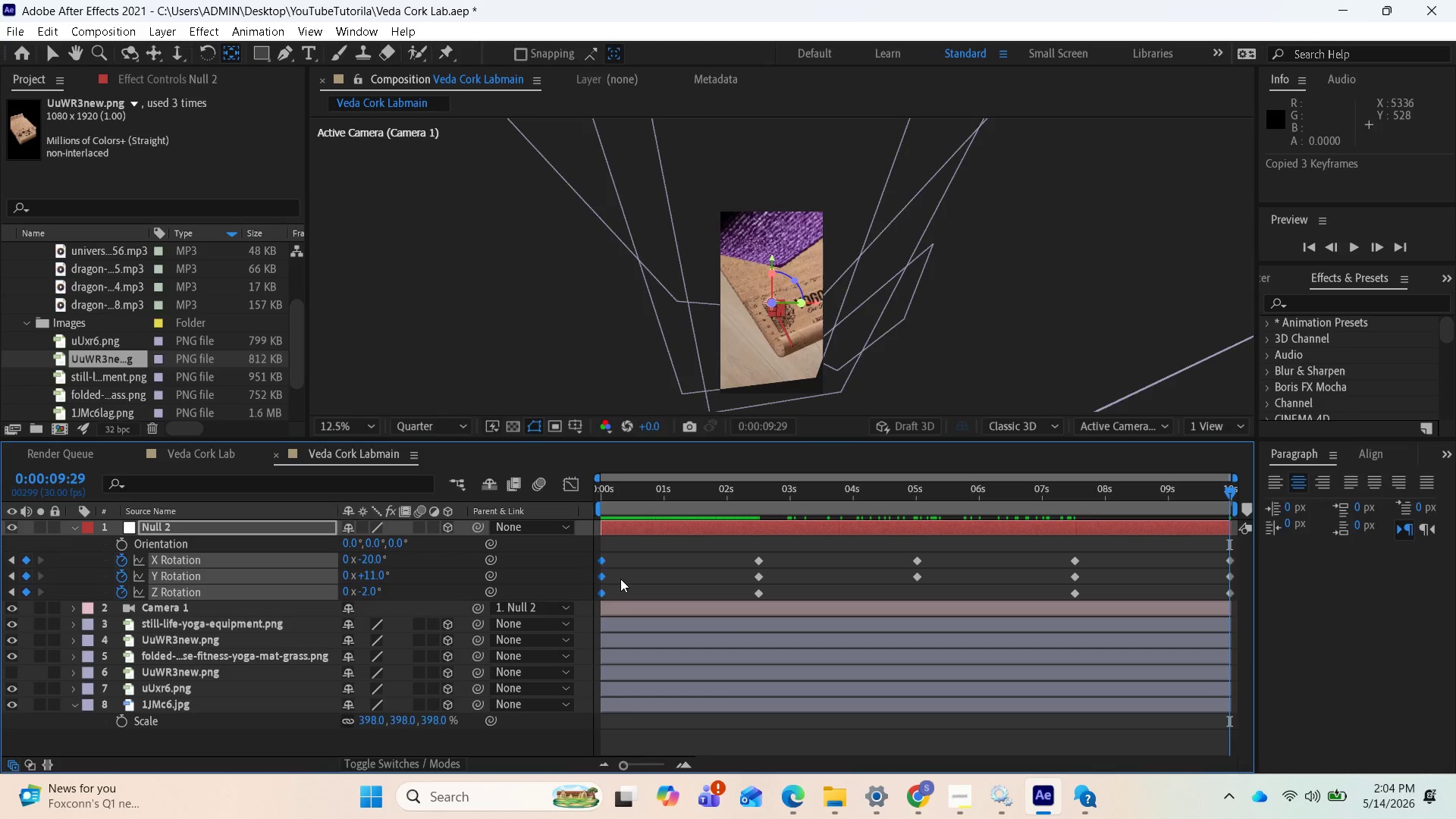 
key(Control+V)
 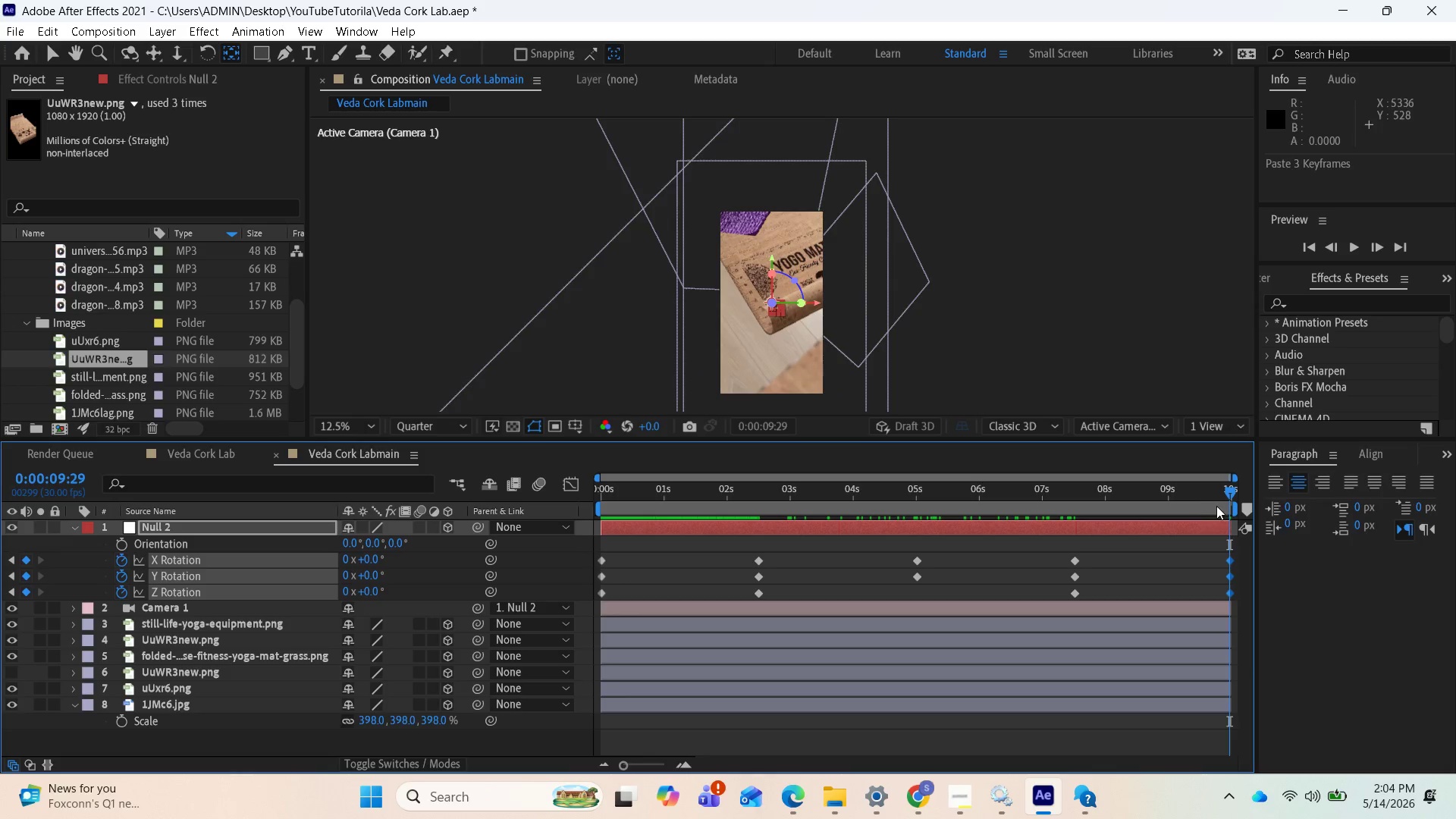 
left_click_drag(start_coordinate=[1231, 488], to_coordinate=[613, 551])
 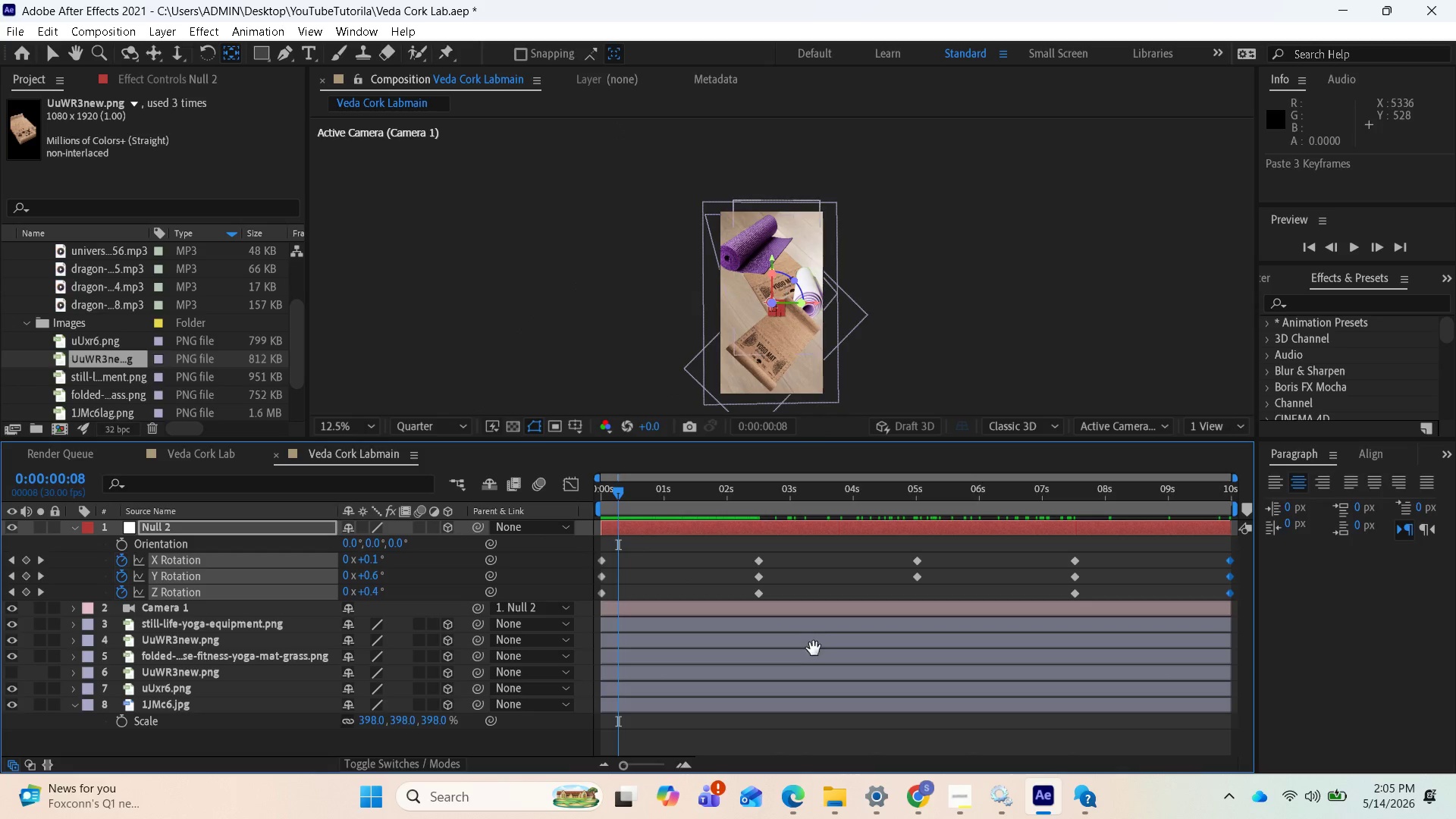 
key(Space)
 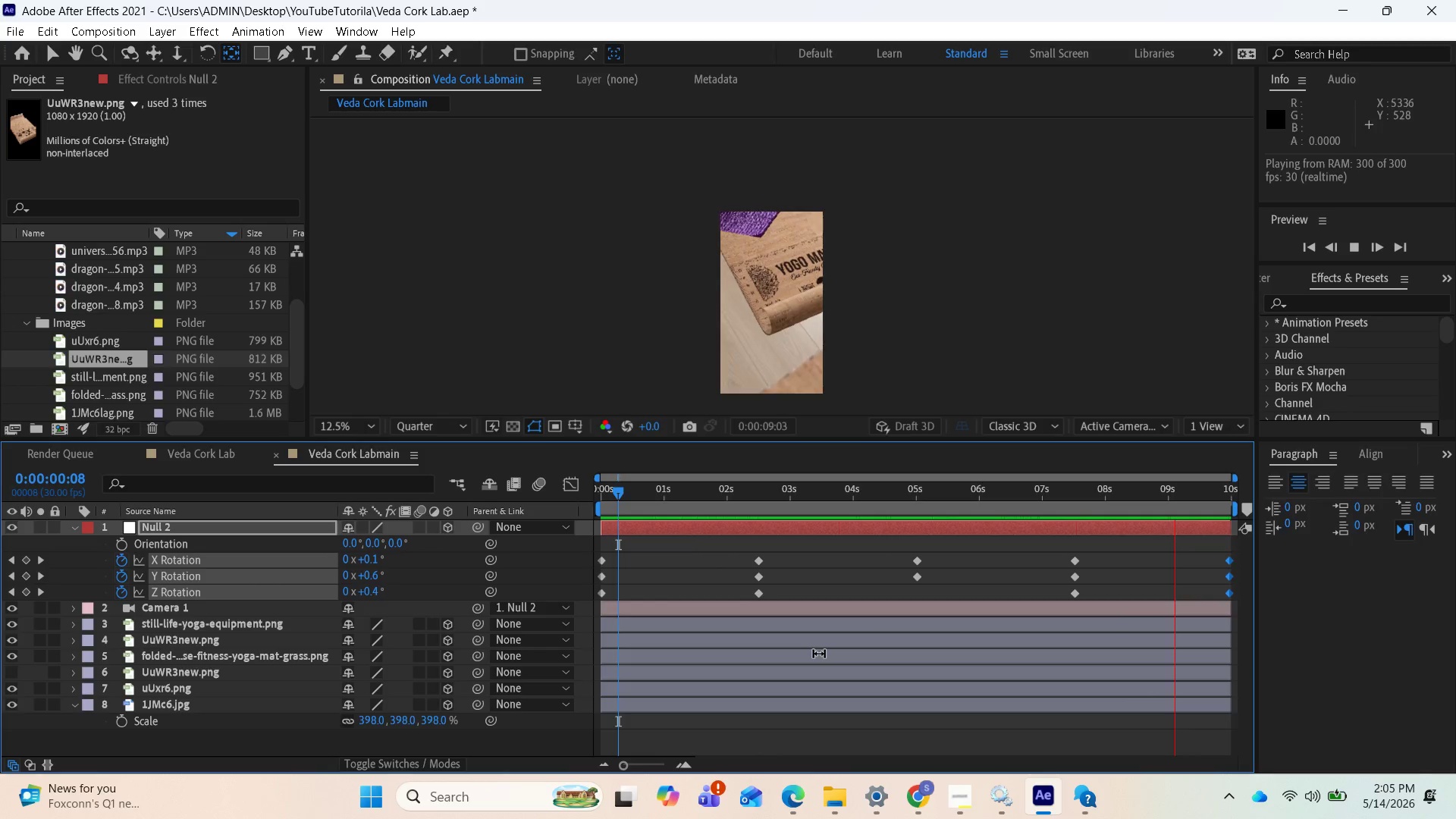 
wait(14.06)
 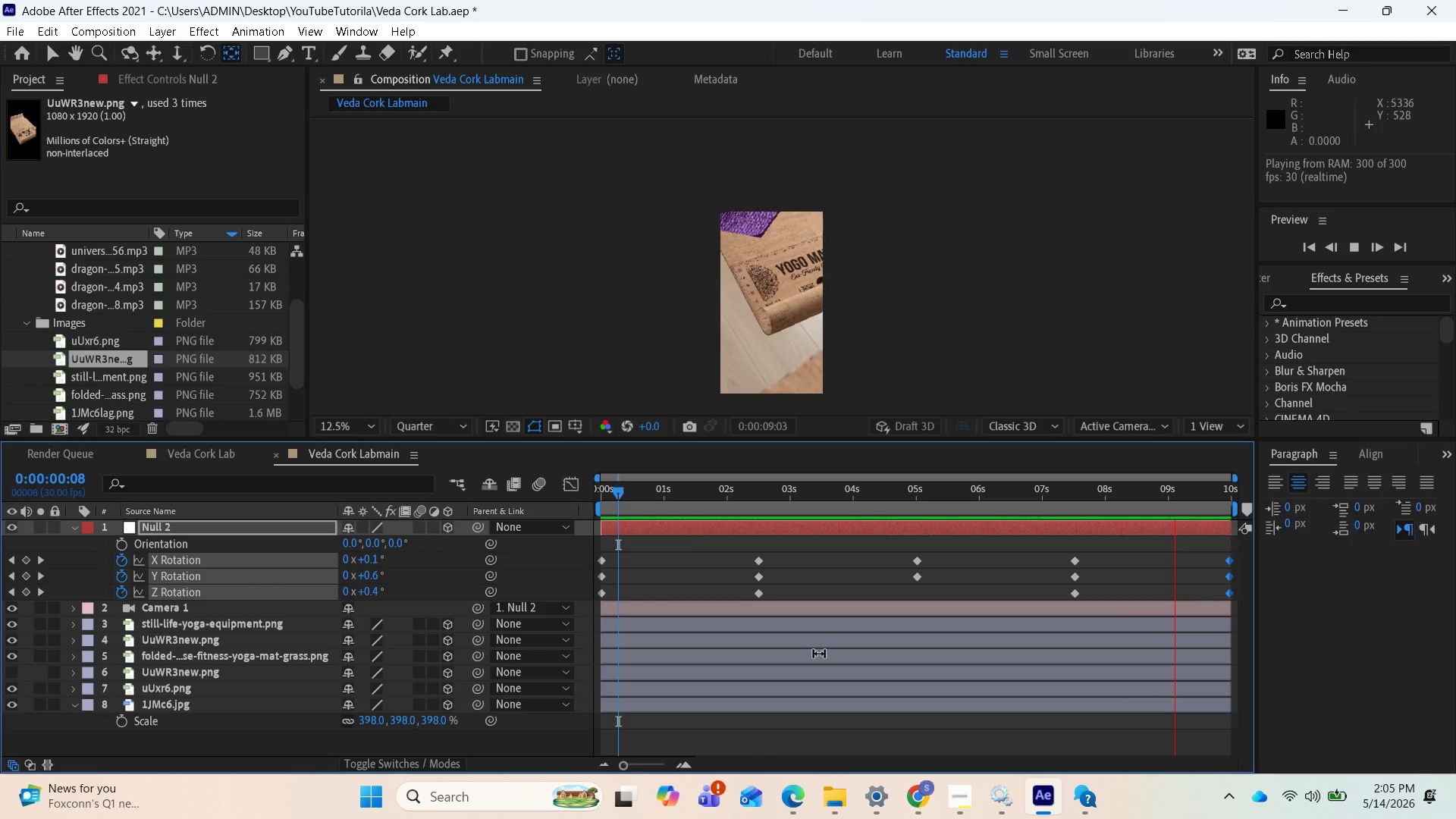 
key(Space)
 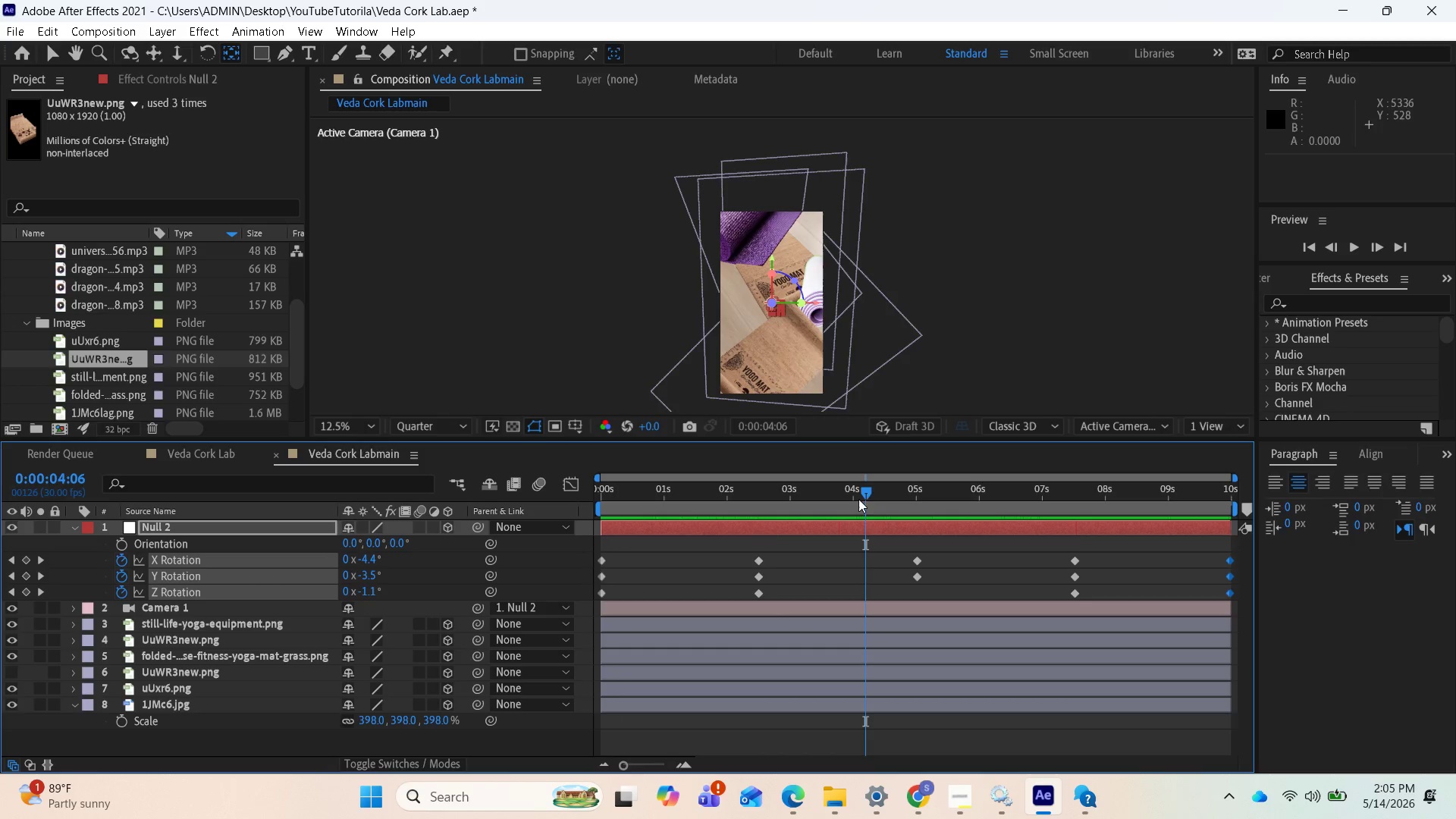 
left_click_drag(start_coordinate=[866, 488], to_coordinate=[917, 488])
 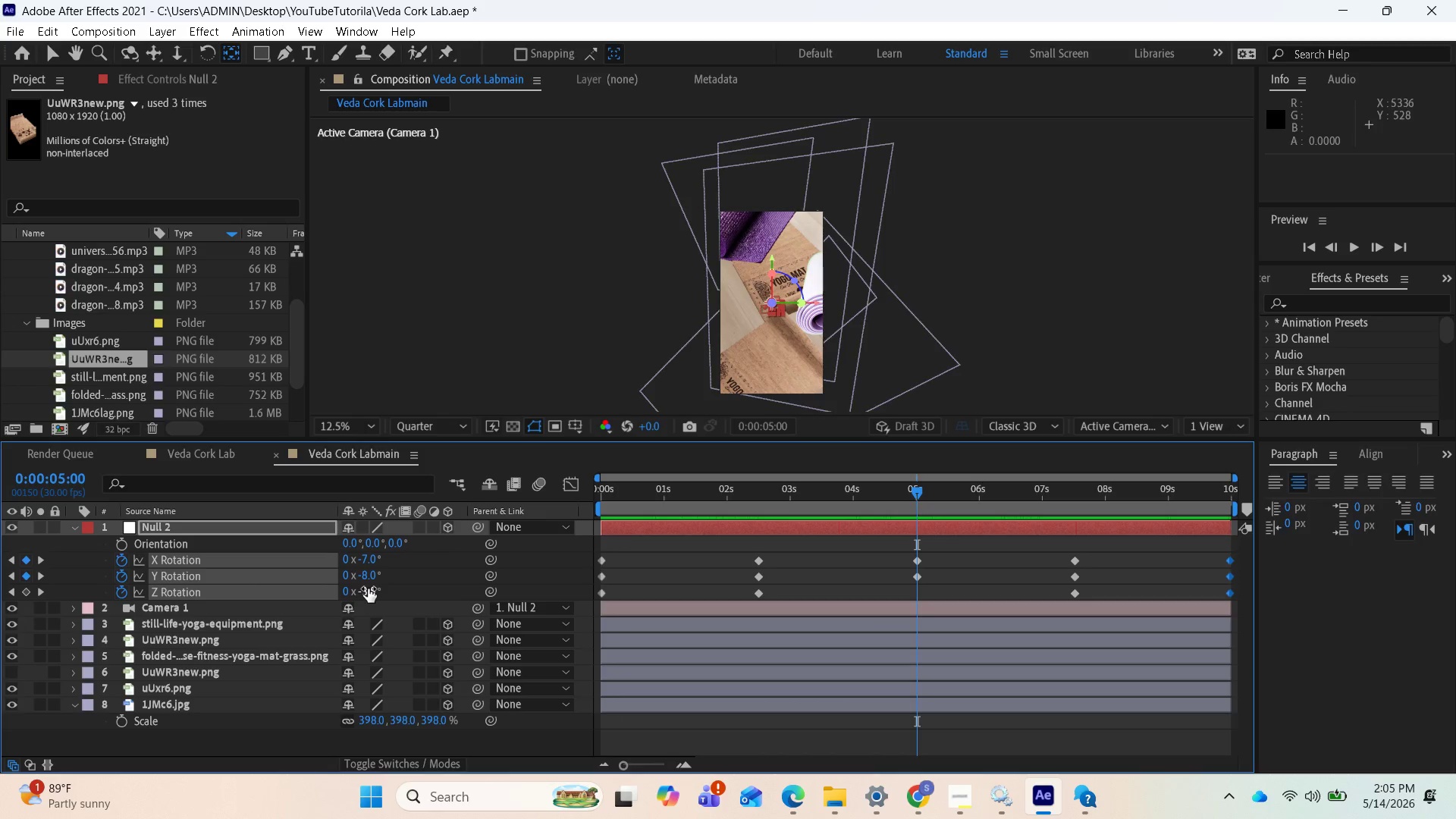 
left_click_drag(start_coordinate=[368, 588], to_coordinate=[357, 589])
 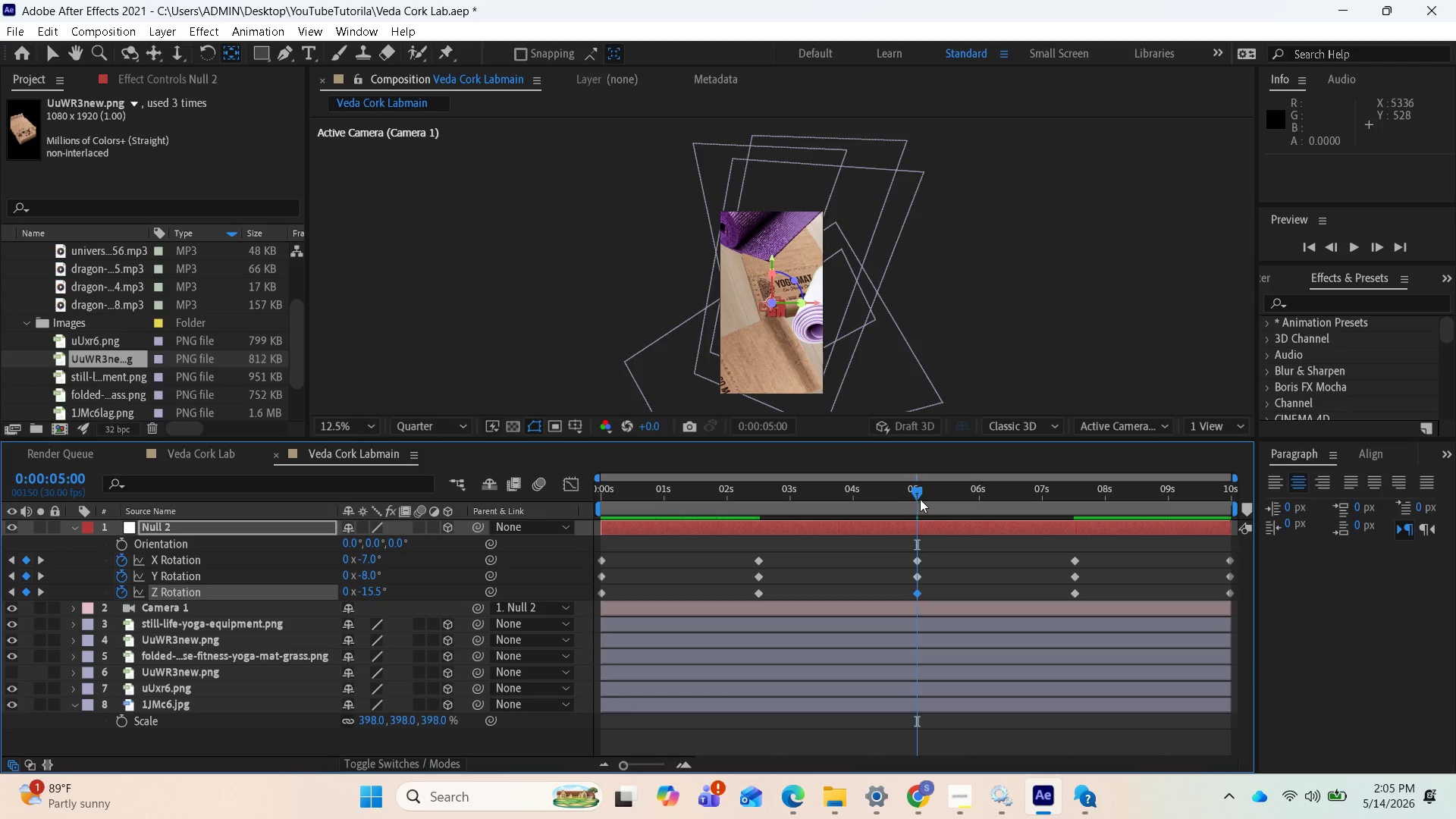 
left_click_drag(start_coordinate=[921, 496], to_coordinate=[561, 568])
 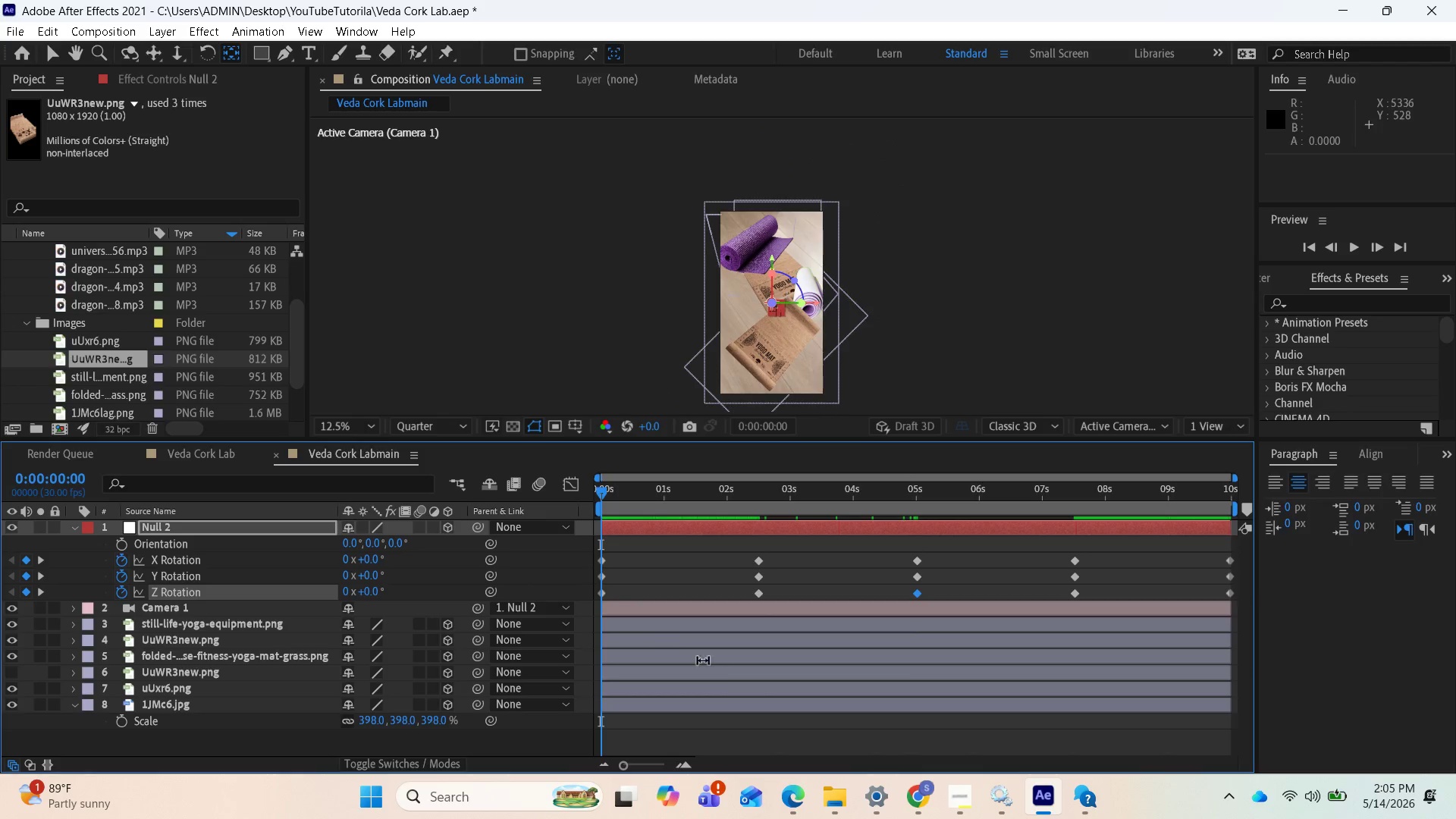 
key(Space)
 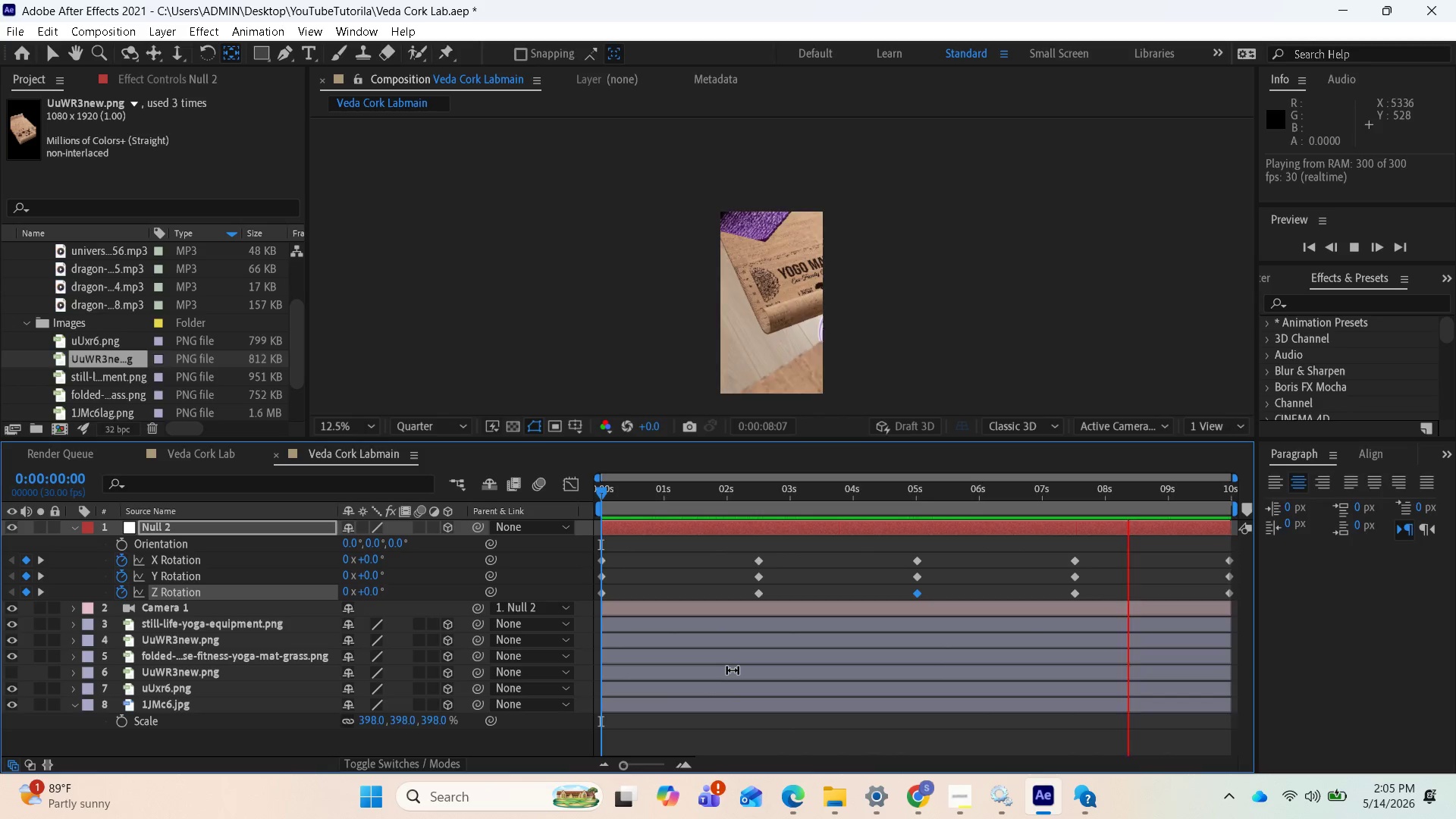 
wait(13.44)
 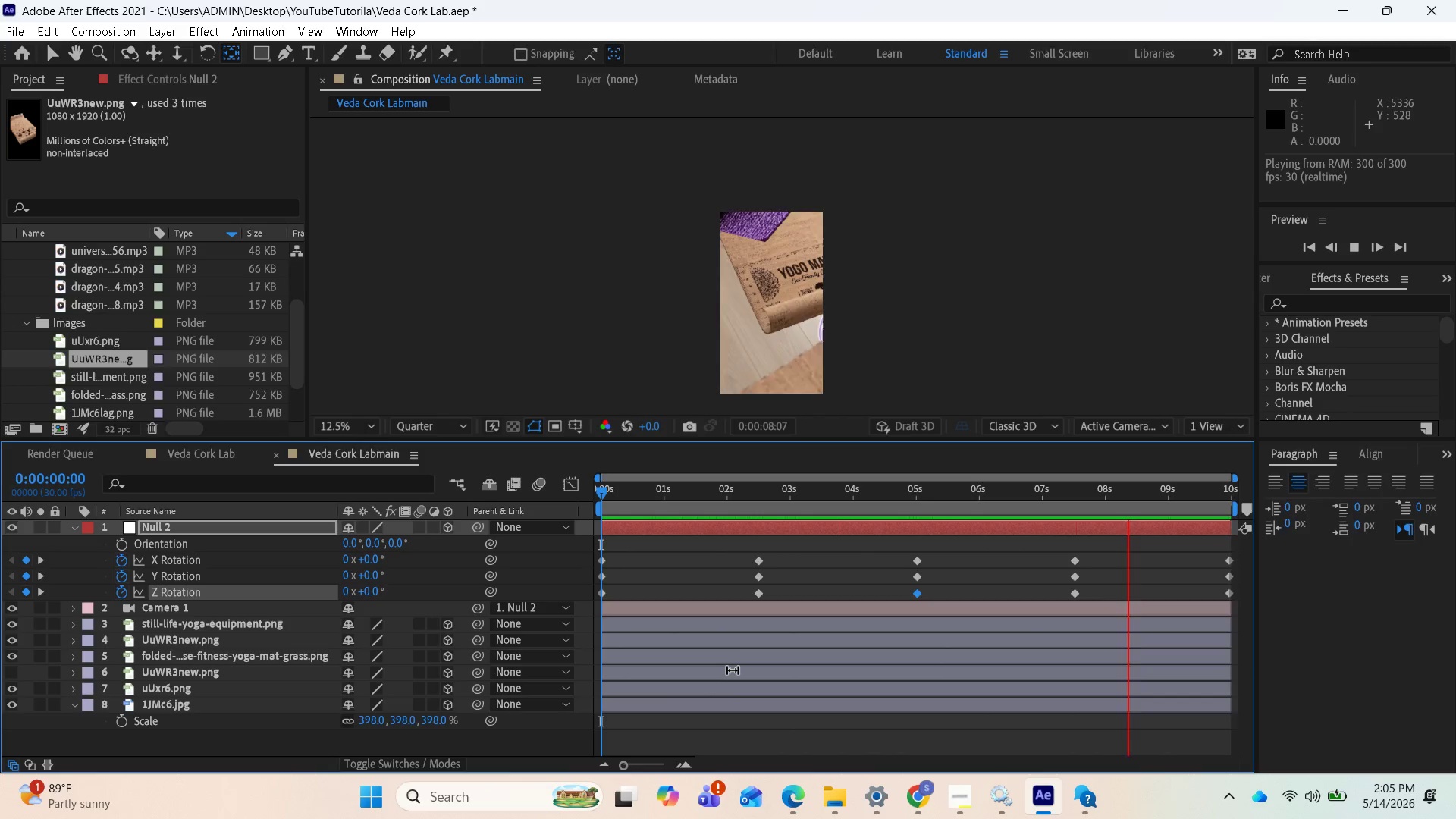 
key(Space)
 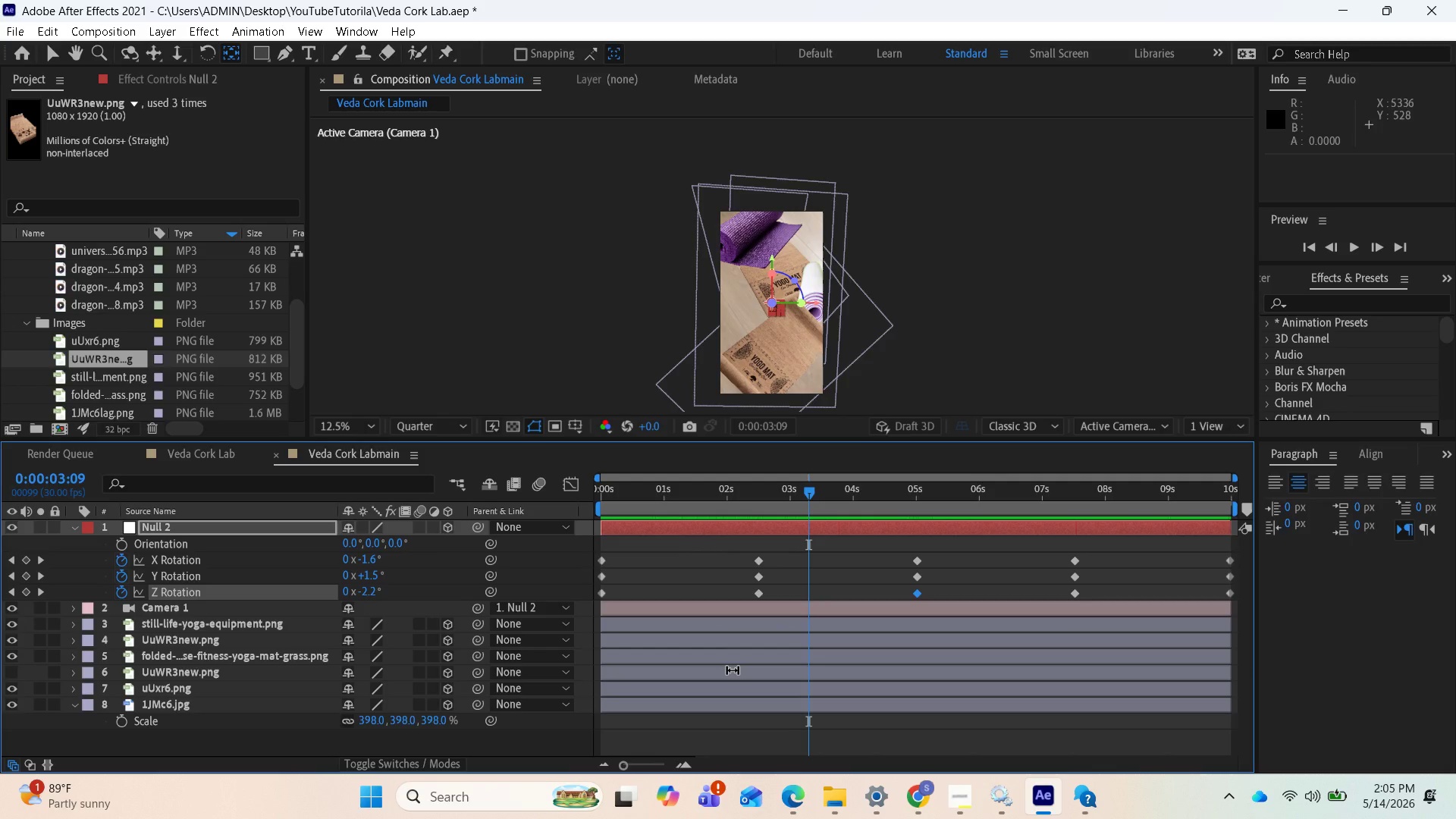 
wait(6.41)
 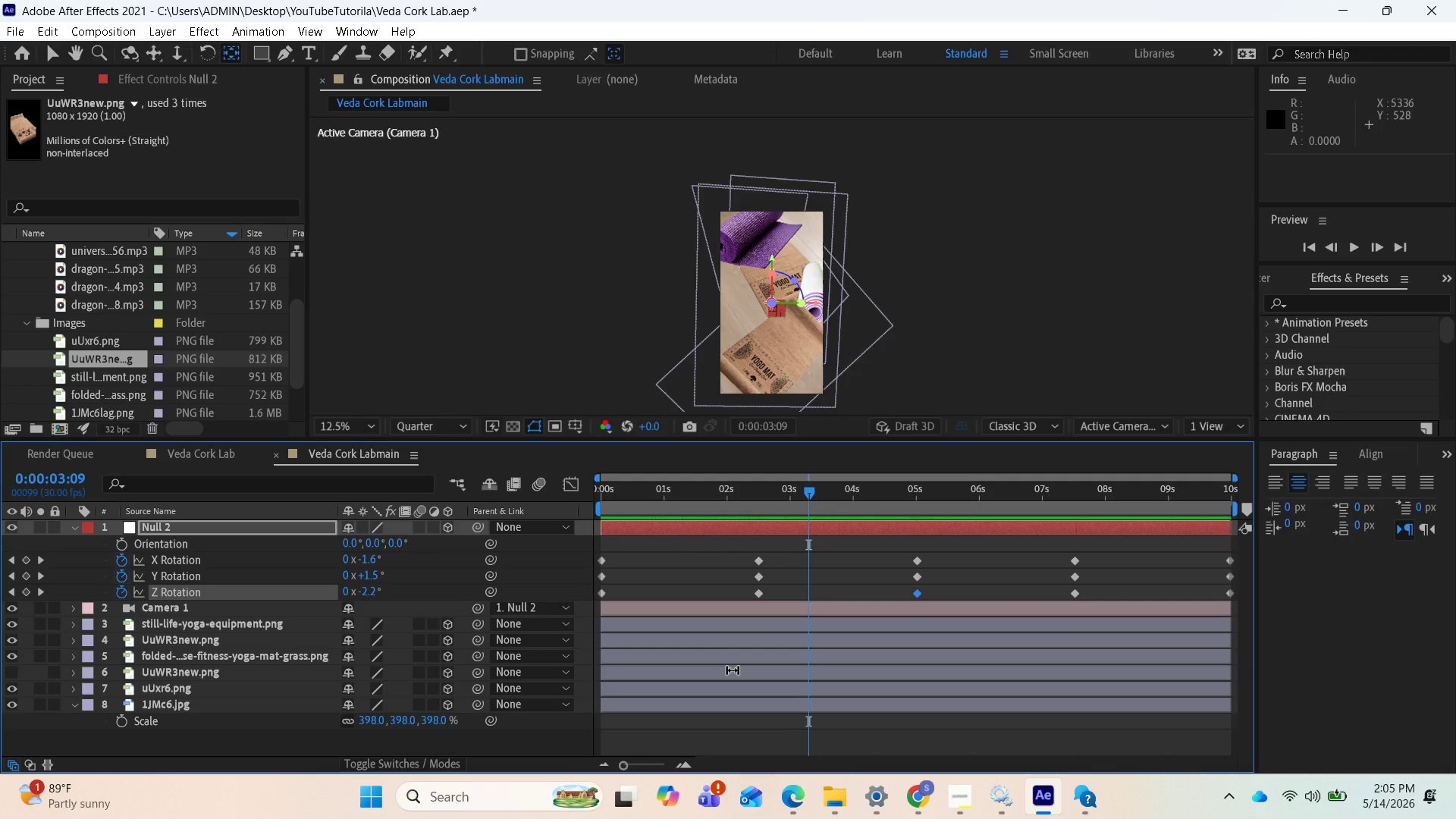 
key(Space)
 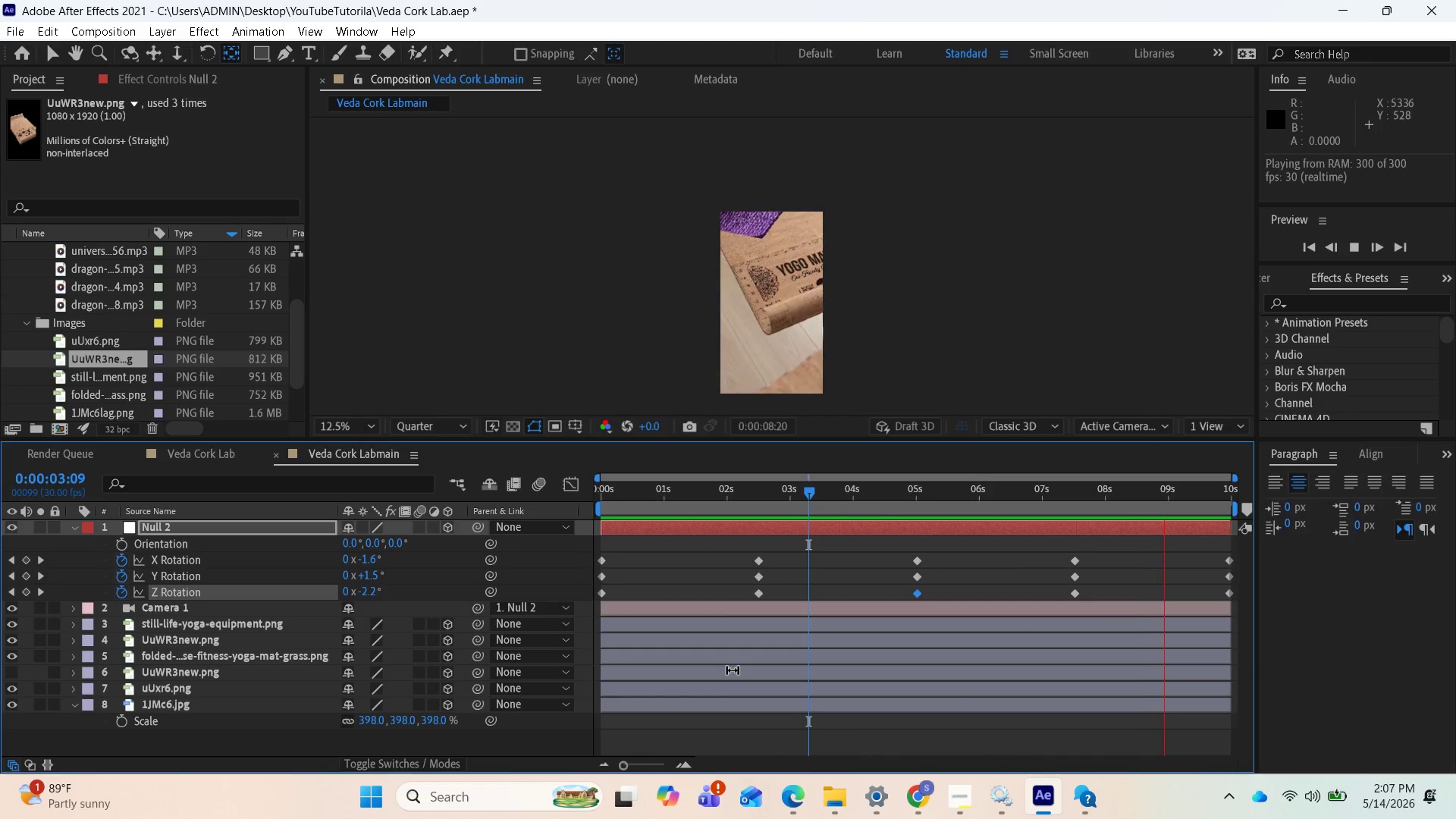 
wait(100.67)
 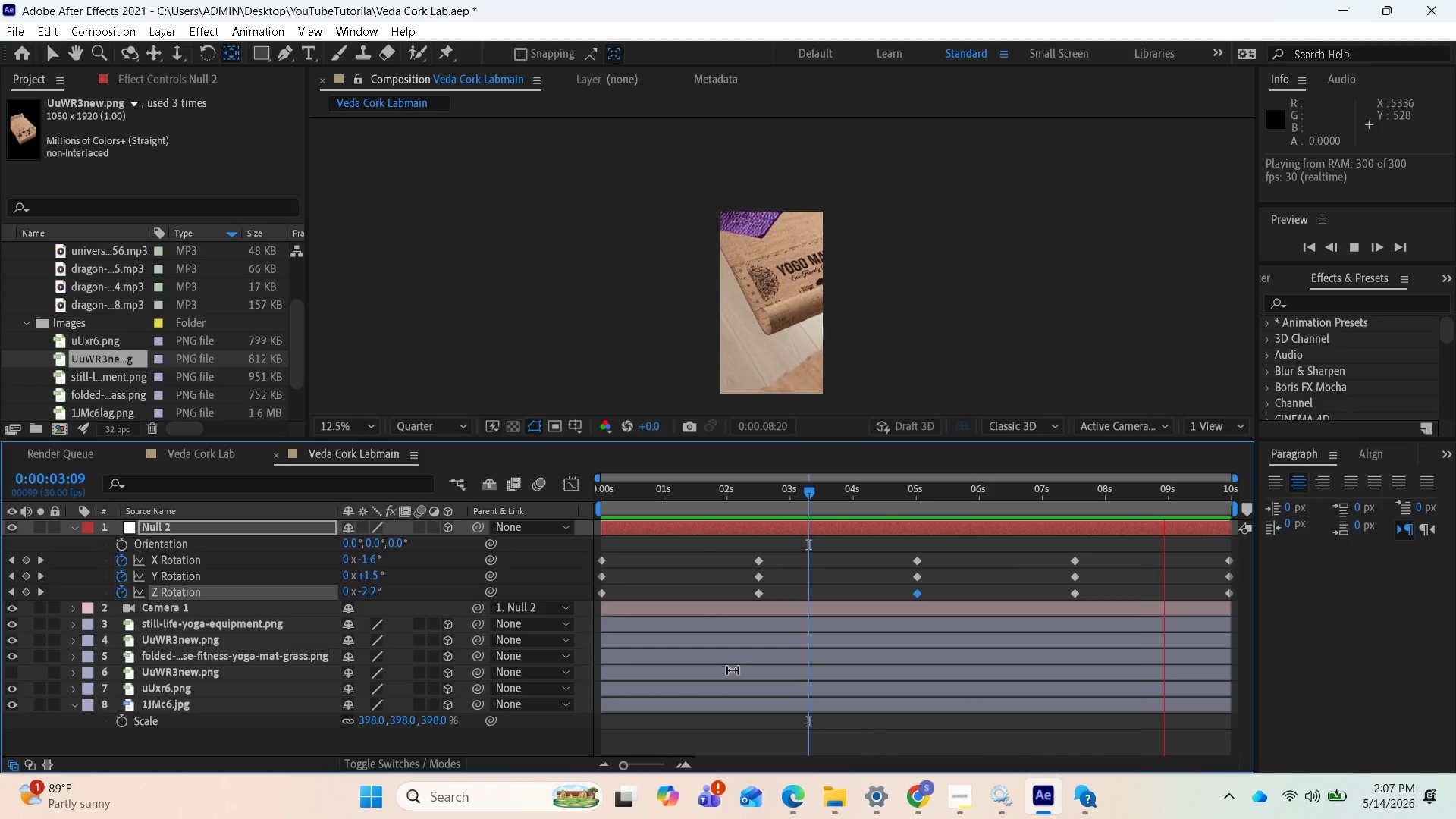 
key(Space)
 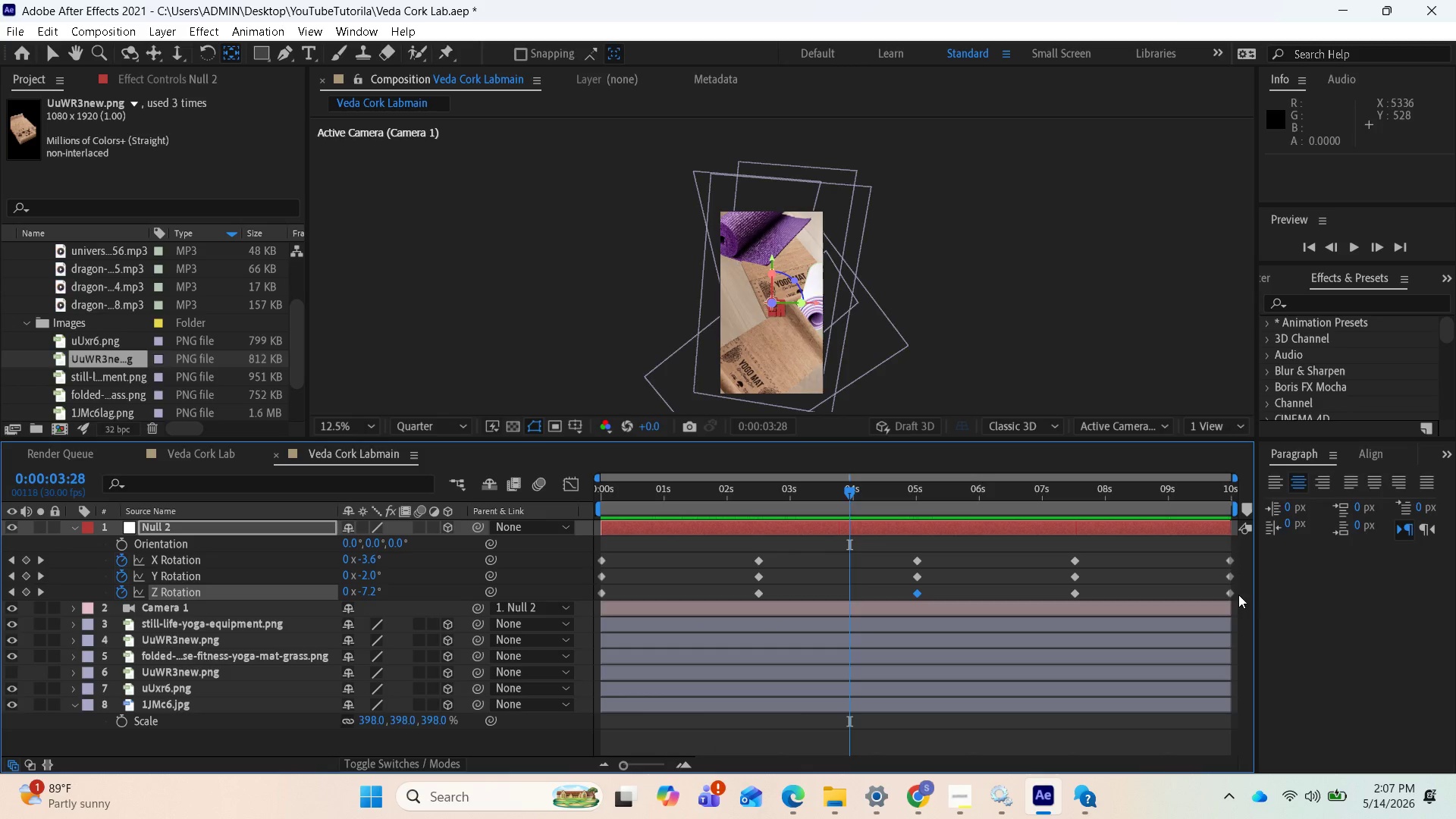 
left_click_drag(start_coordinate=[1238, 595], to_coordinate=[805, 547])
 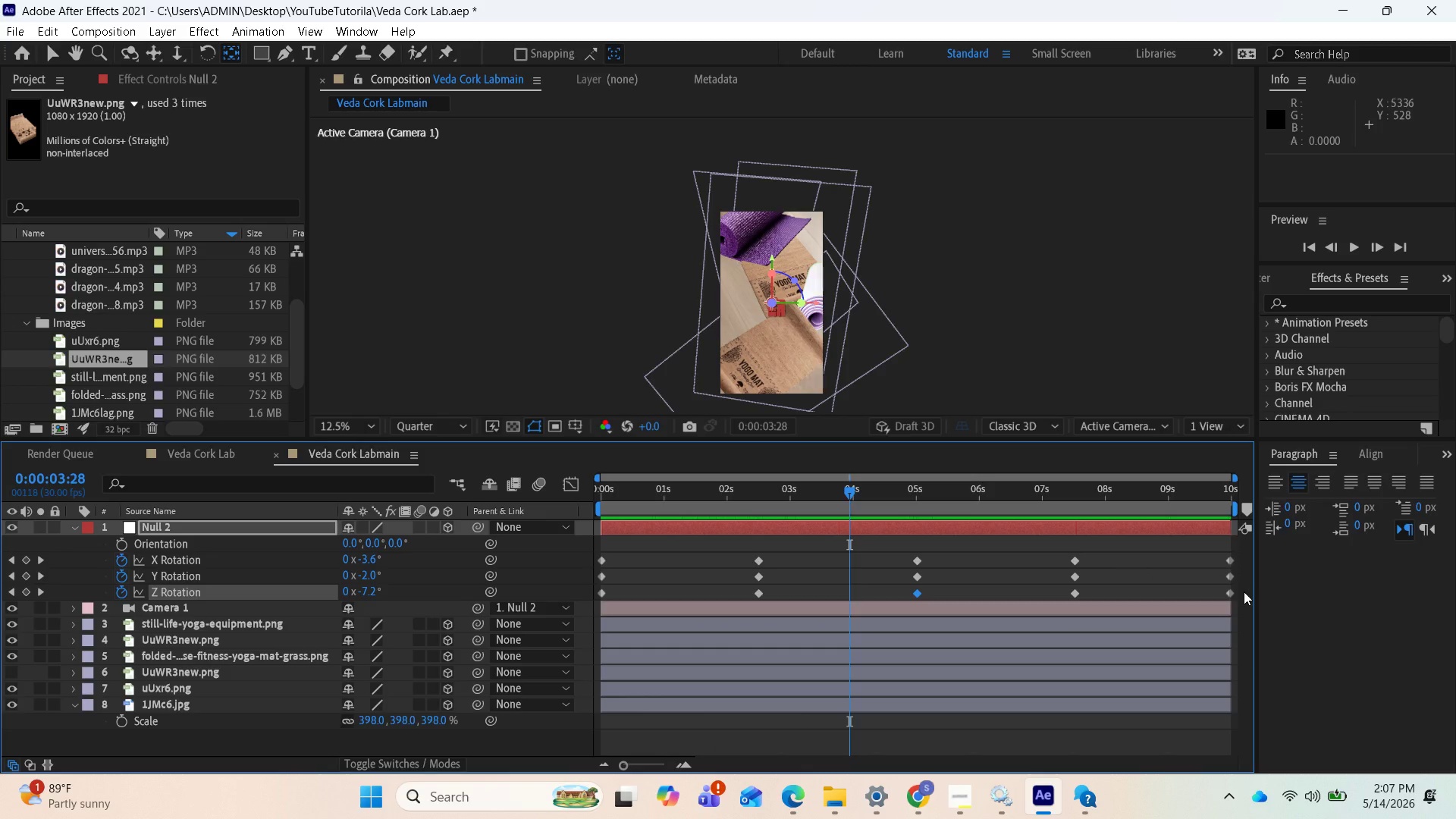 
left_click([1244, 592])
 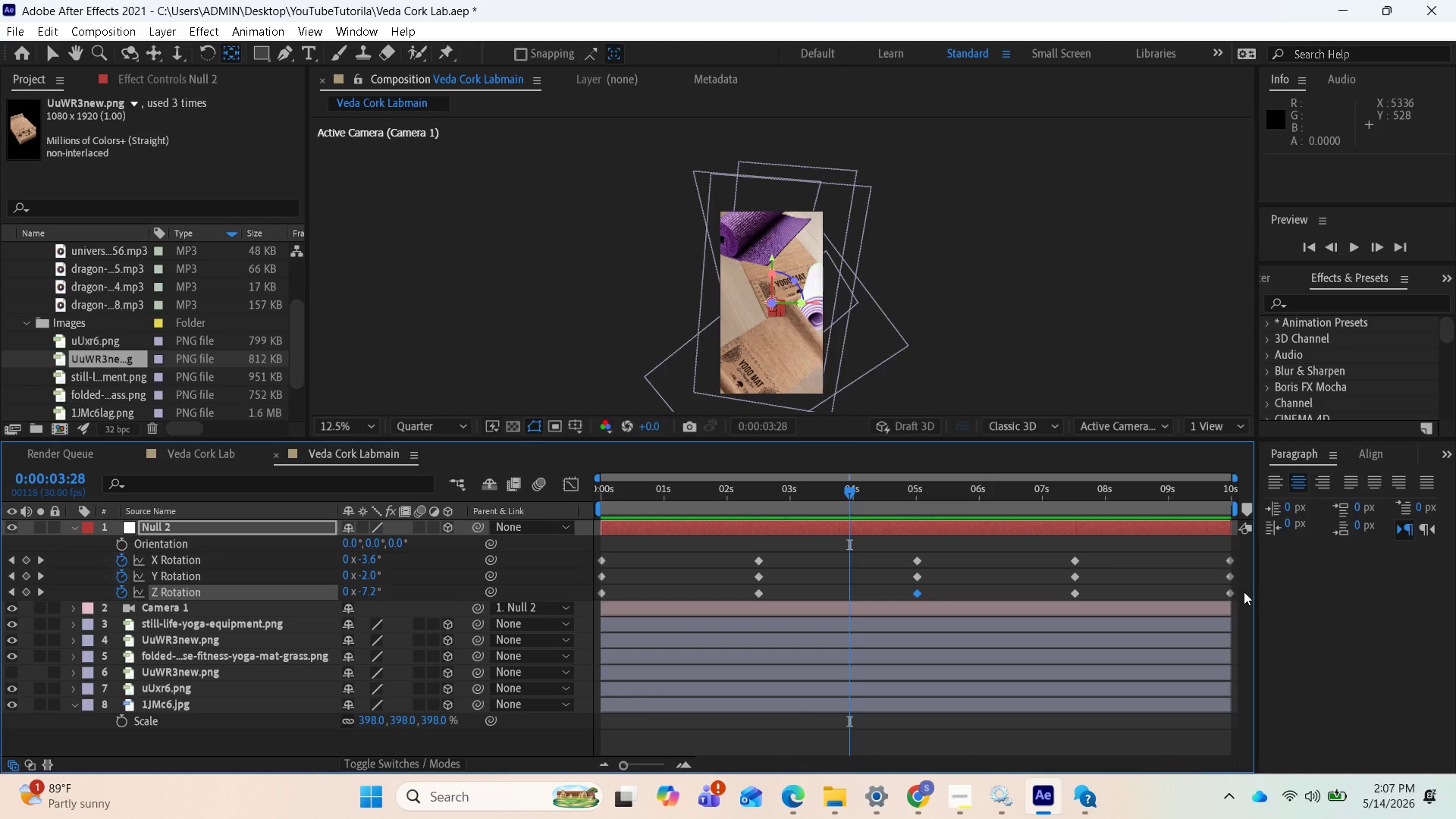 
left_click_drag(start_coordinate=[1244, 592], to_coordinate=[962, 554])
 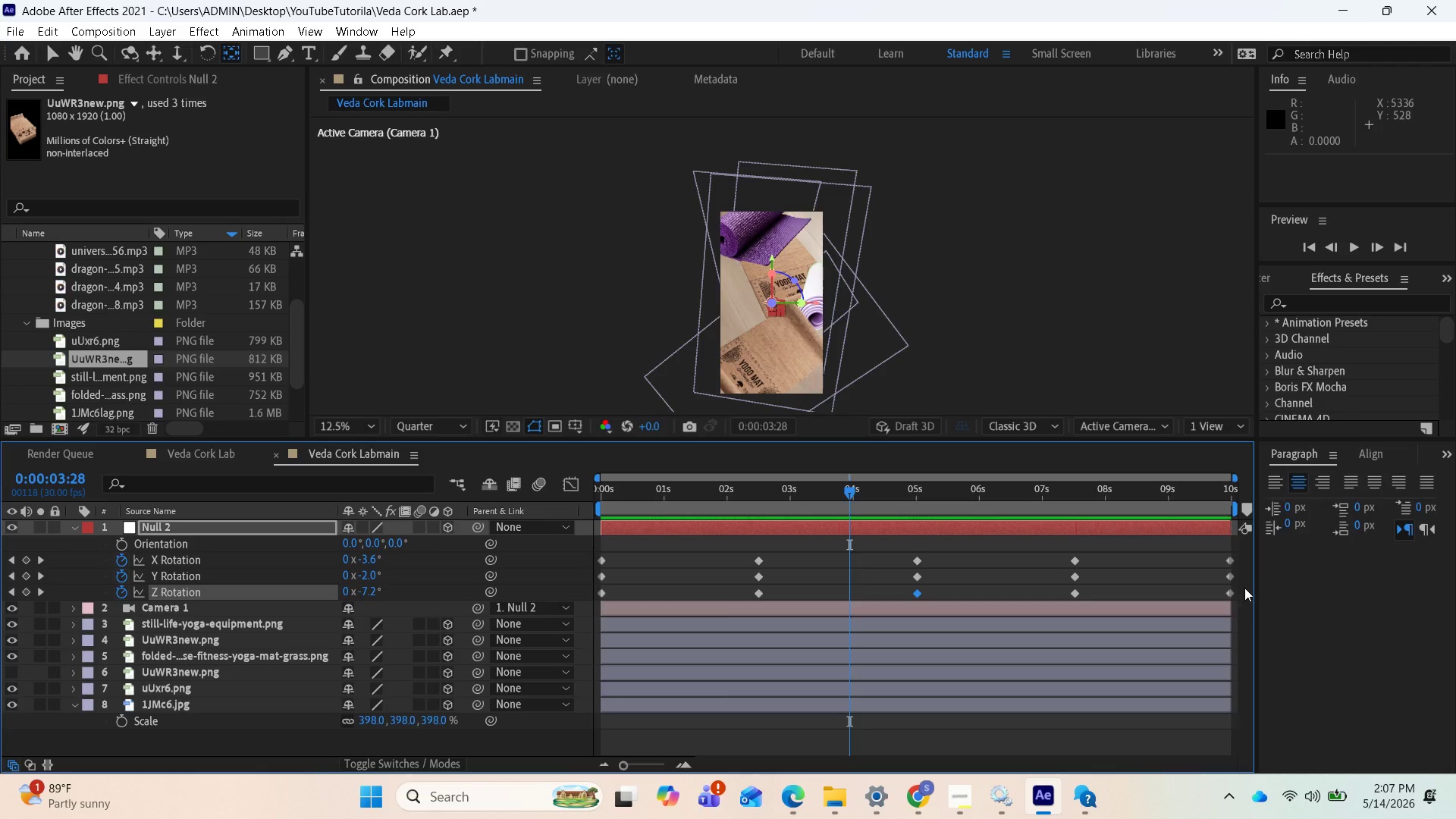 
left_click([1245, 586])
 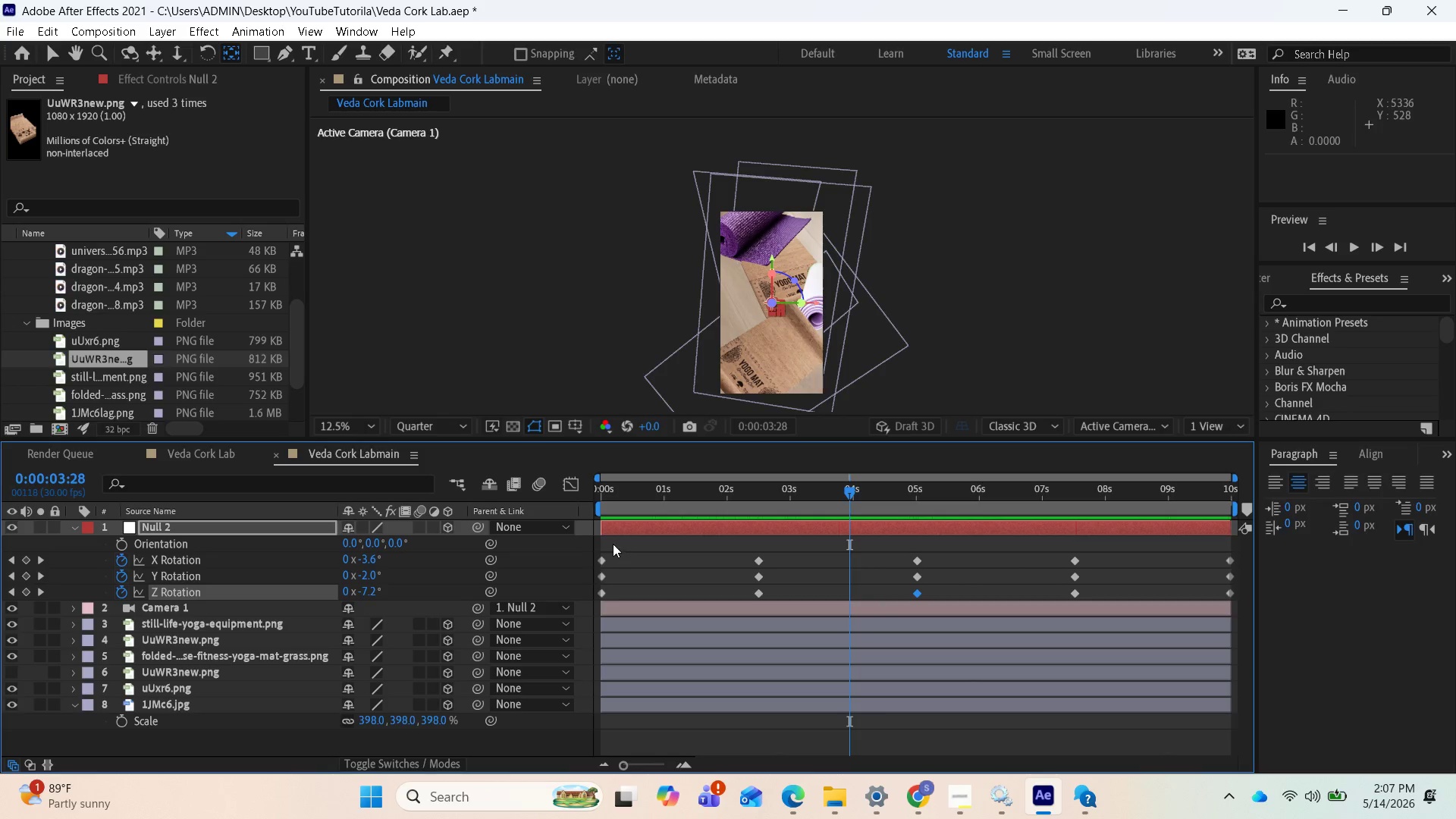 
left_click_drag(start_coordinate=[604, 543], to_coordinate=[1241, 609])
 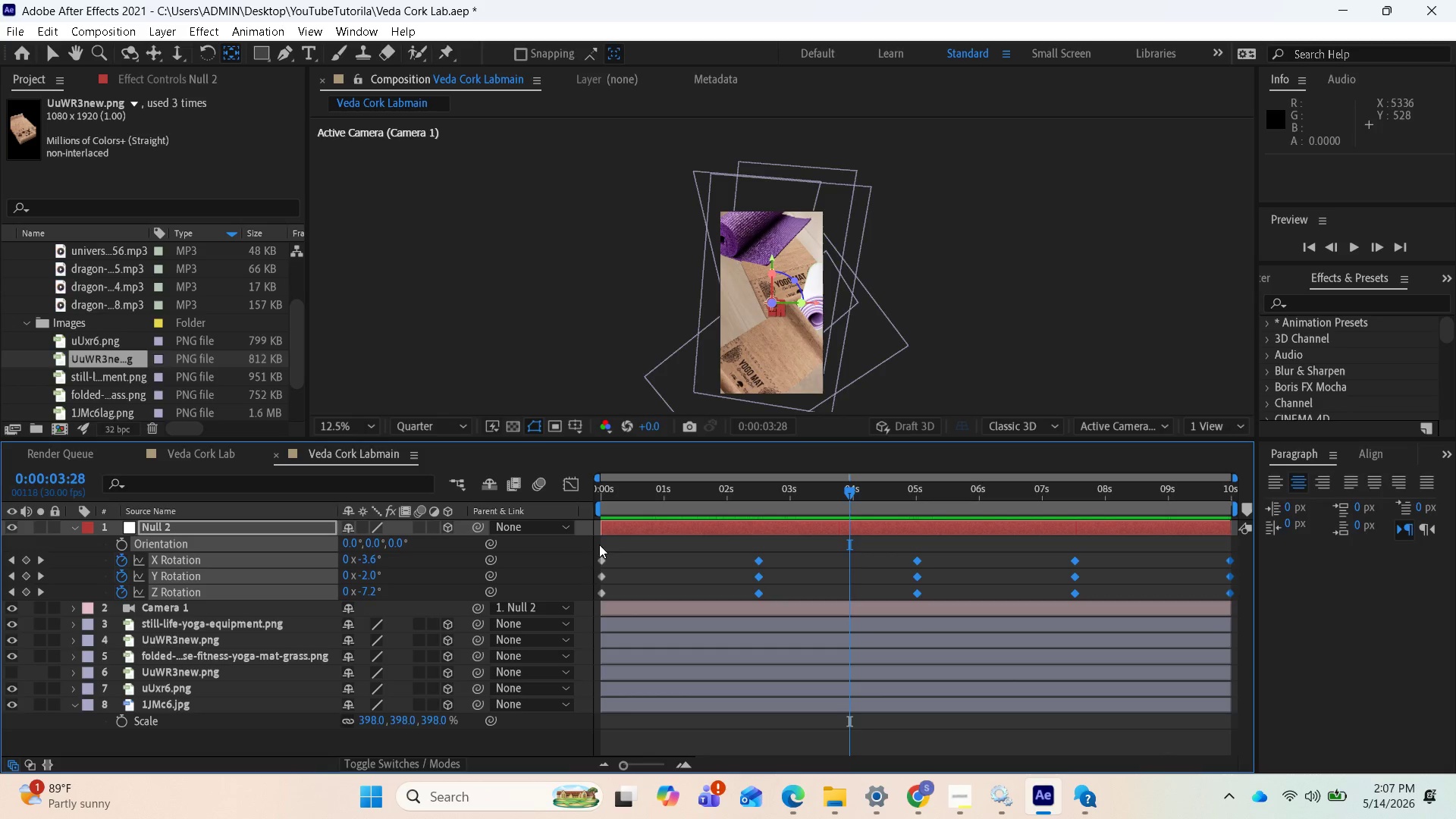 
left_click_drag(start_coordinate=[601, 541], to_coordinate=[1241, 610])
 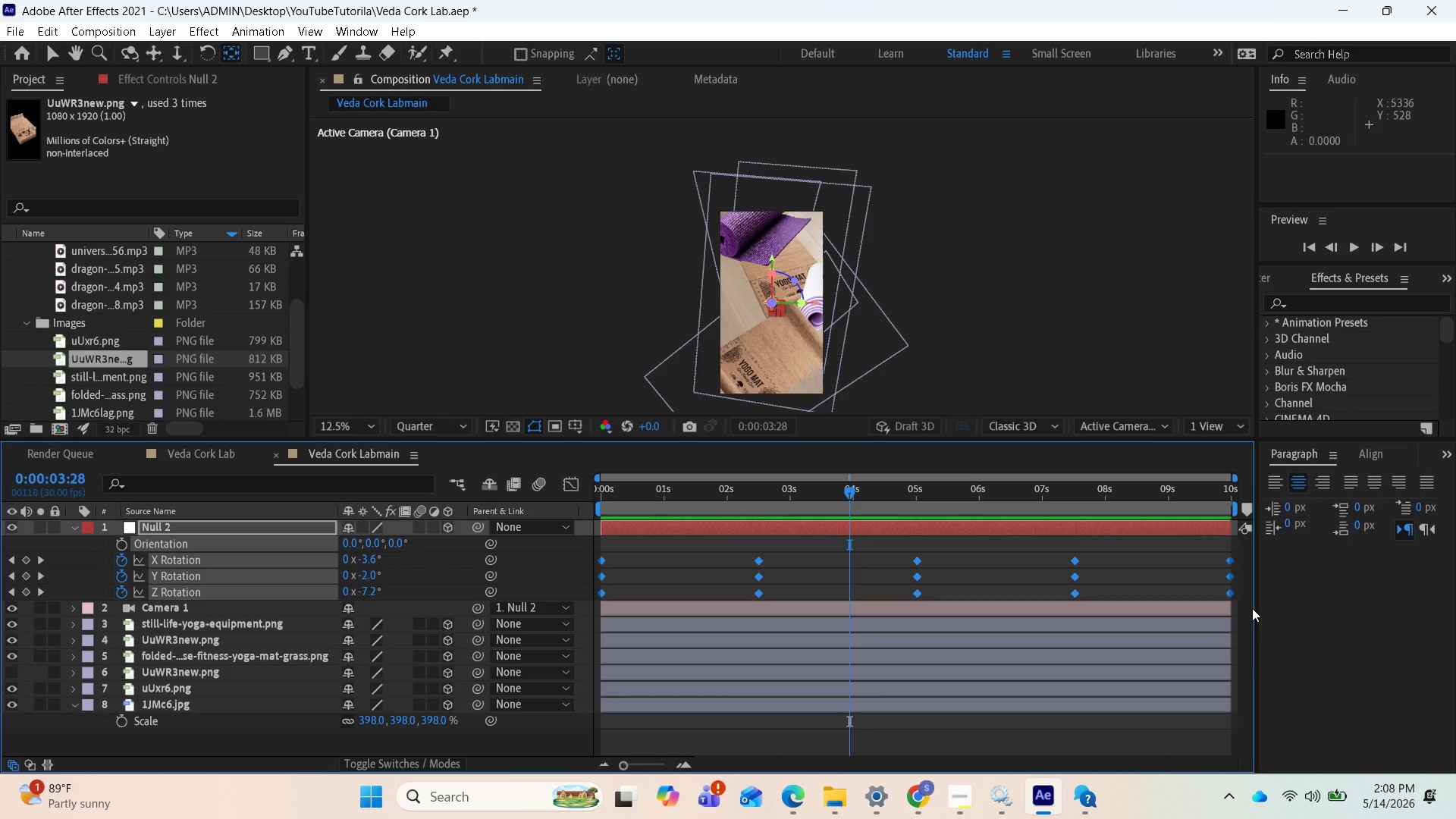 
wait(14.16)
 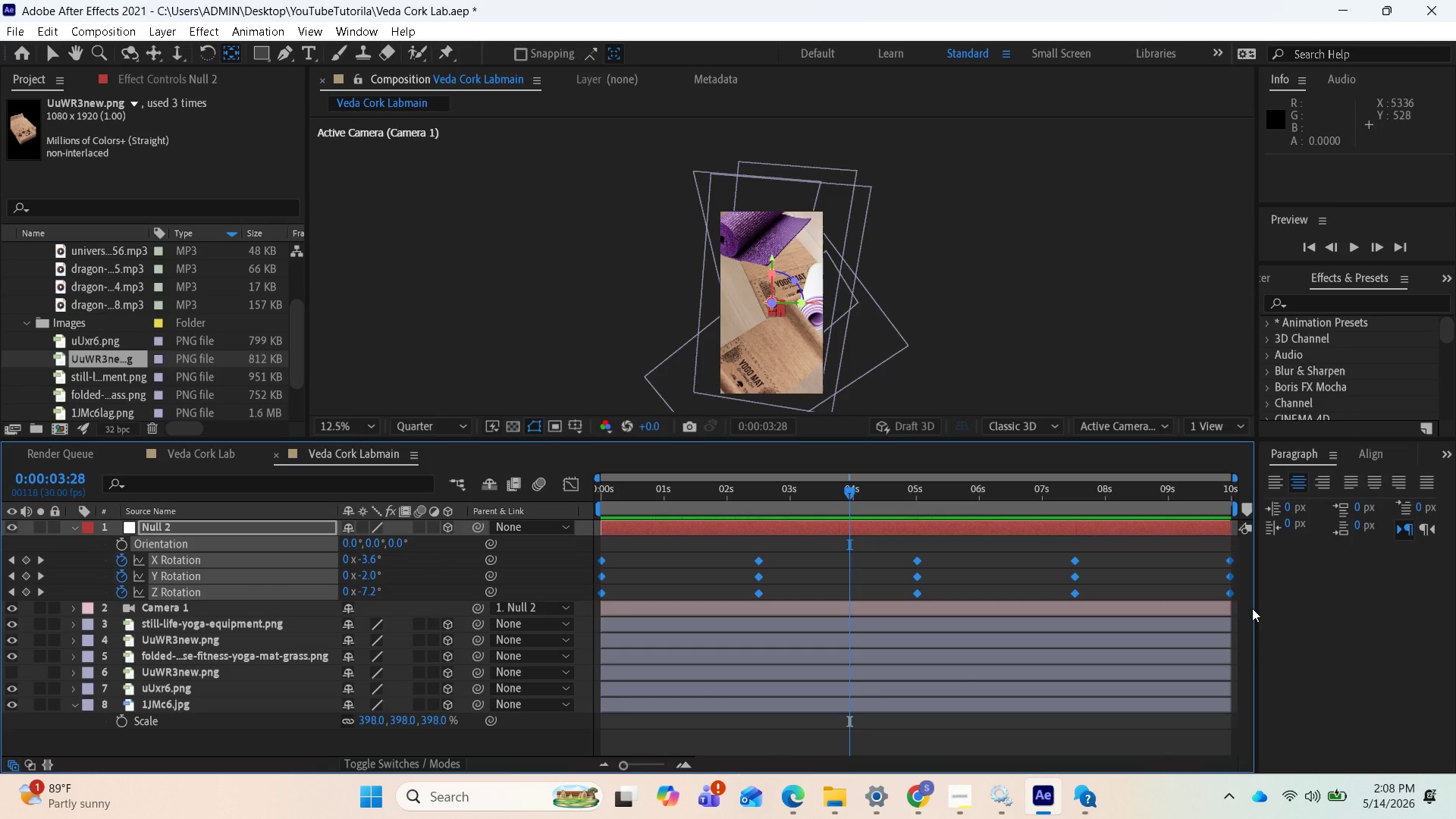 
key(F9)
 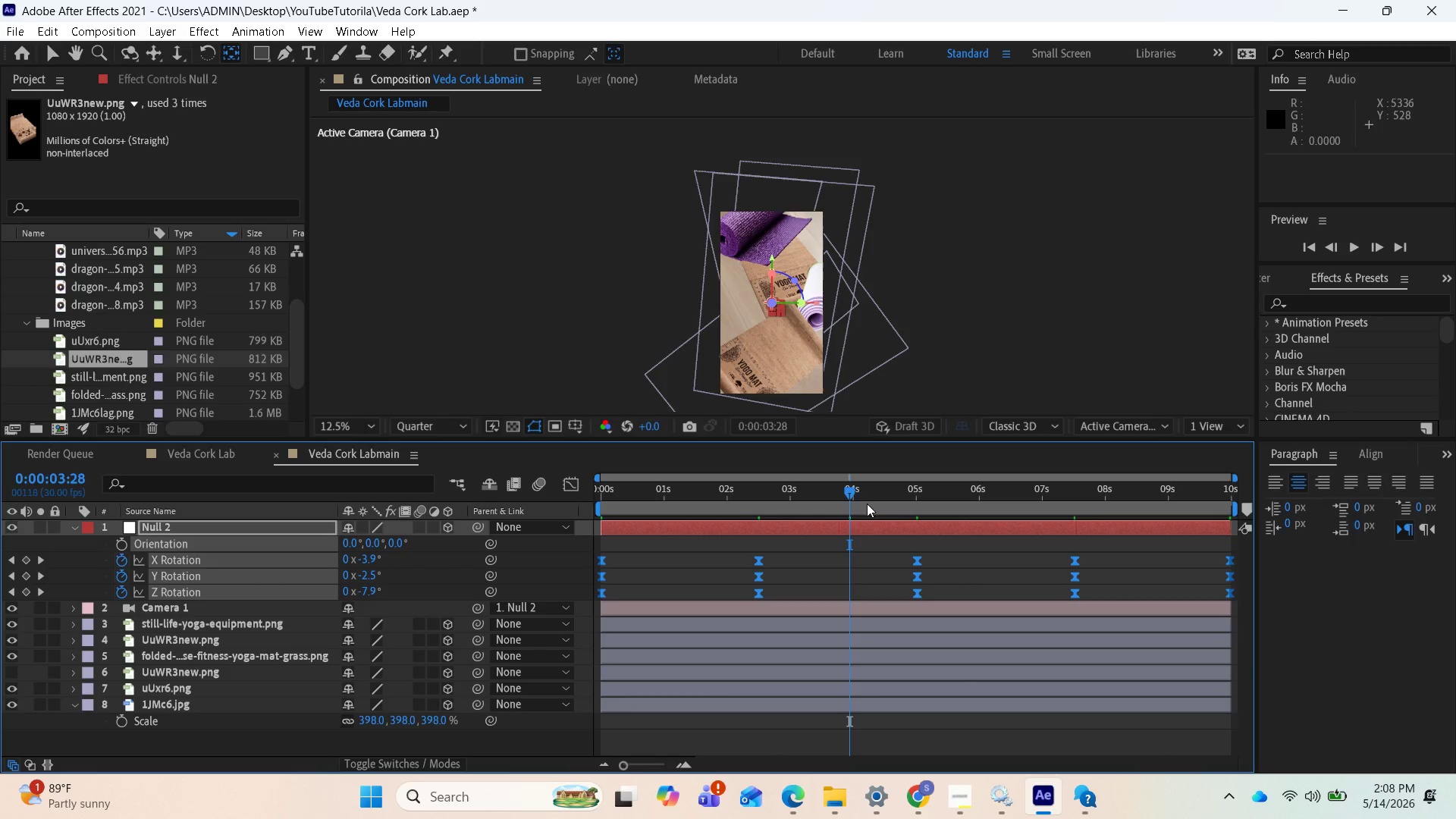 
left_click_drag(start_coordinate=[856, 490], to_coordinate=[574, 523])
 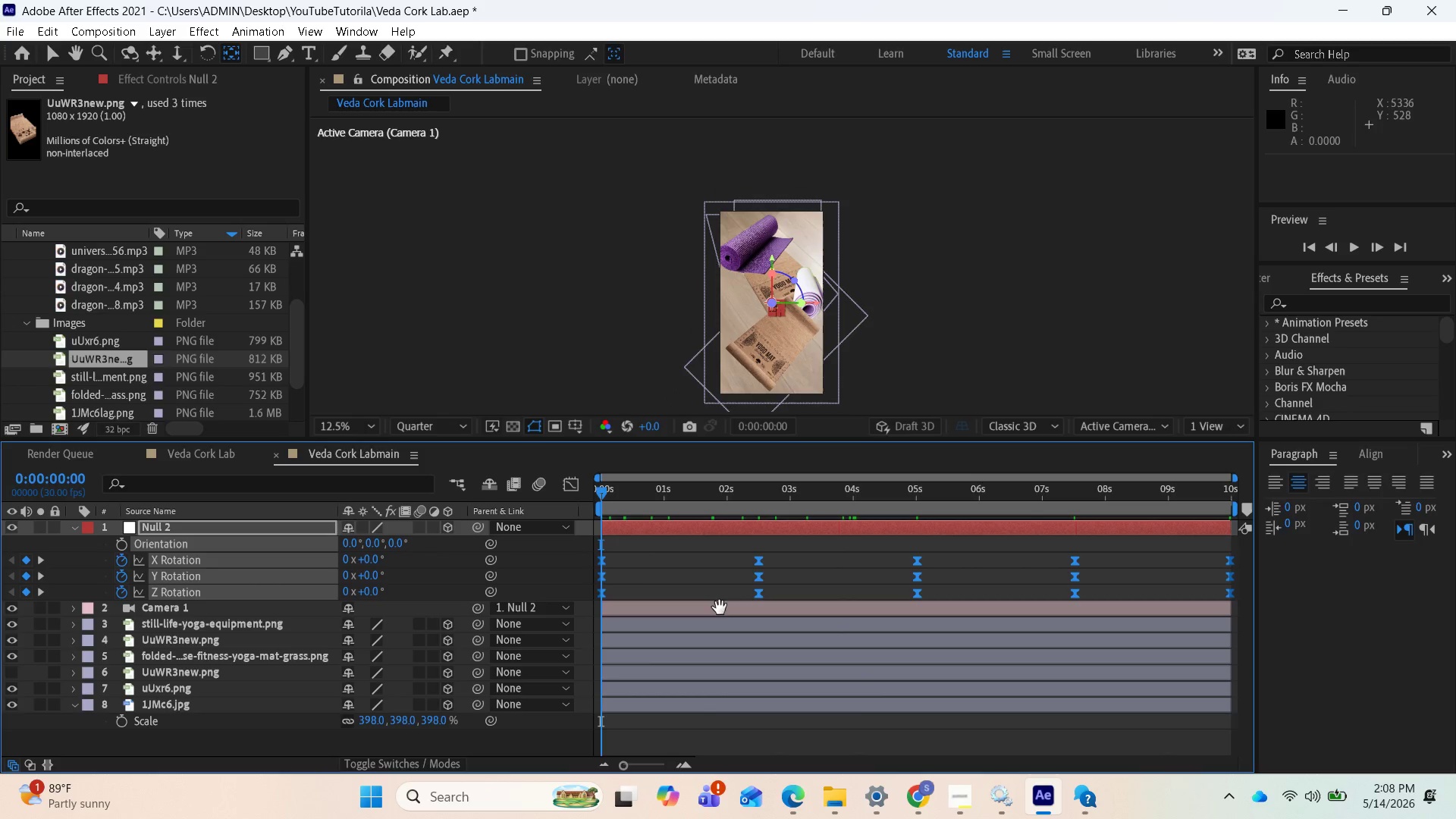 
key(Space)
 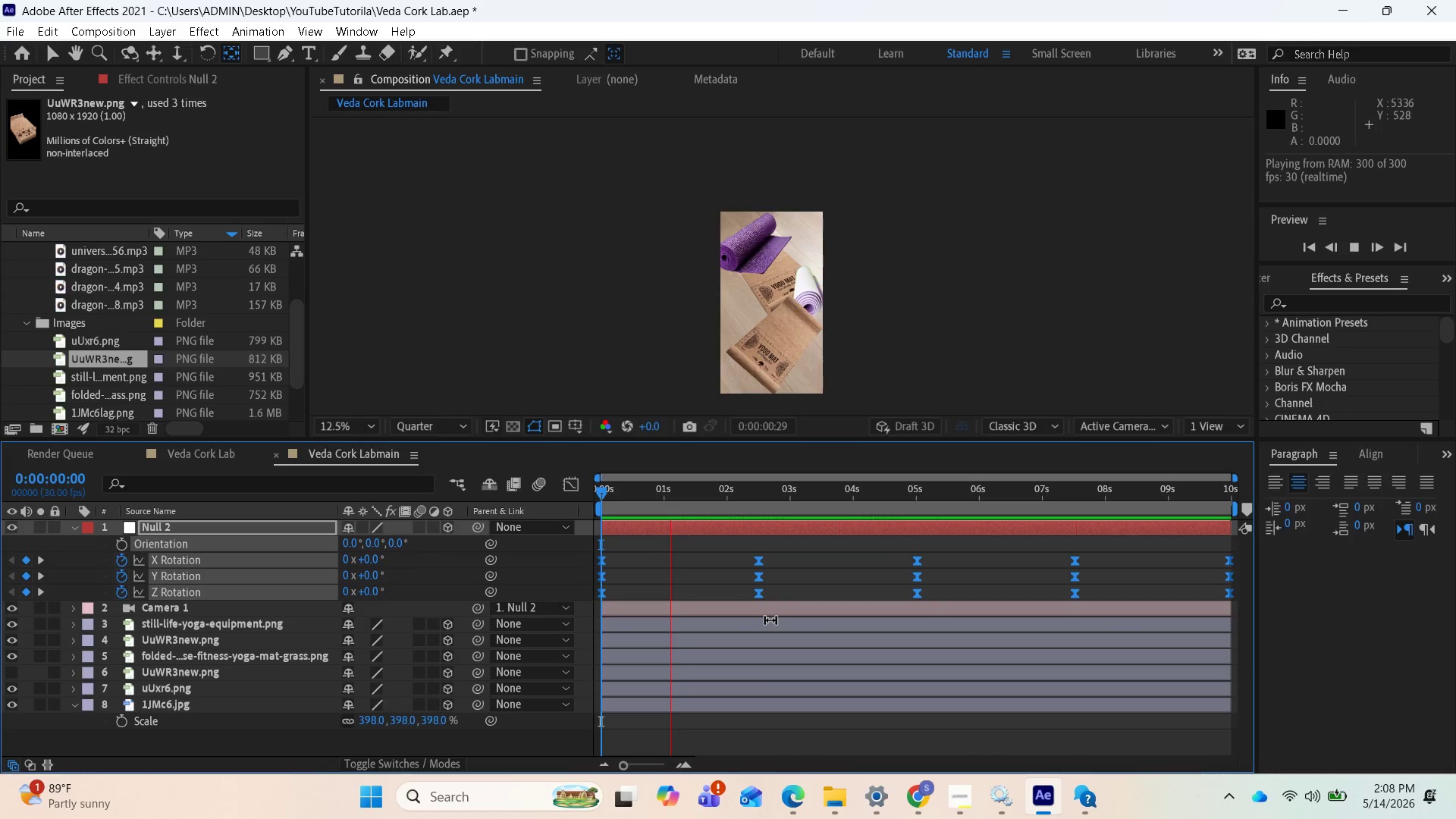 
wait(16.41)
 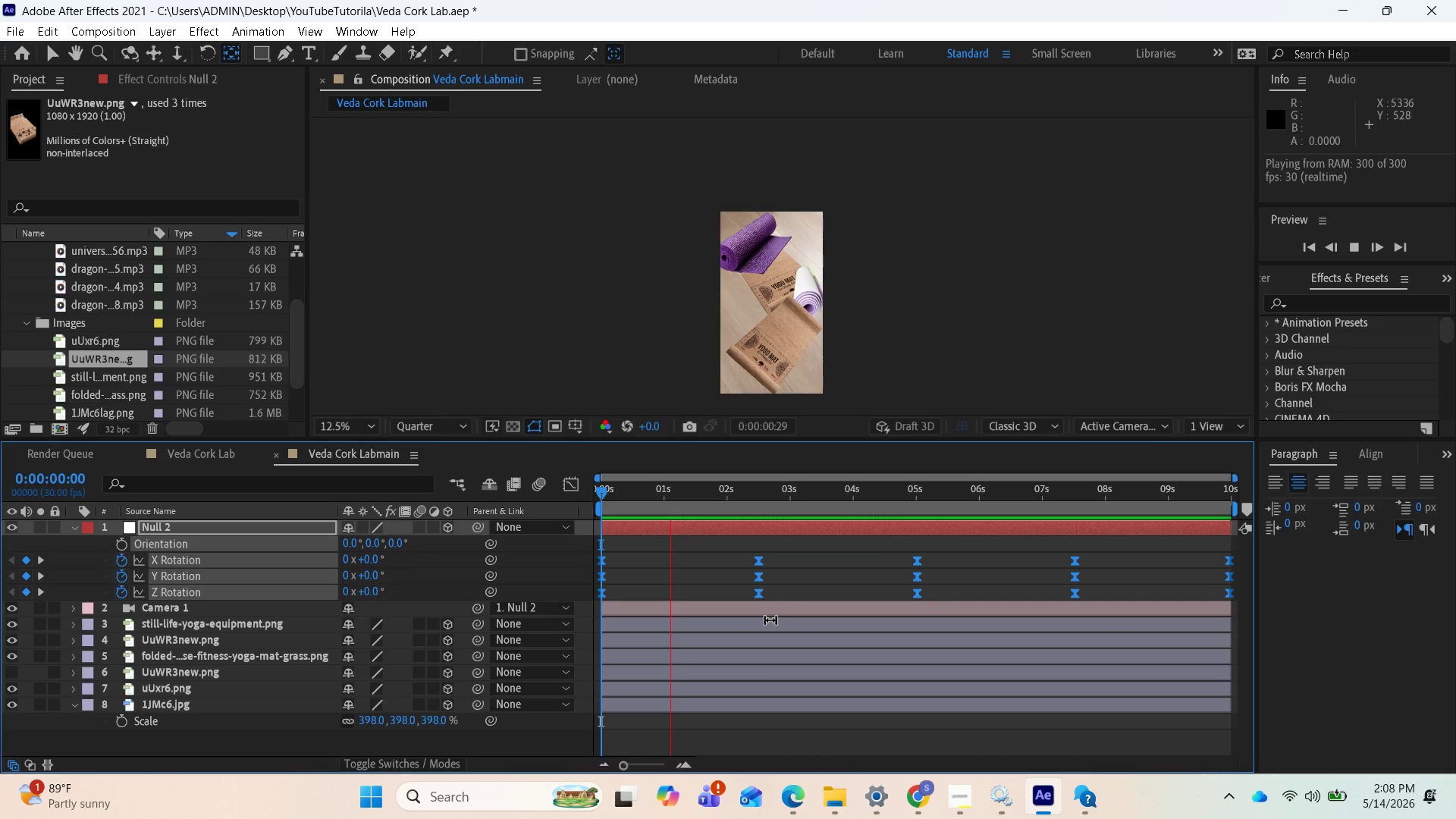 
key(Space)
 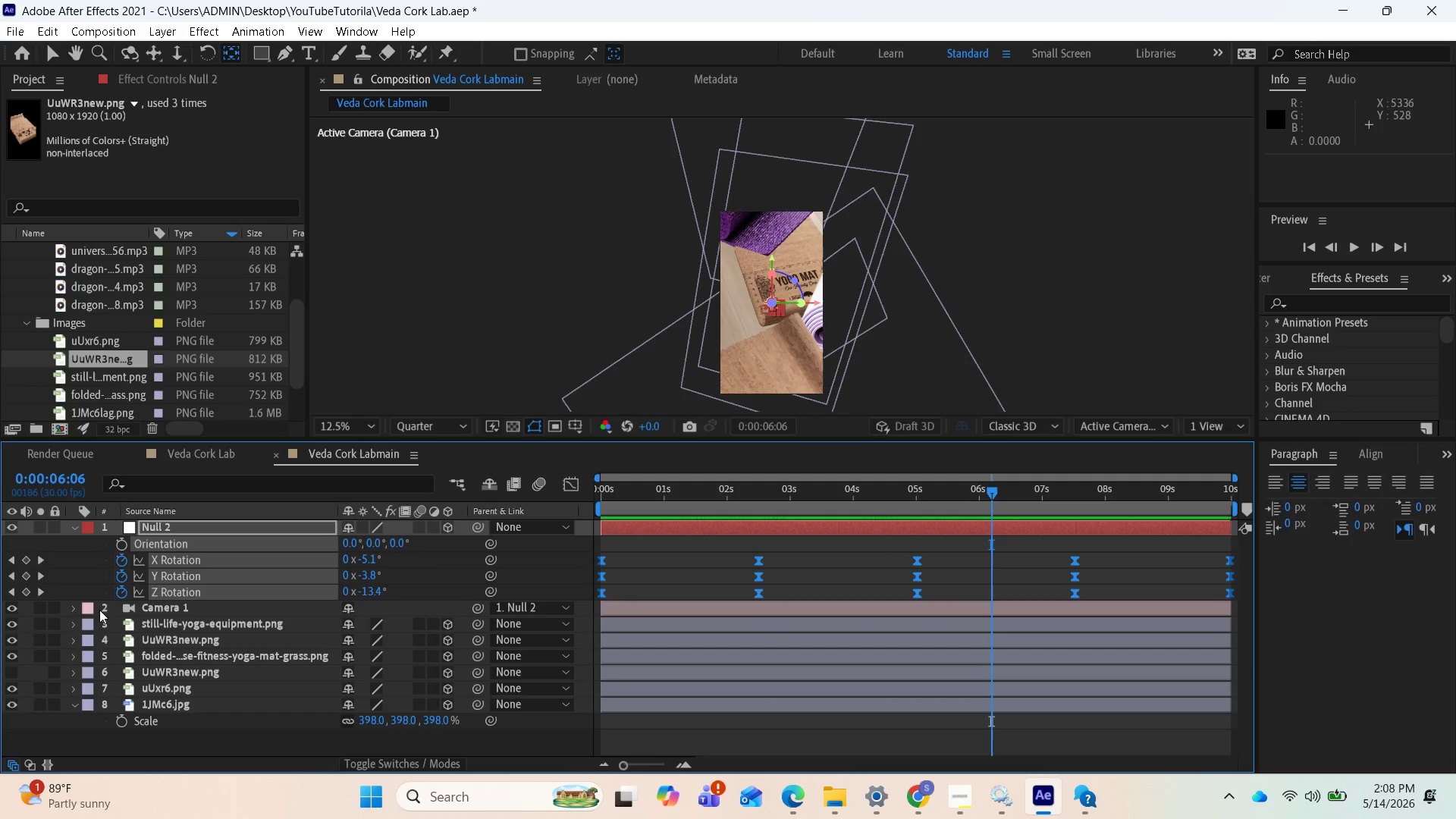 
left_click([75, 609])
 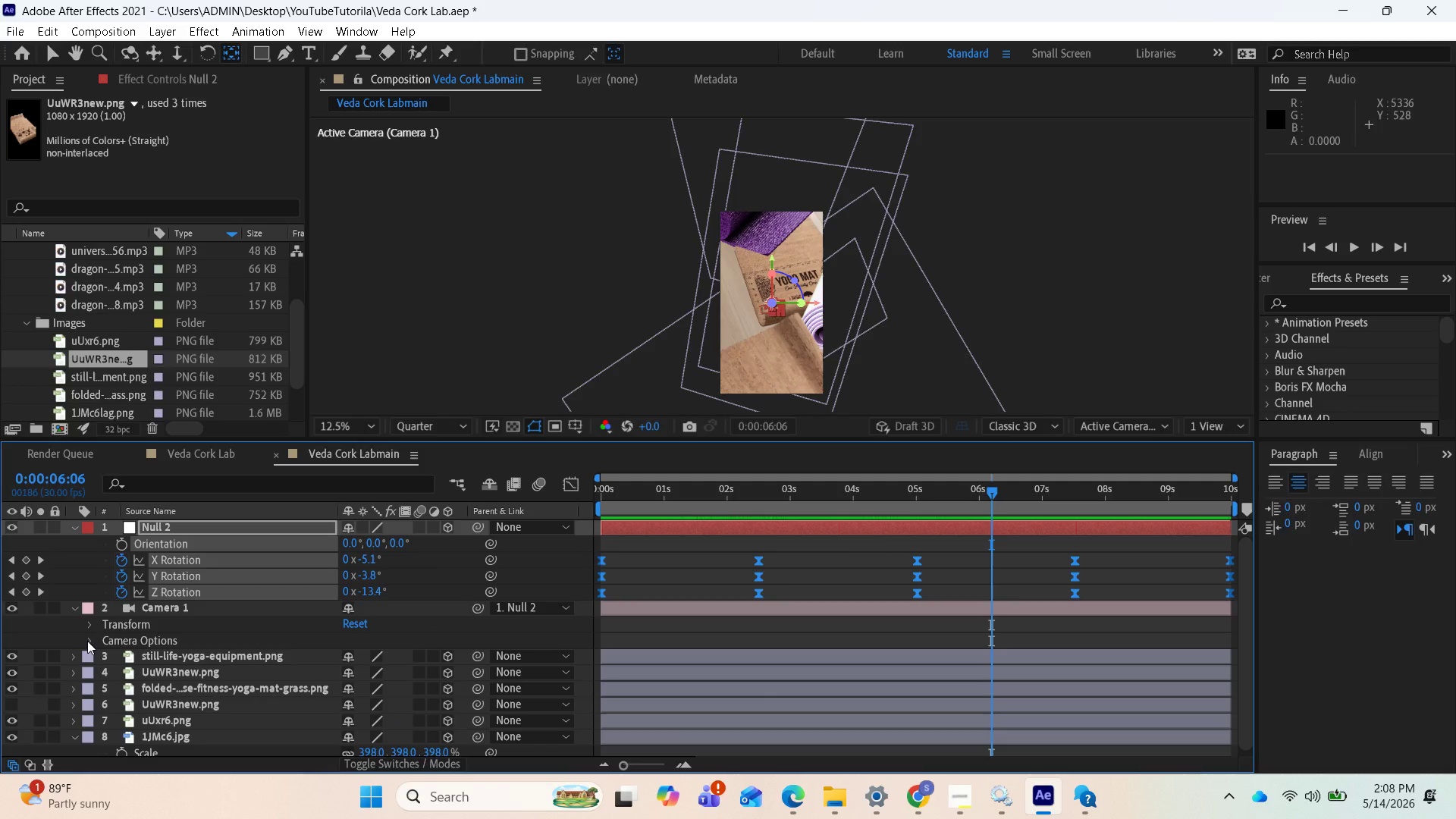 
left_click([87, 641])
 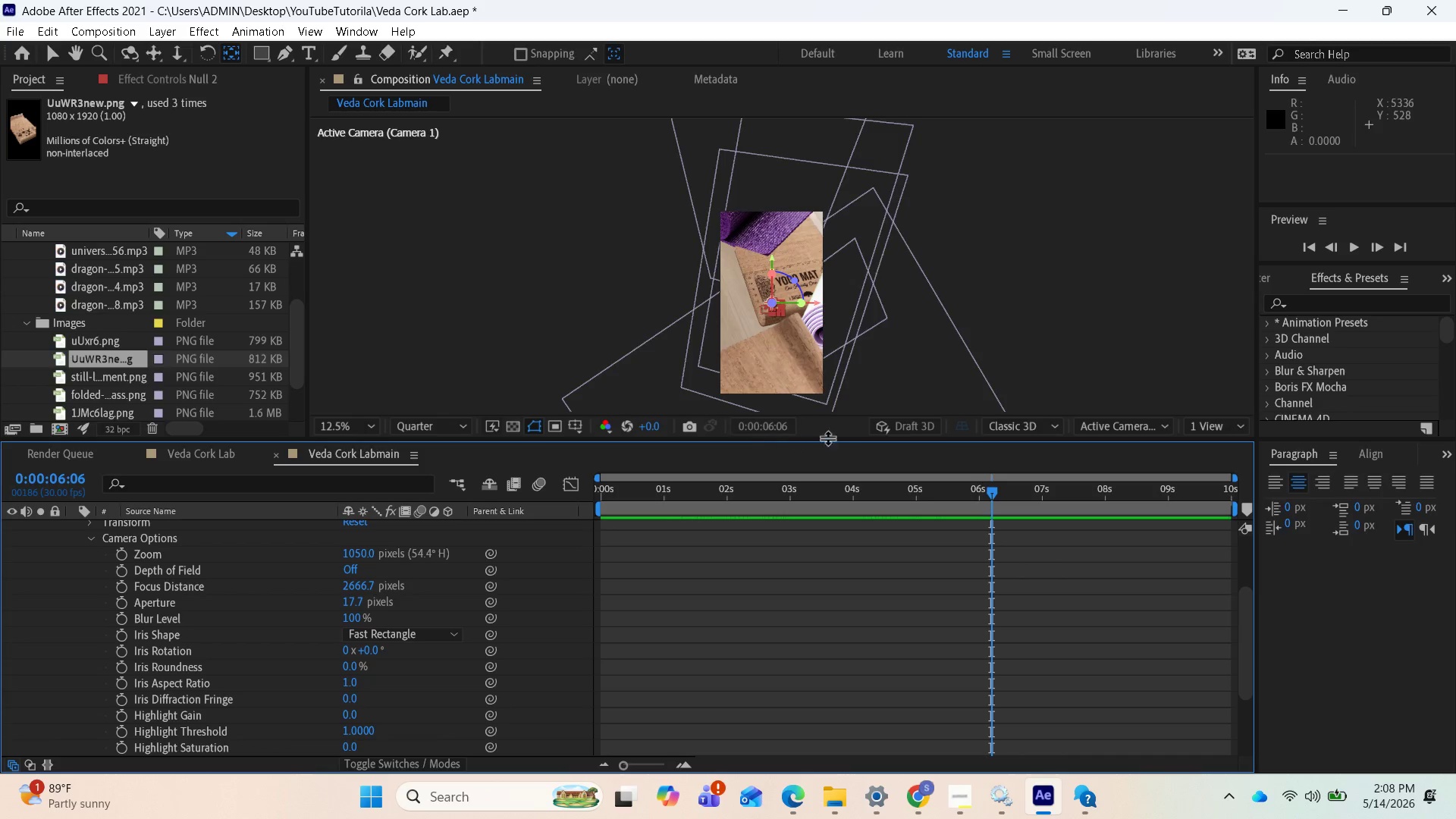 
wait(5.7)
 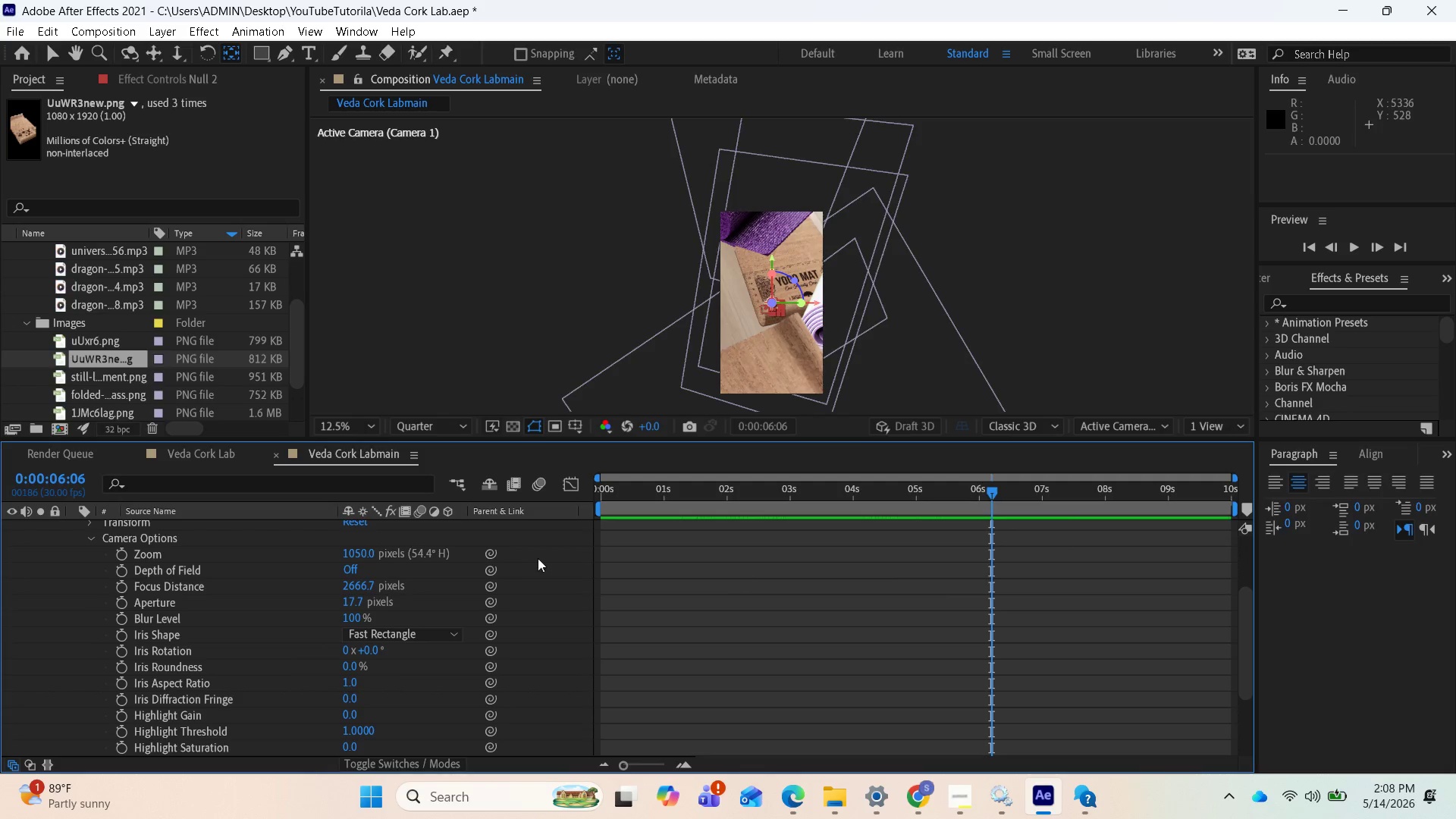 
left_click([460, 425])
 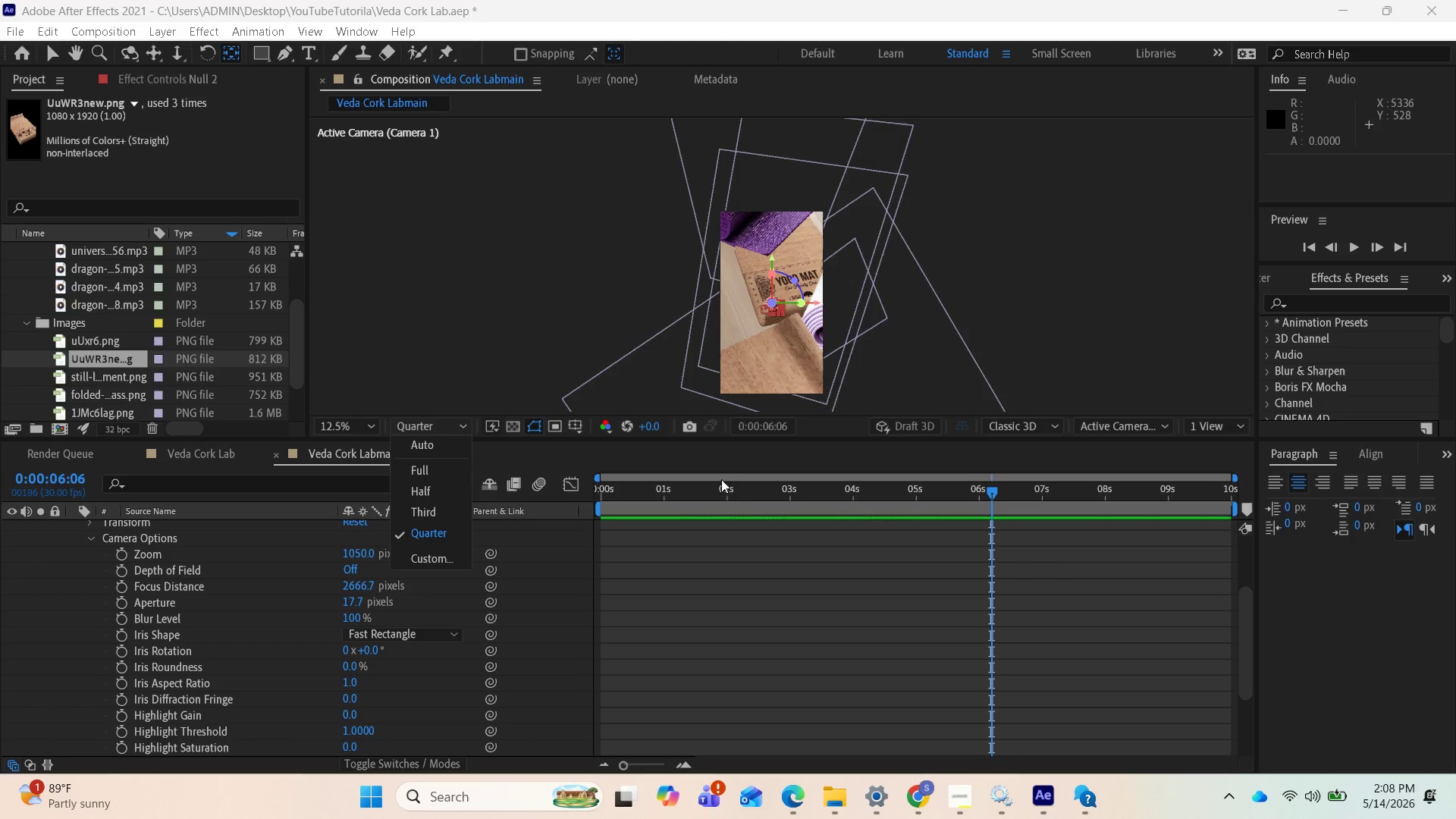 
wait(13.42)
 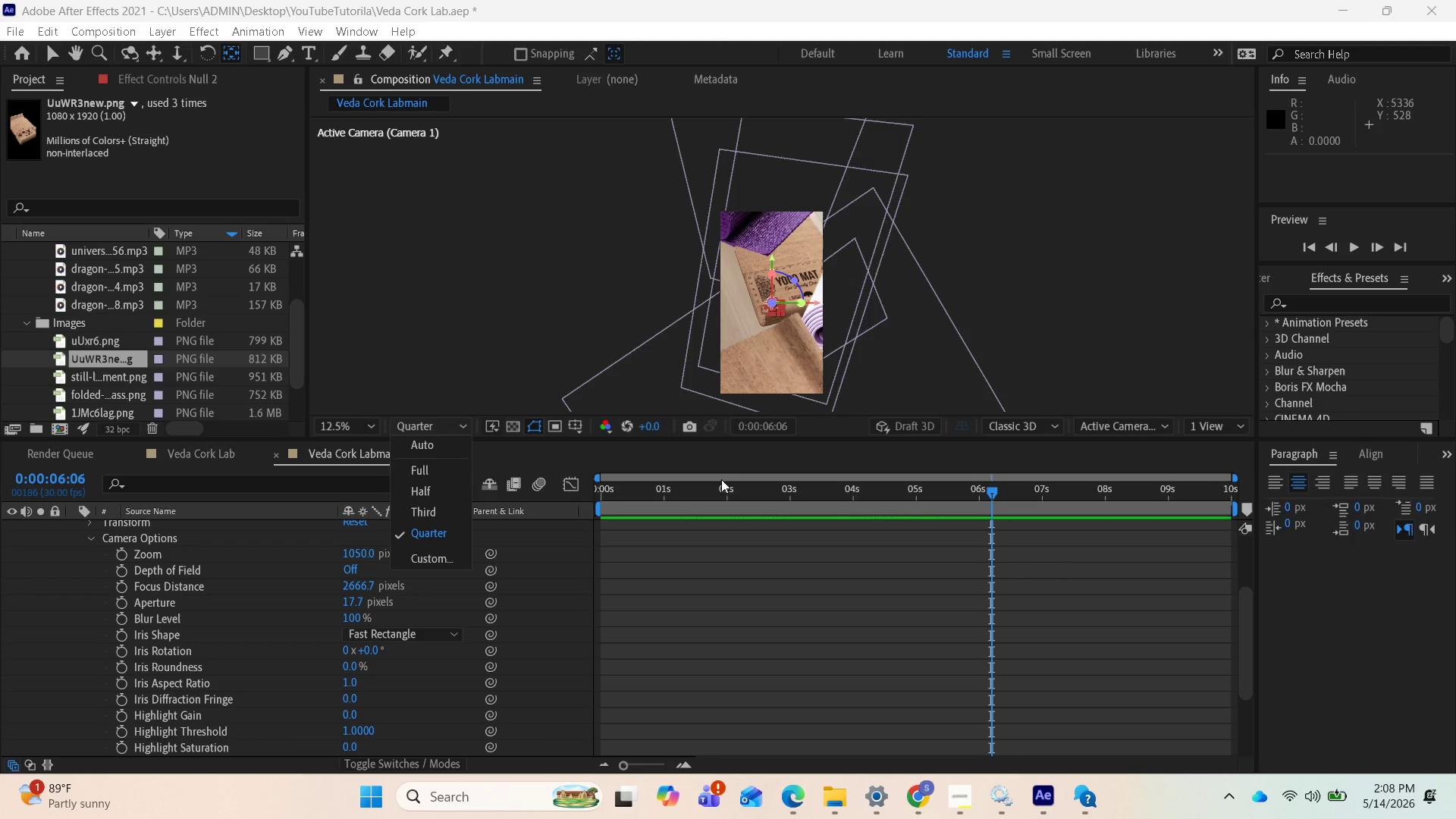 
left_click_drag(start_coordinate=[997, 488], to_coordinate=[1238, 510])
 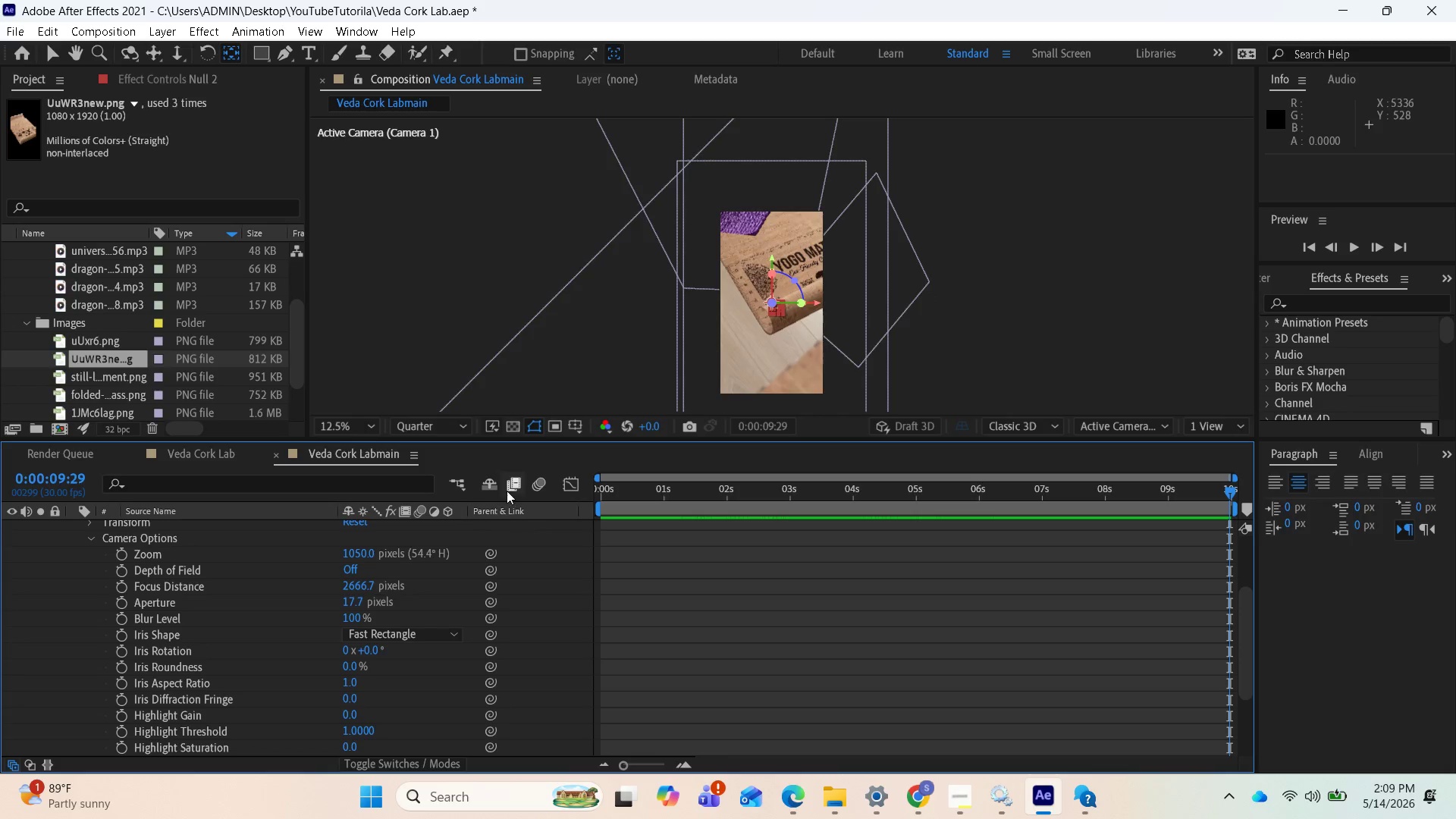 
left_click([447, 431])
 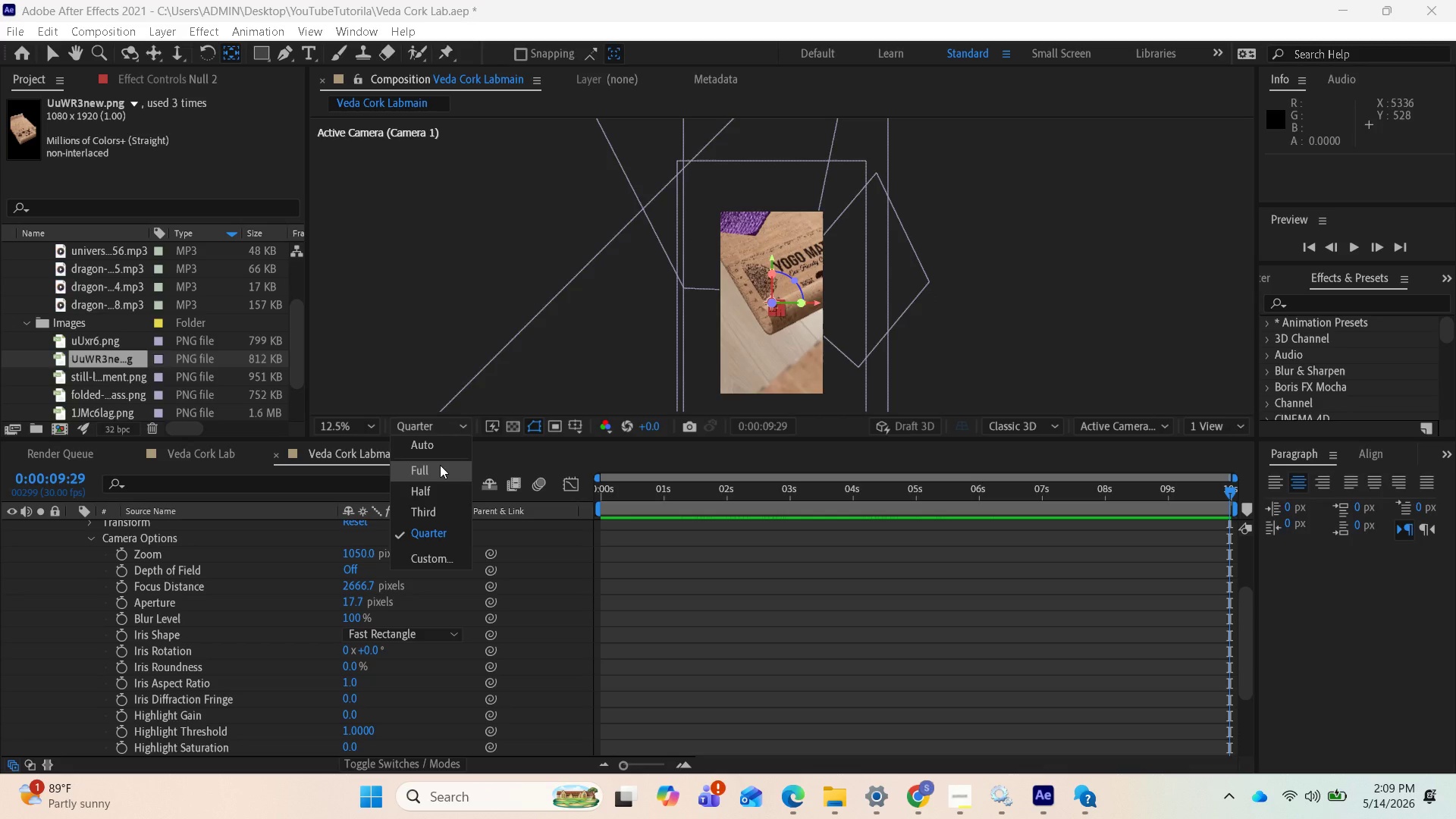 
left_click([440, 465])
 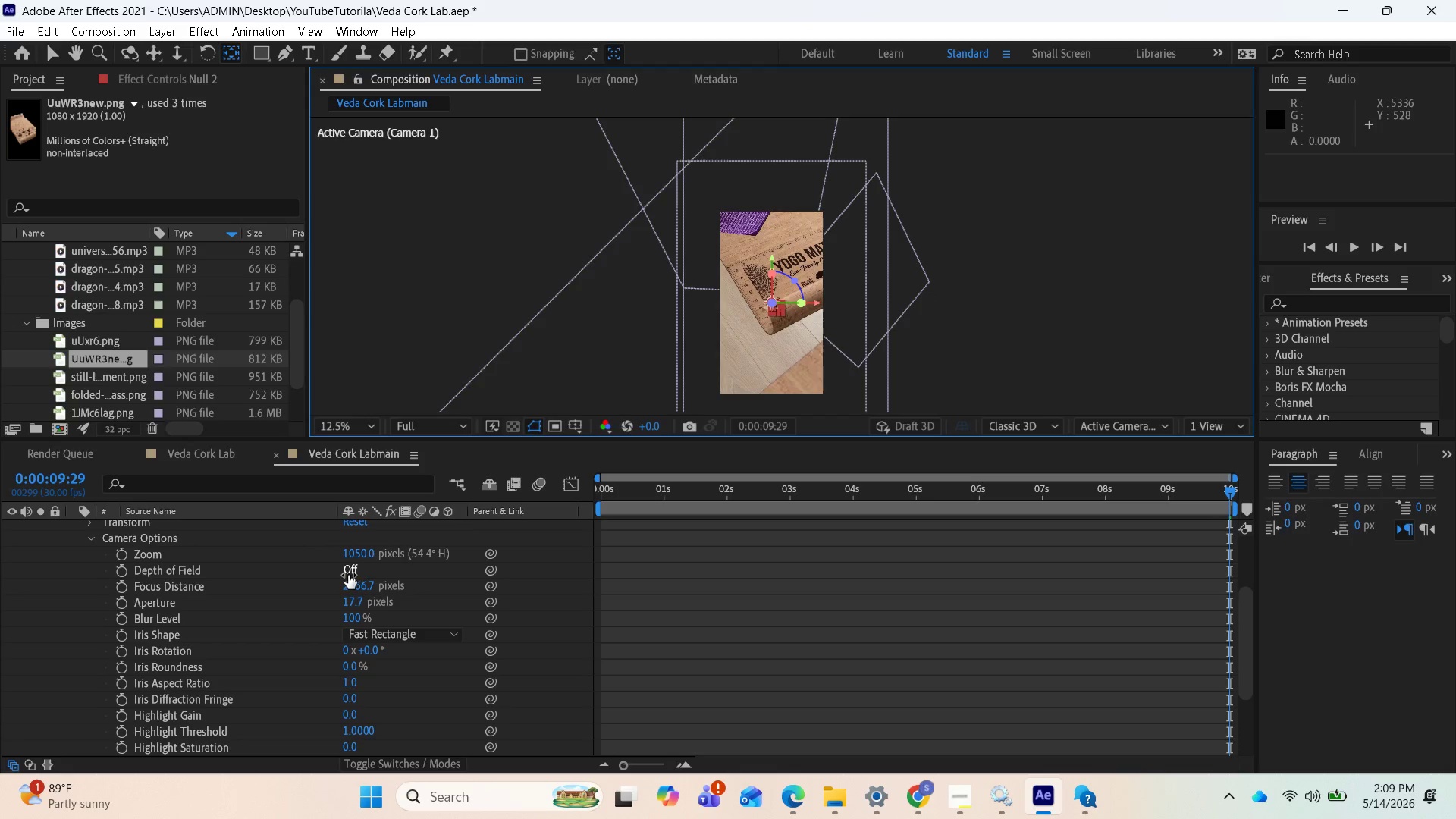 
left_click([352, 564])
 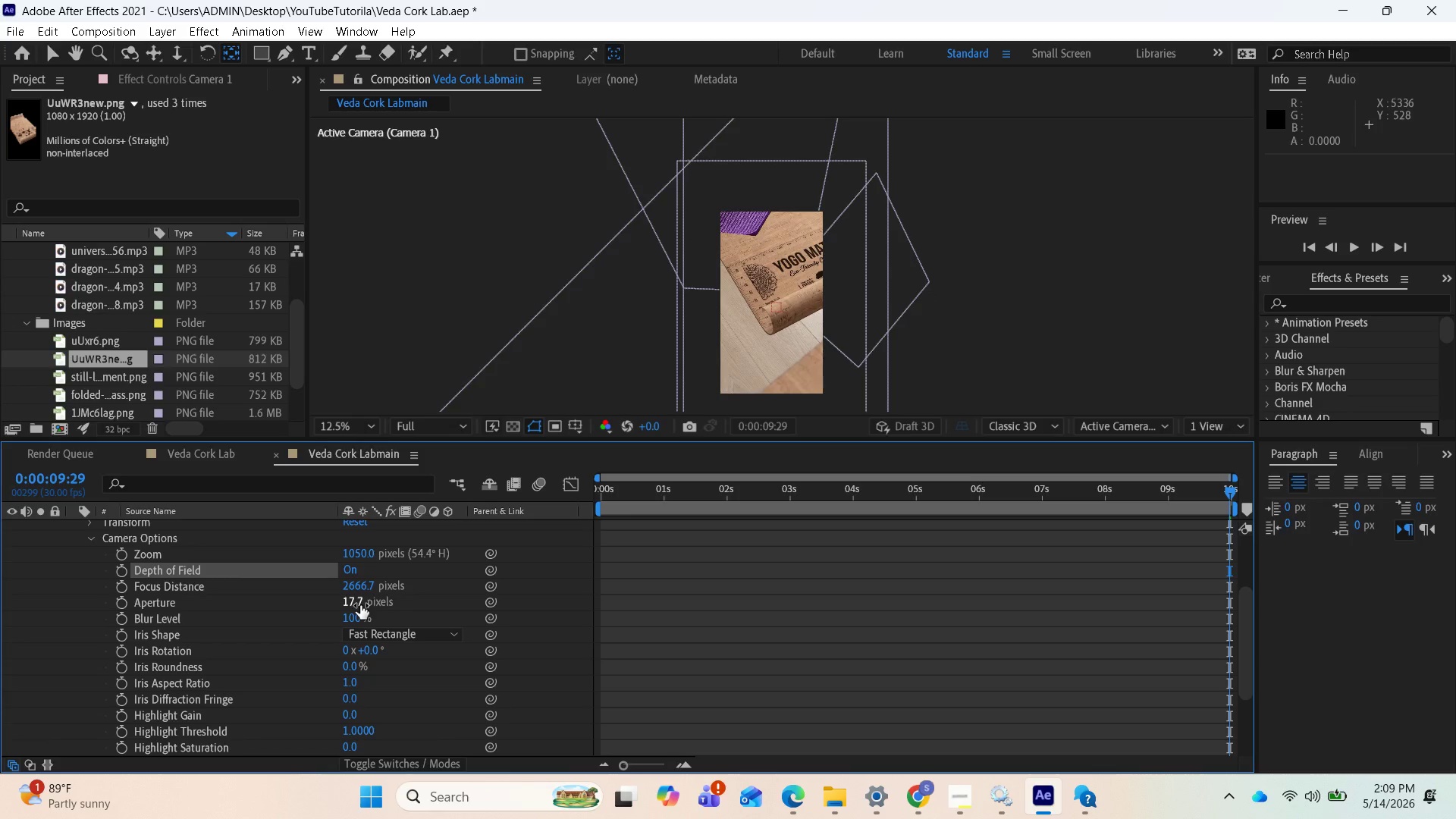 
wait(23.95)
 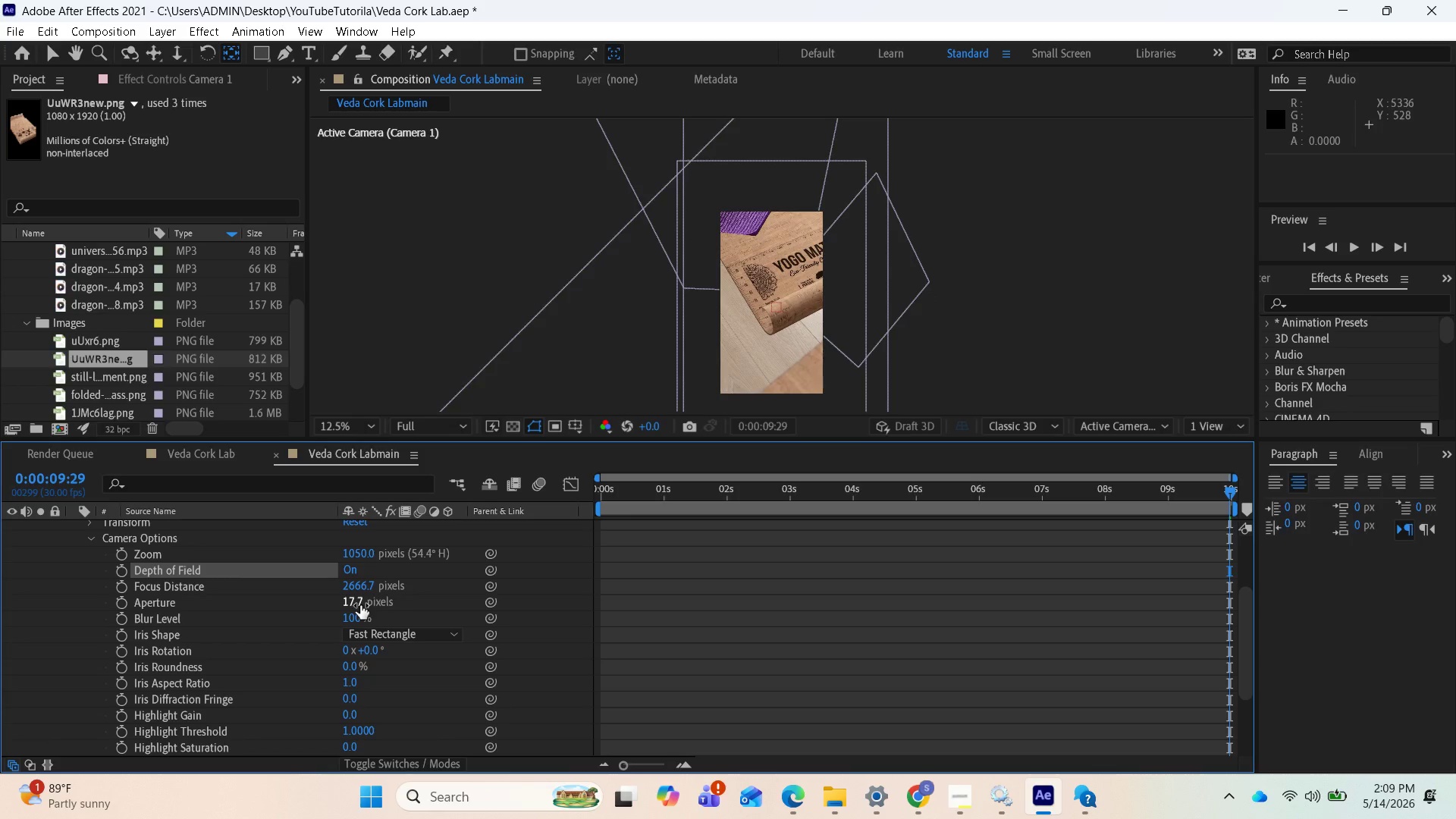 
left_click([352, 606])
 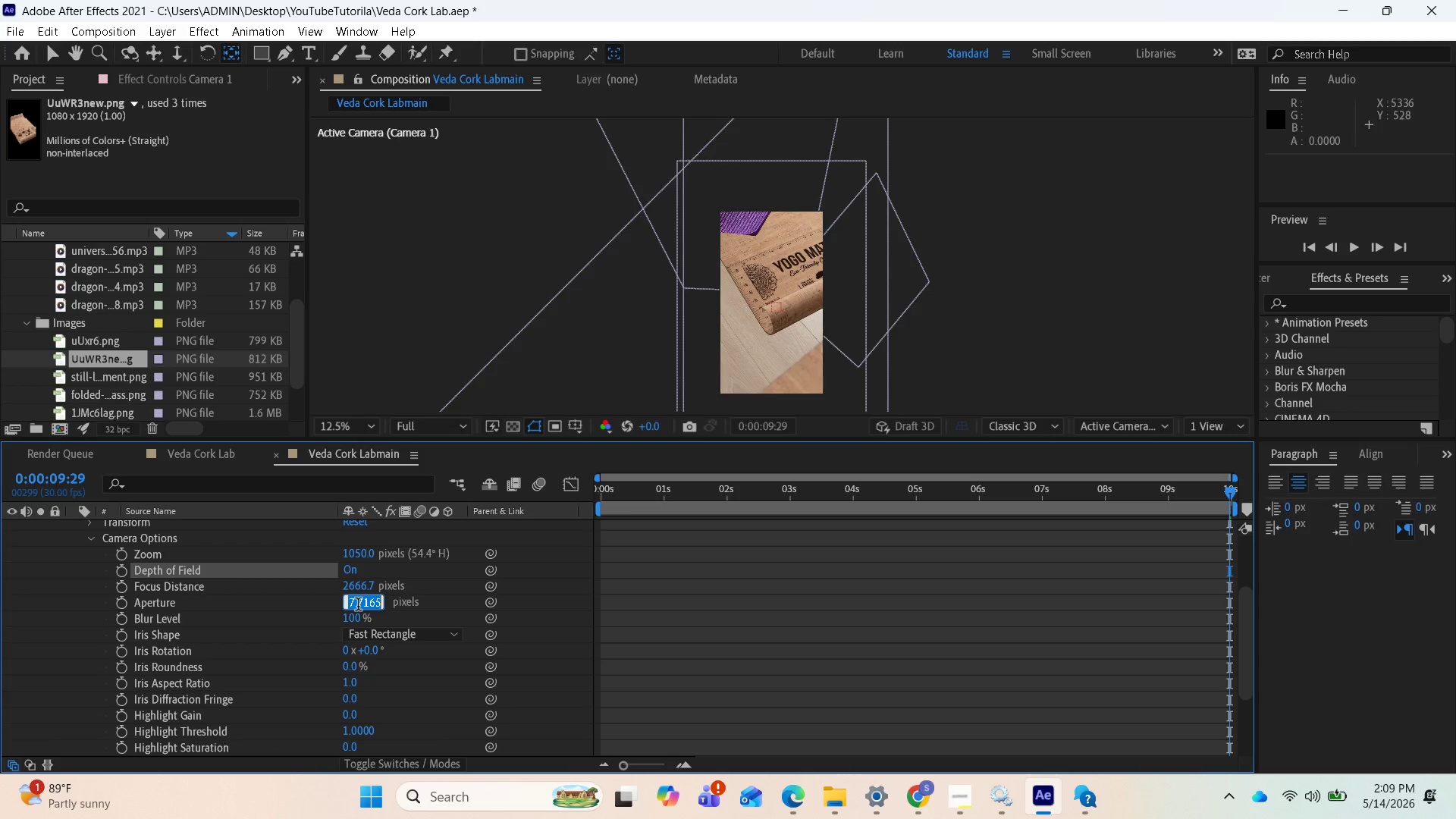 
type(100)
 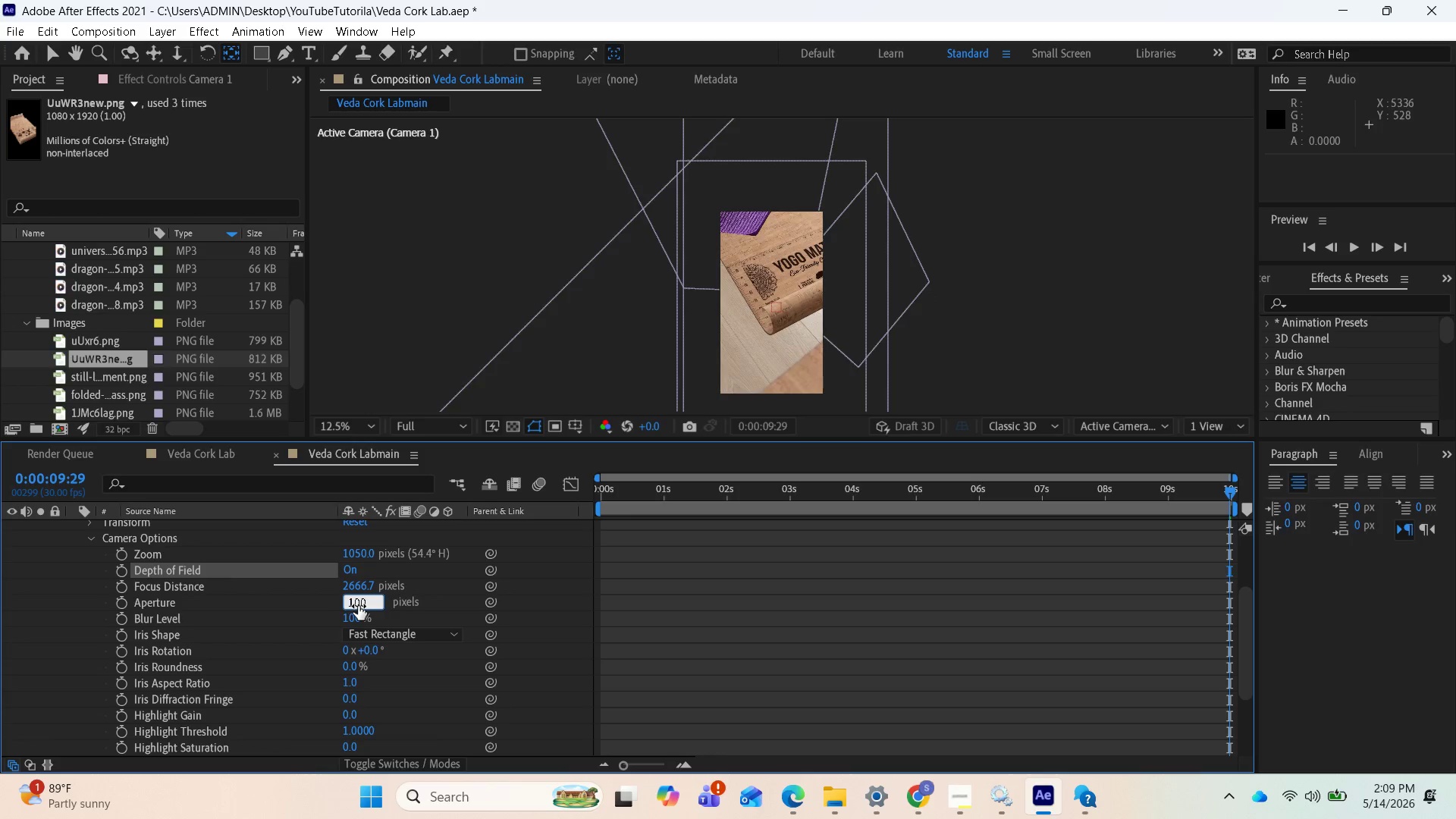 
key(Enter)
 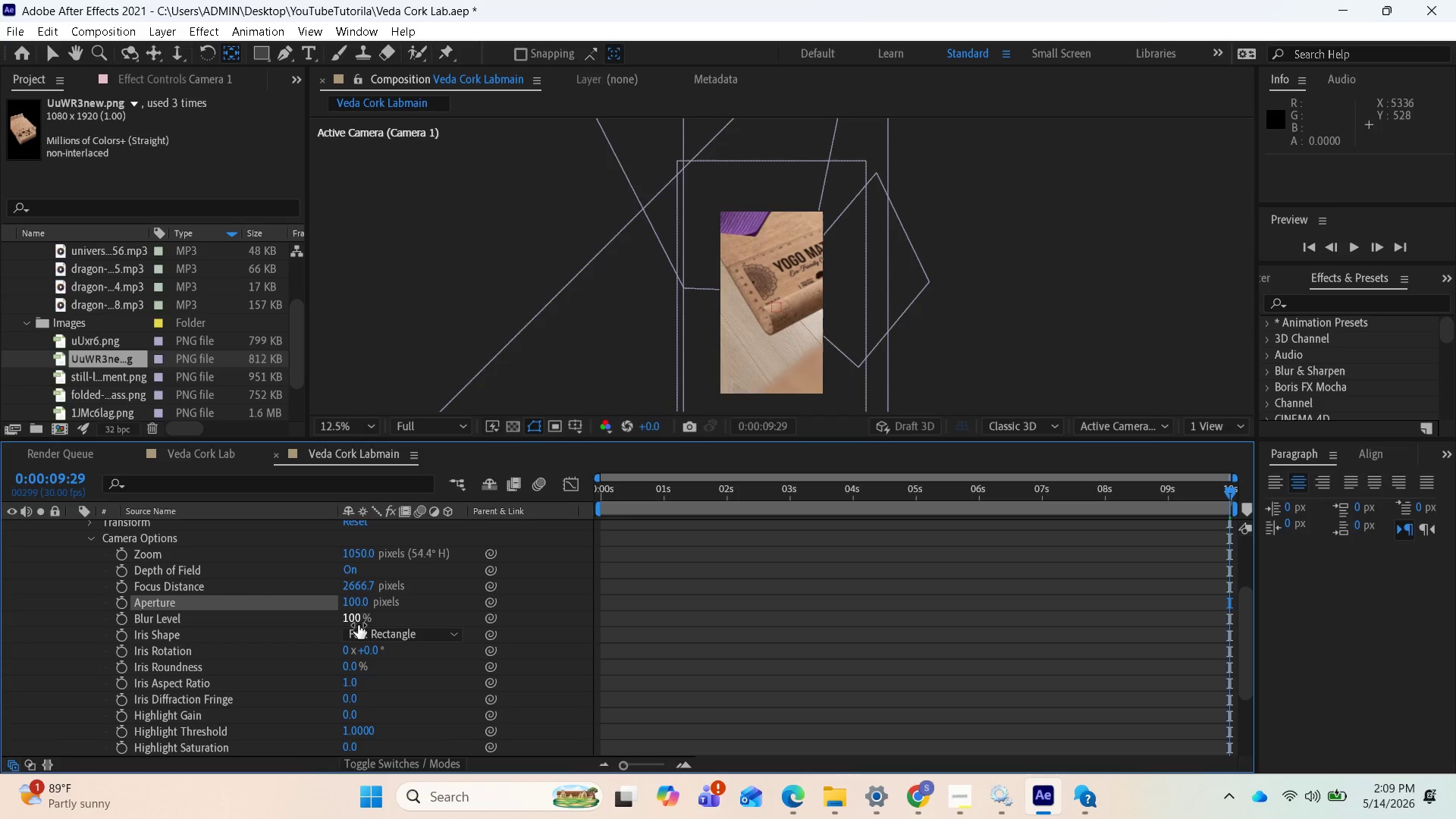 
left_click([356, 623])
 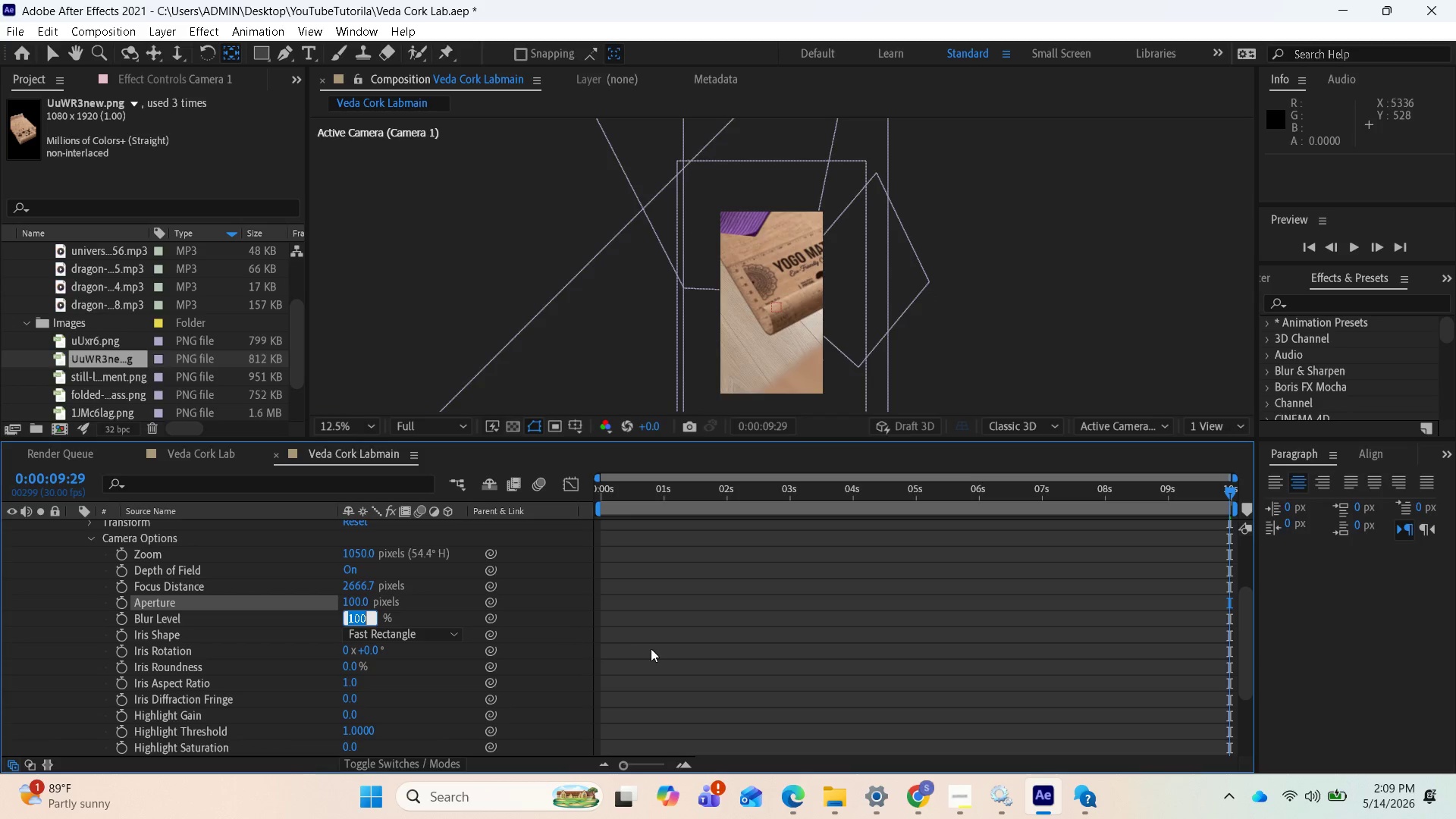 
left_click([654, 650])
 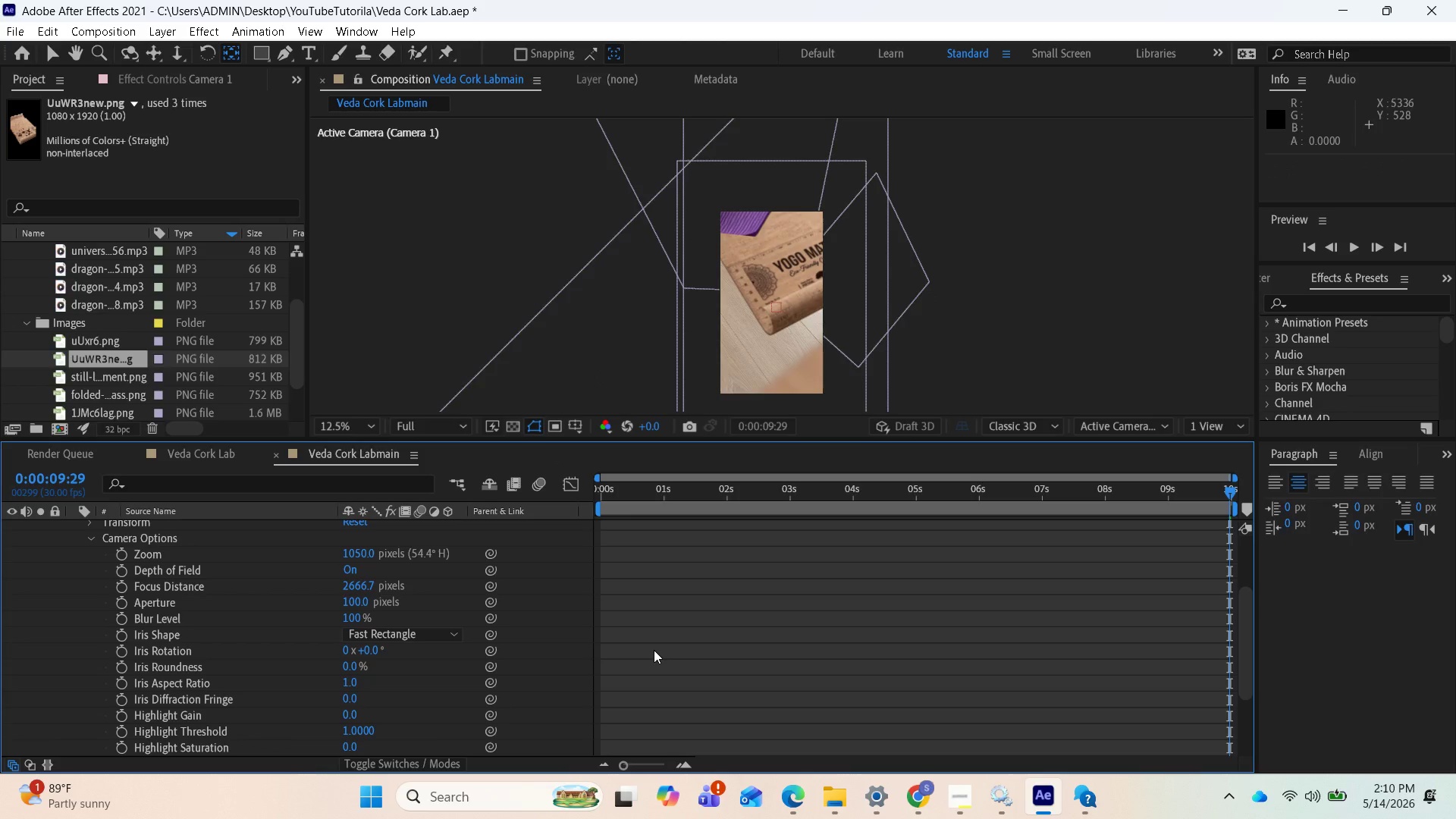 
wait(68.61)
 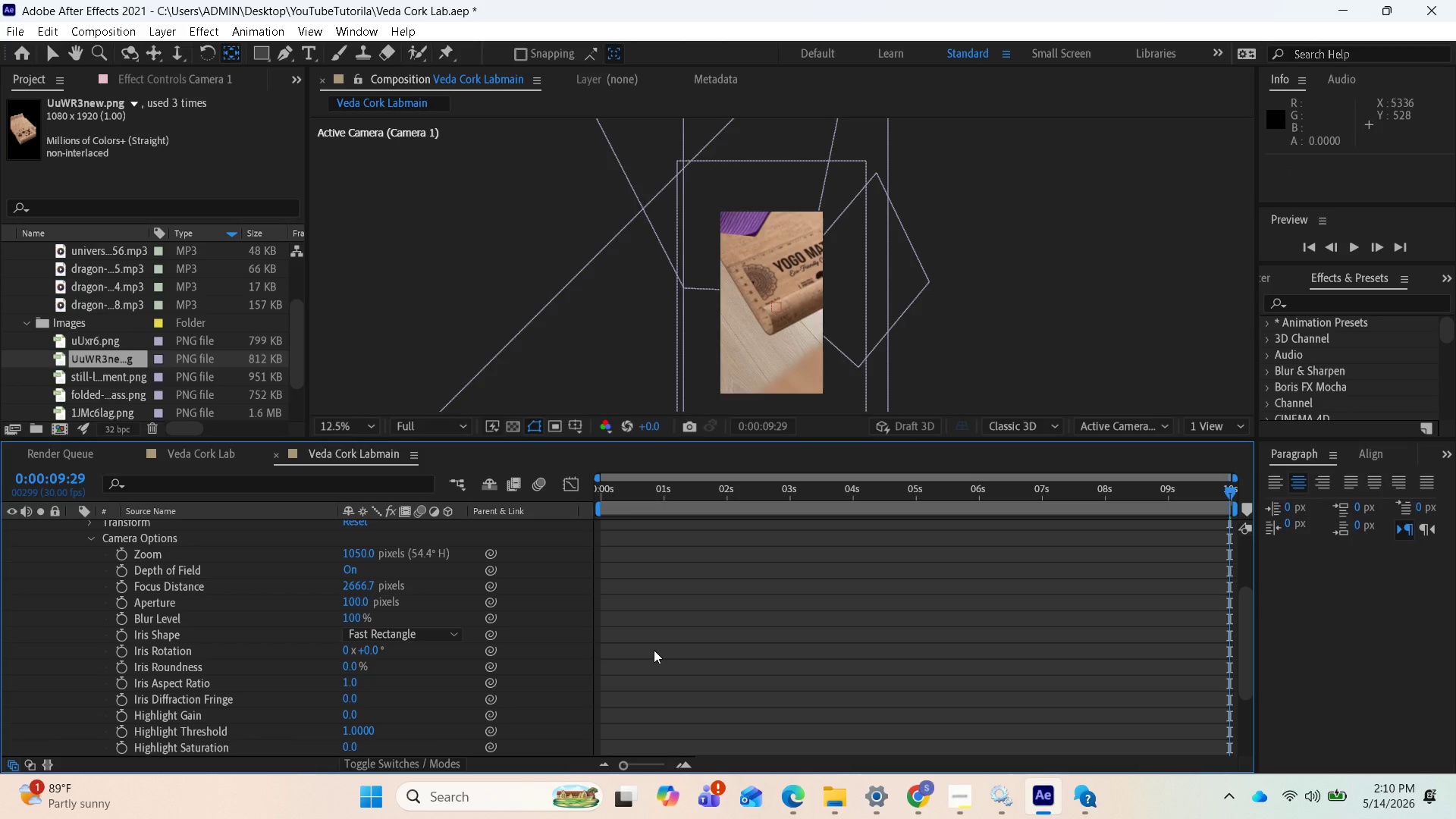 
left_click_drag(start_coordinate=[356, 586], to_coordinate=[398, 592])
 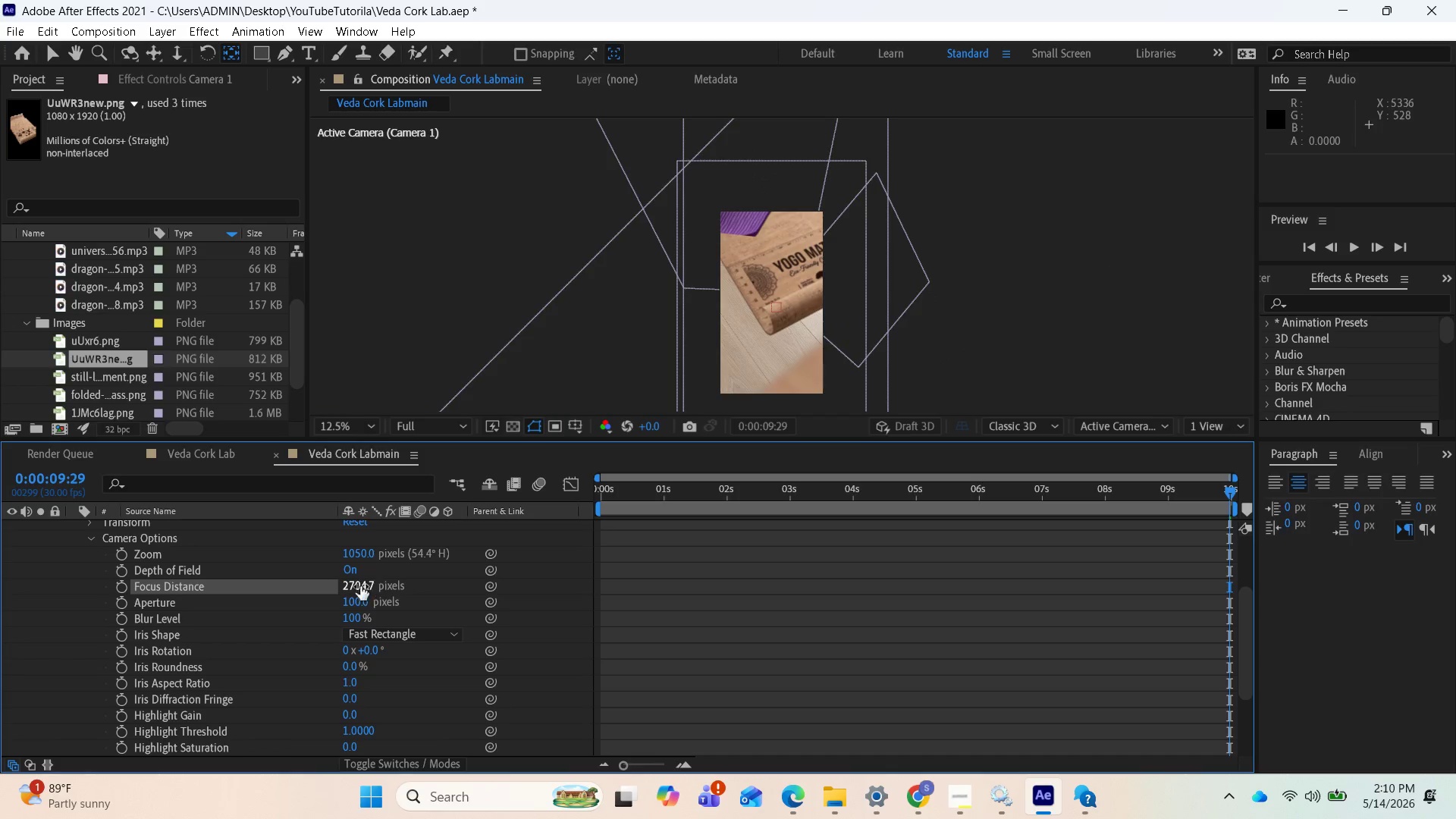 
left_click_drag(start_coordinate=[358, 587], to_coordinate=[519, 597])
 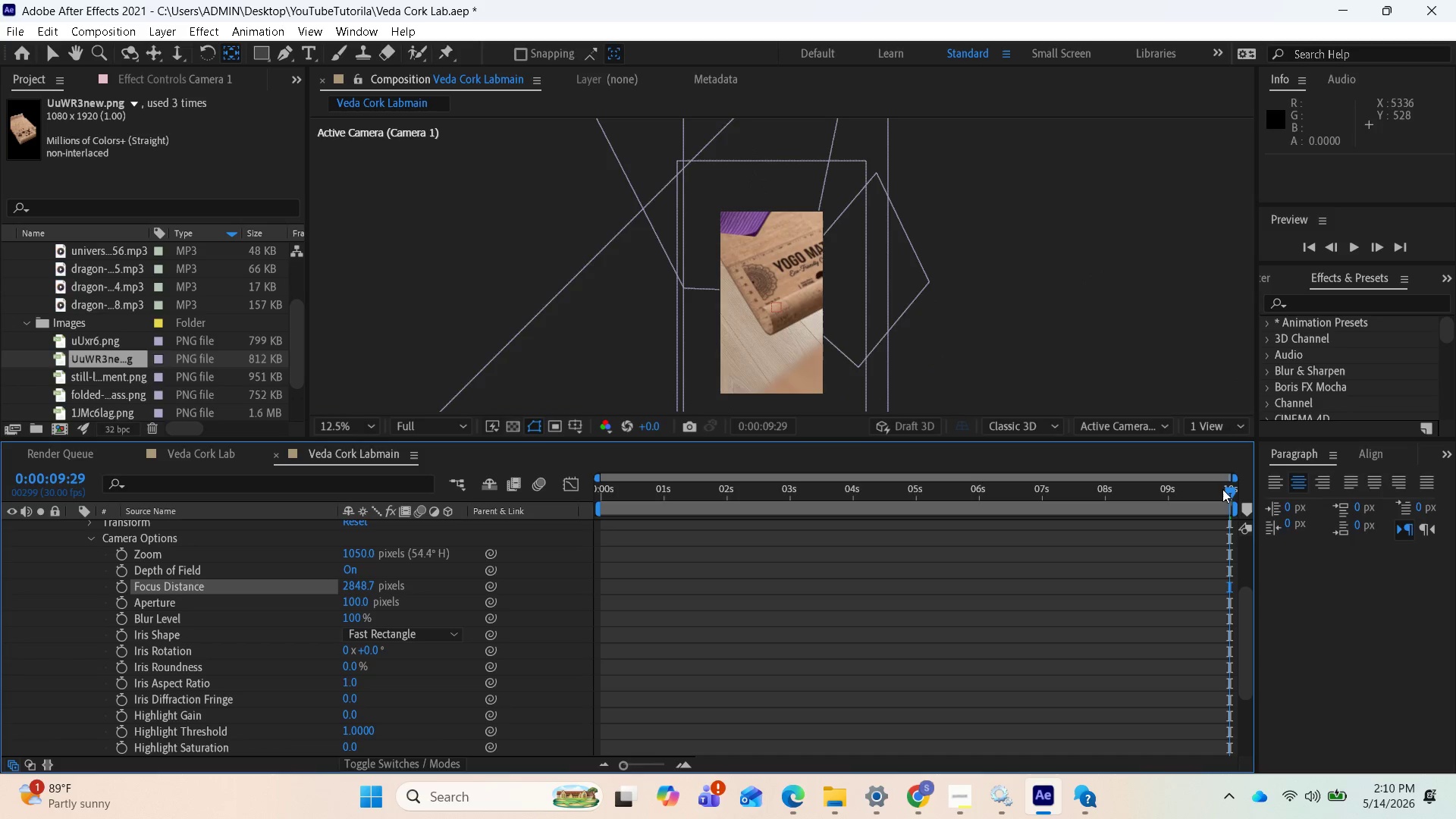 
left_click_drag(start_coordinate=[1225, 491], to_coordinate=[594, 571])
 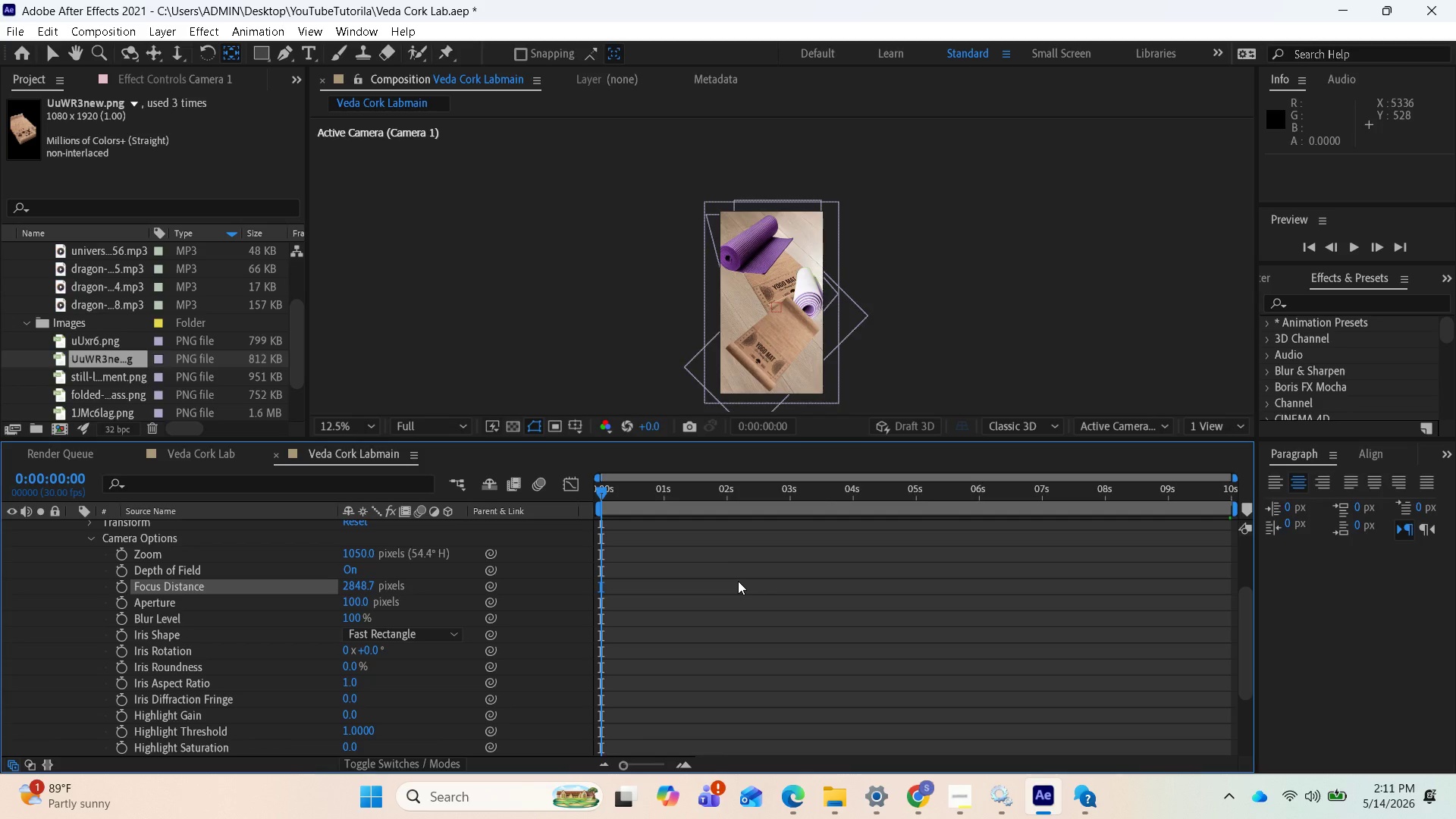 
key(Space)
 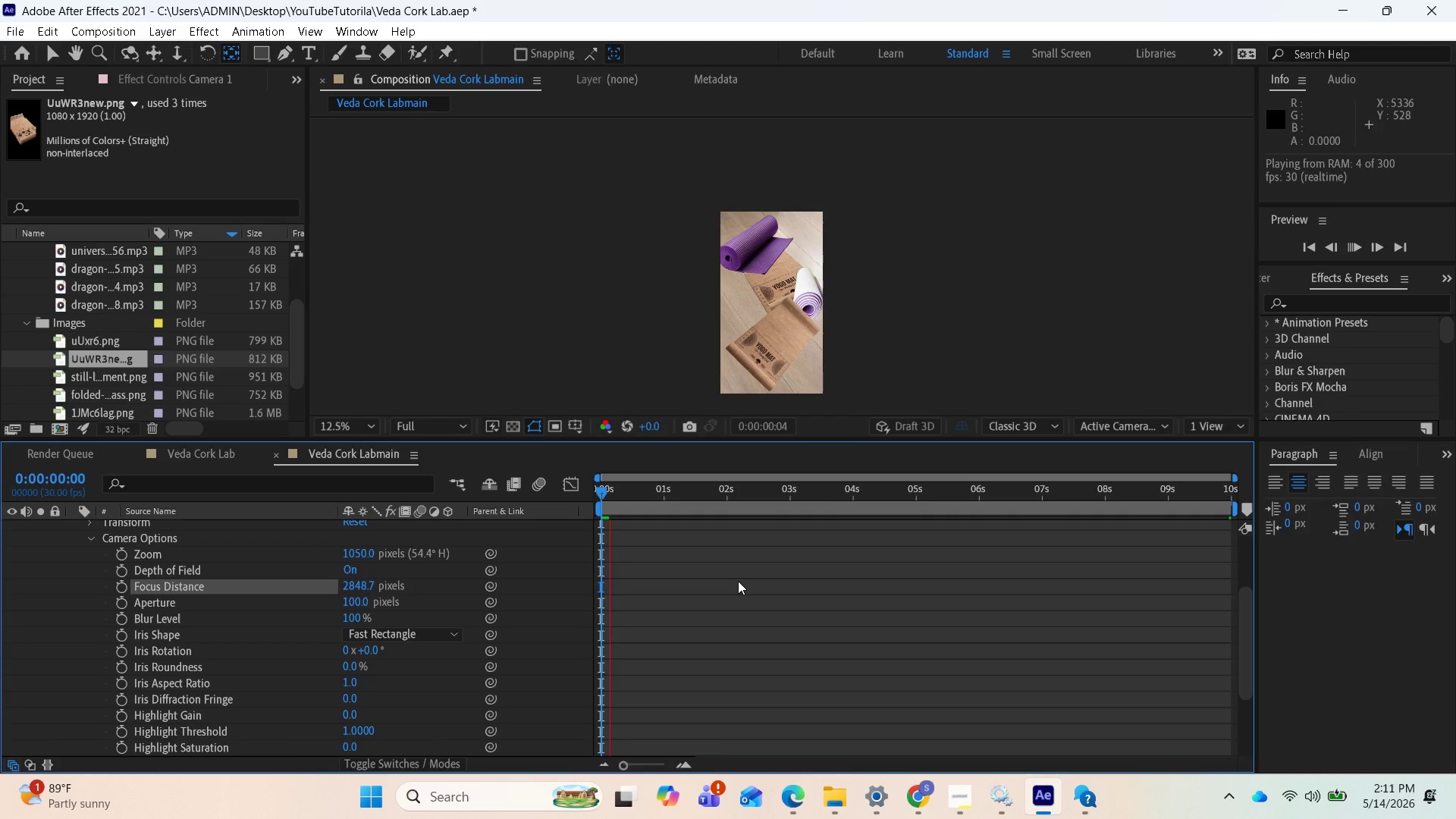 
key(Space)
 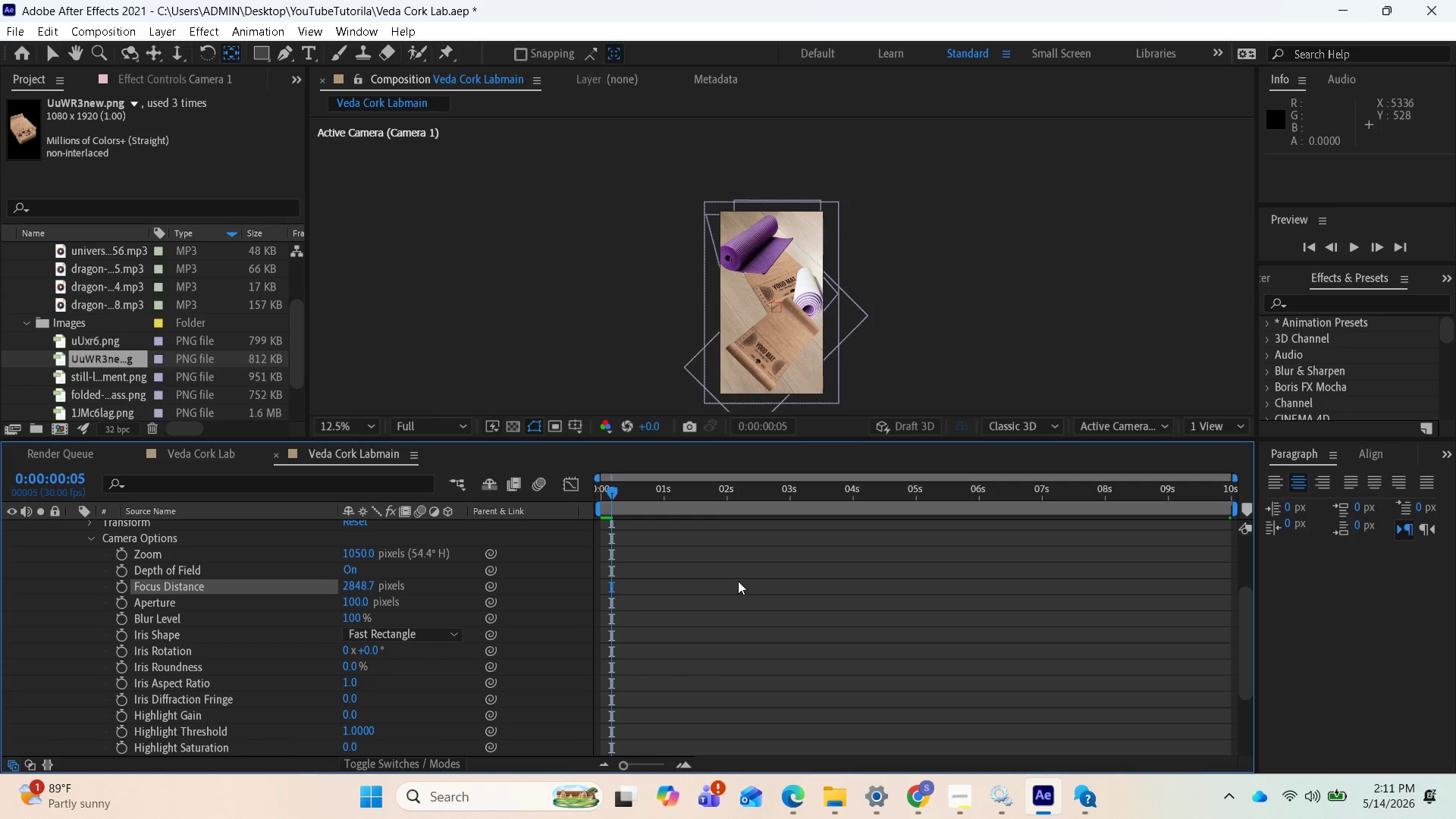 
wait(24.78)
 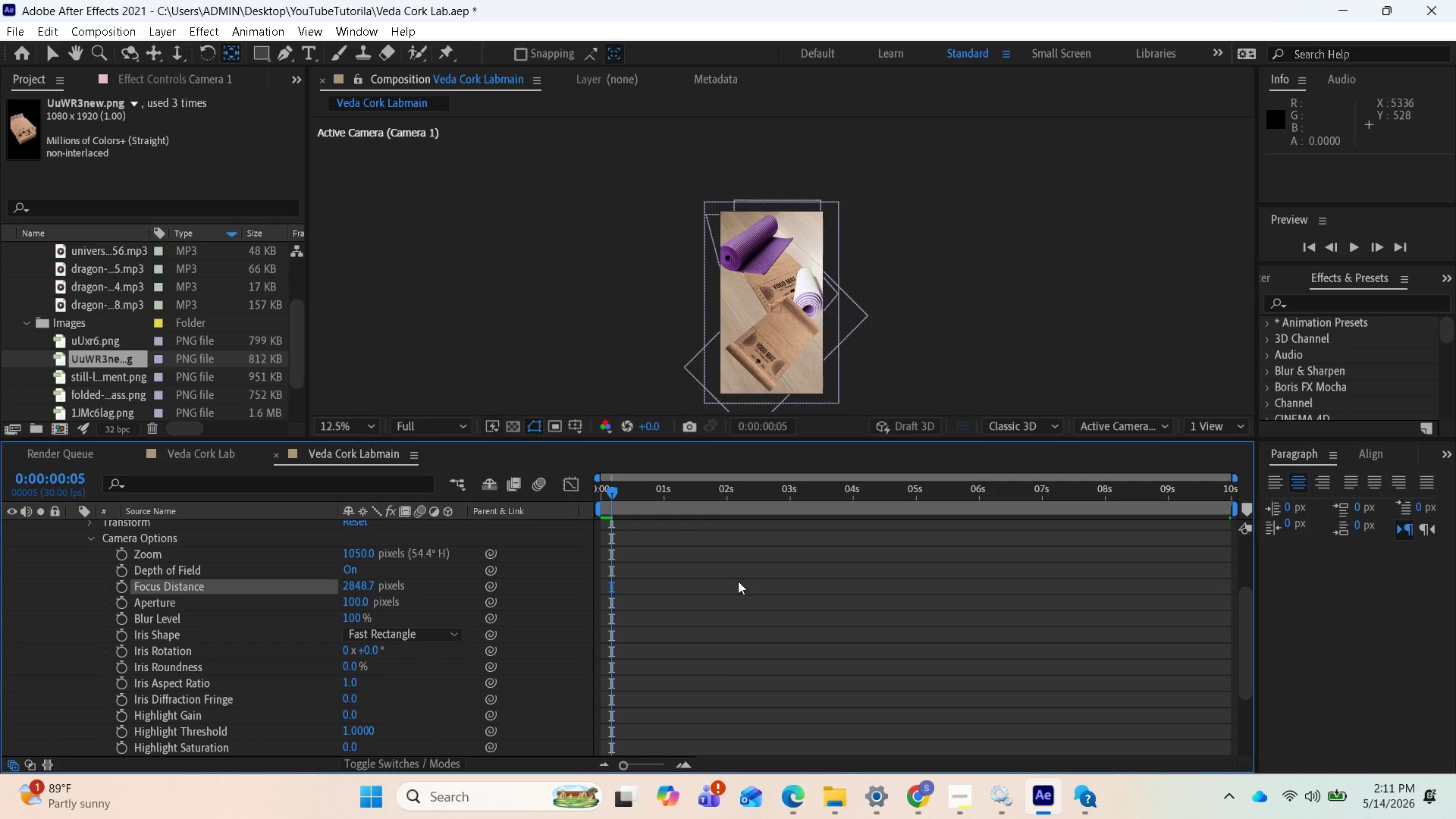 
left_click_drag(start_coordinate=[350, 586], to_coordinate=[267, 590])
 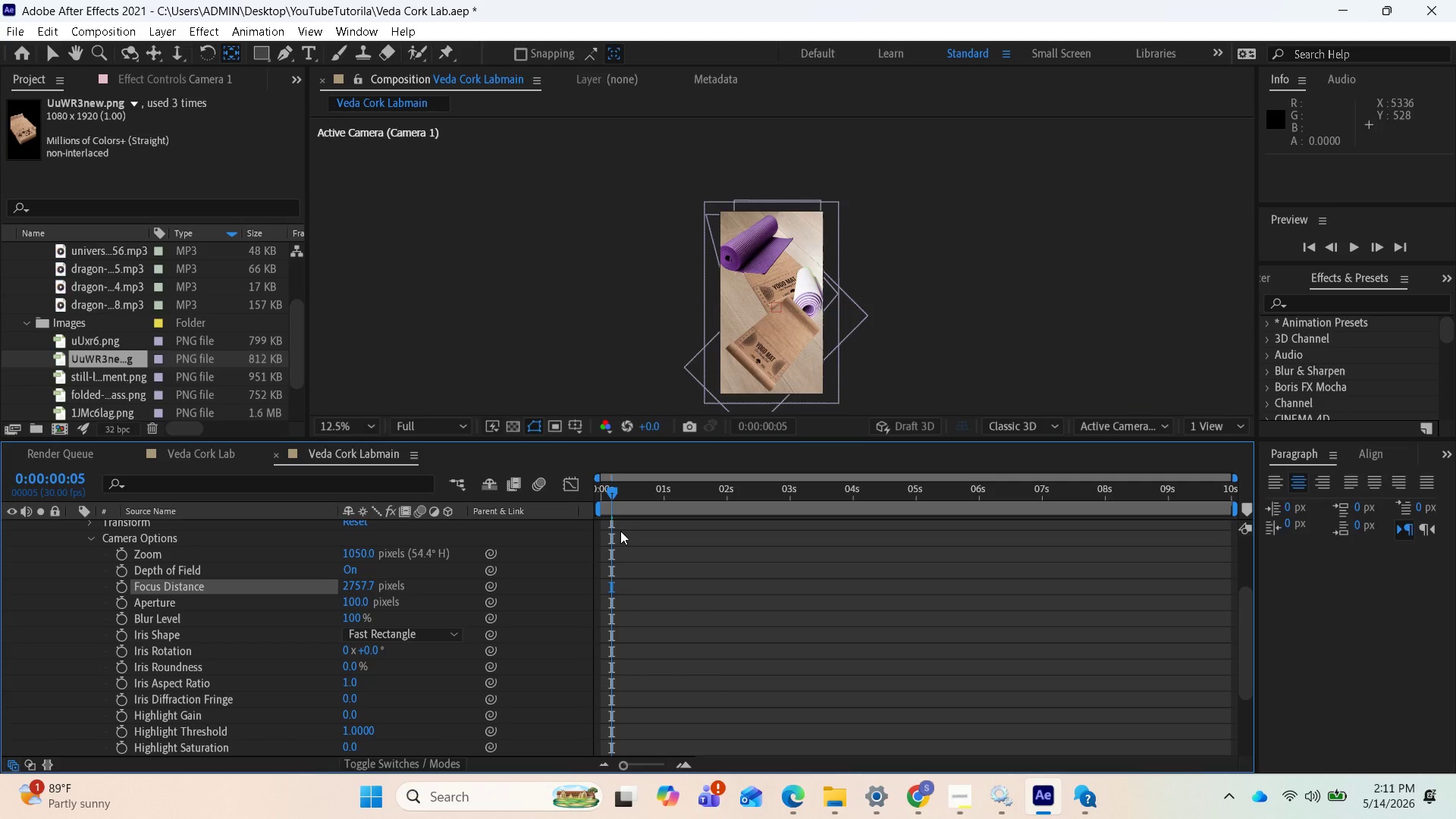 
key(Control+Z)
 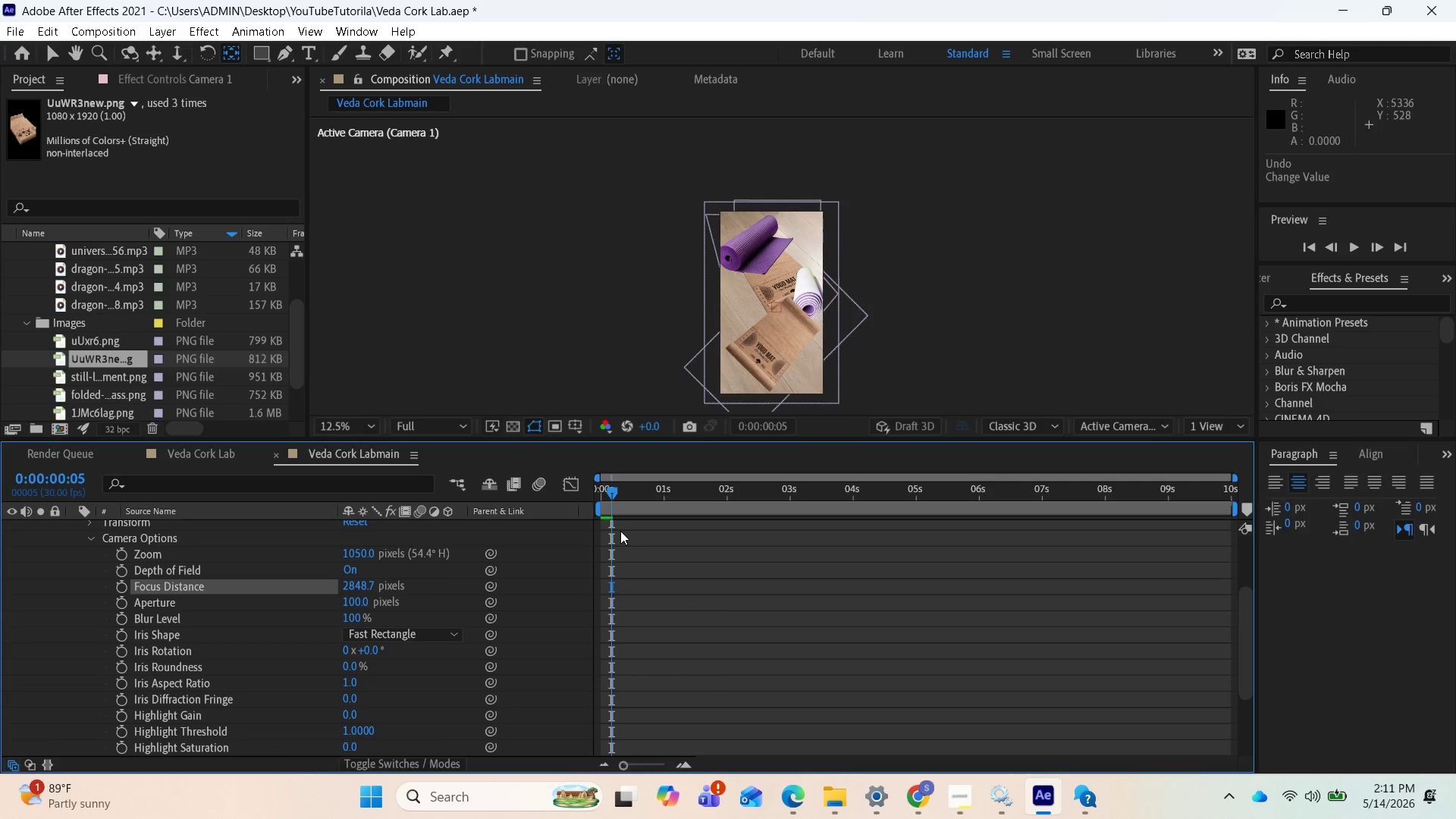 
key(Control+Z)
 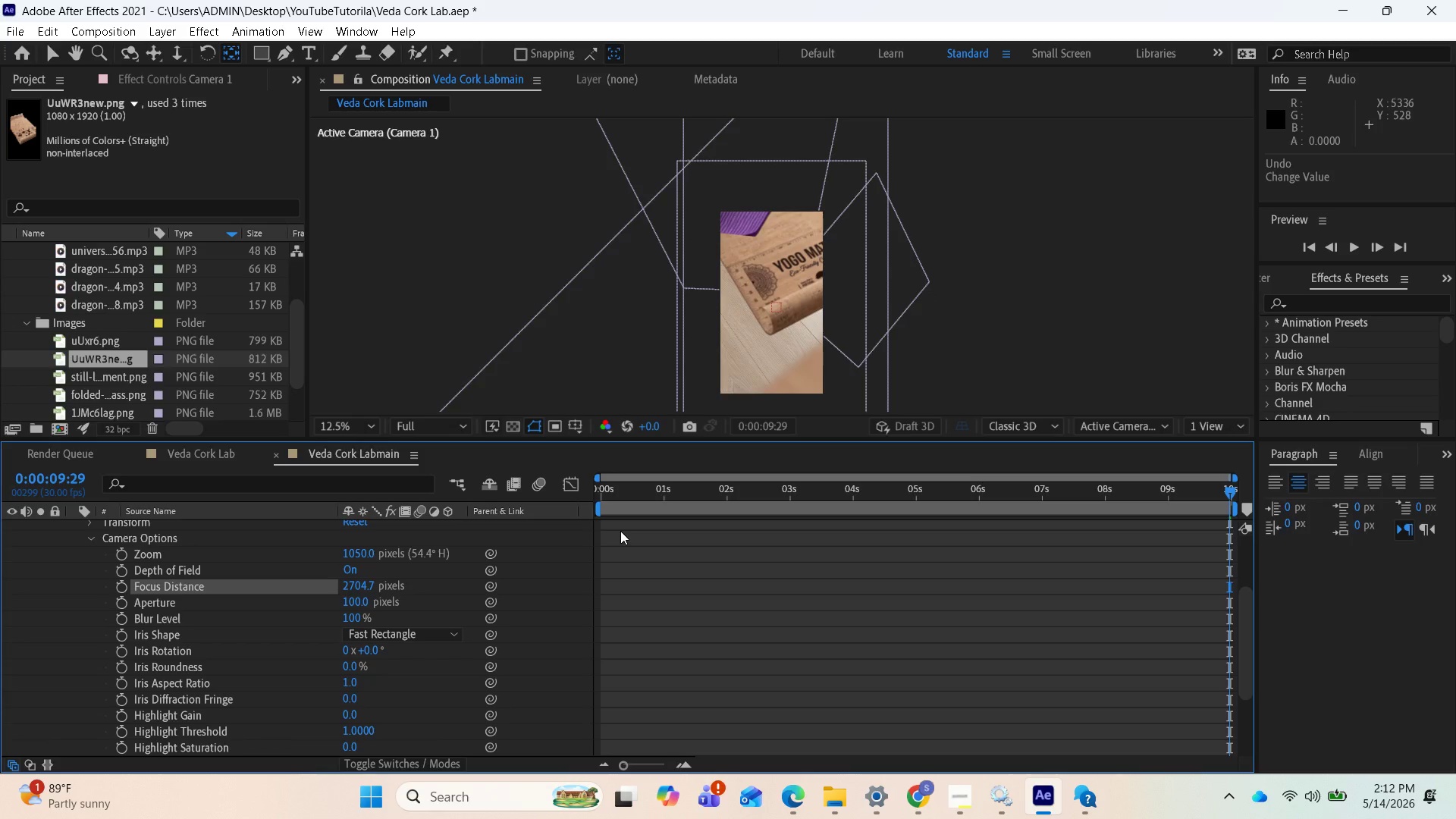 
wait(31.53)
 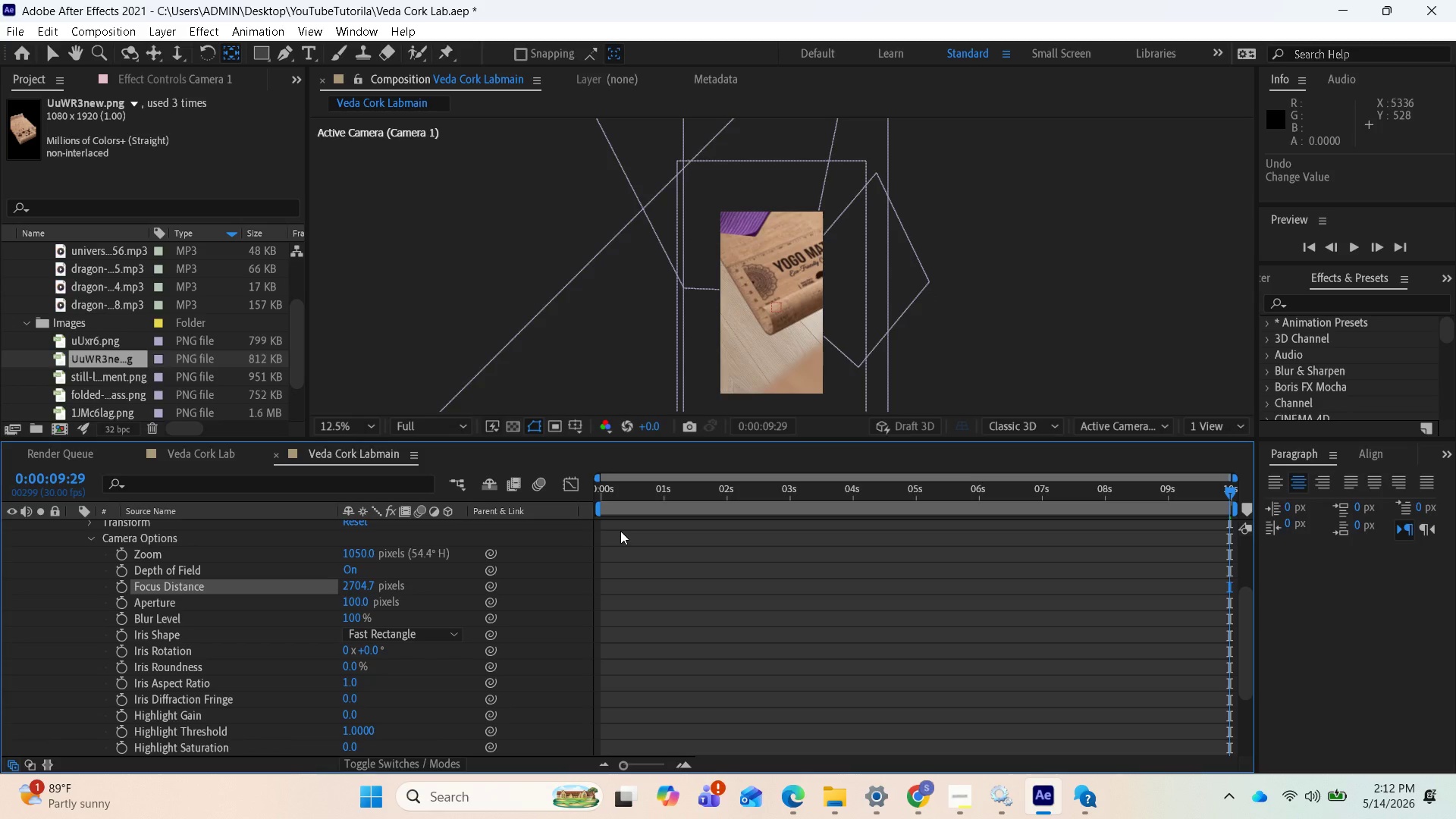 
left_click_drag(start_coordinate=[1228, 486], to_coordinate=[993, 510])
 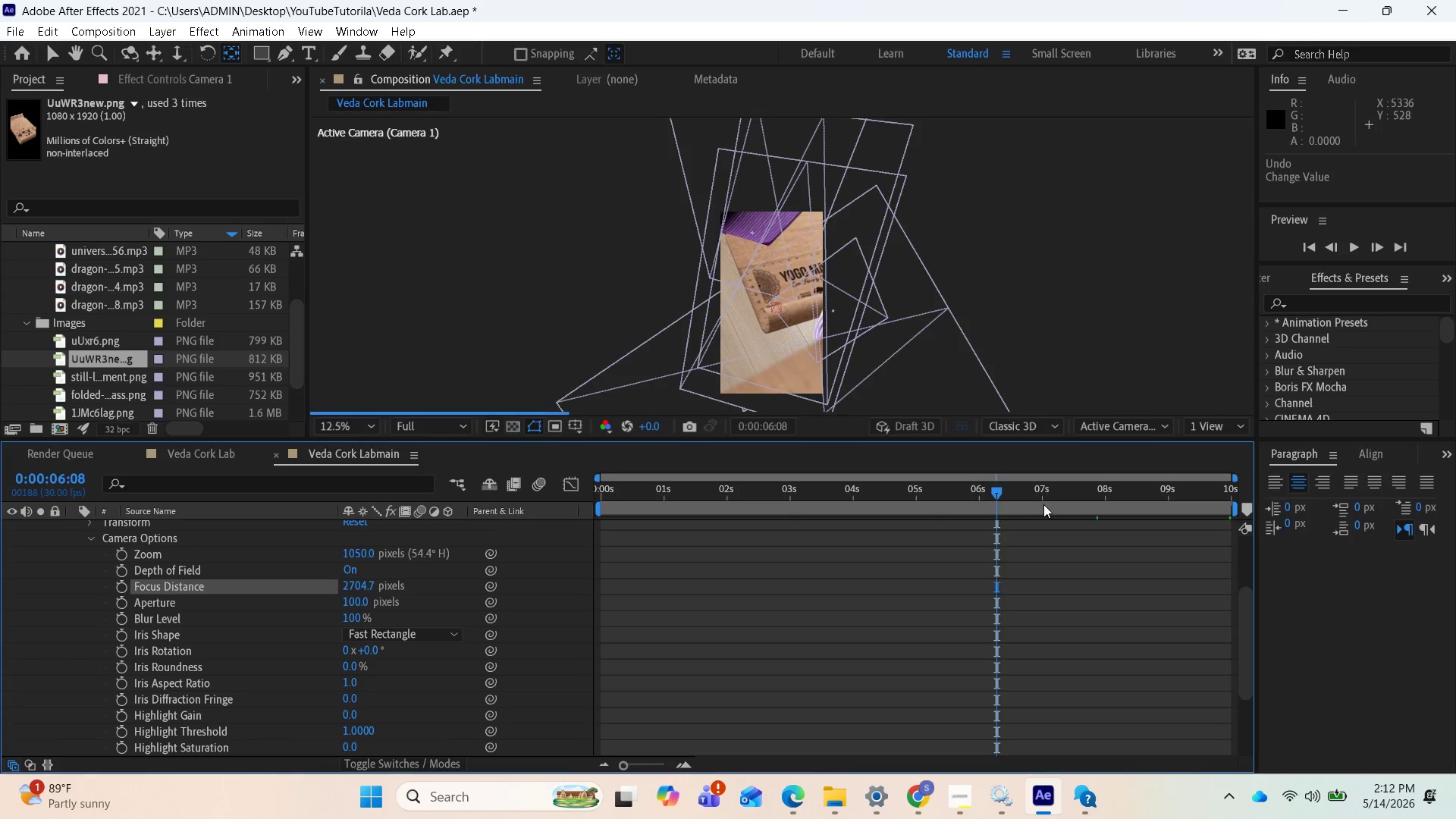 
mouse_move([1062, 497])
 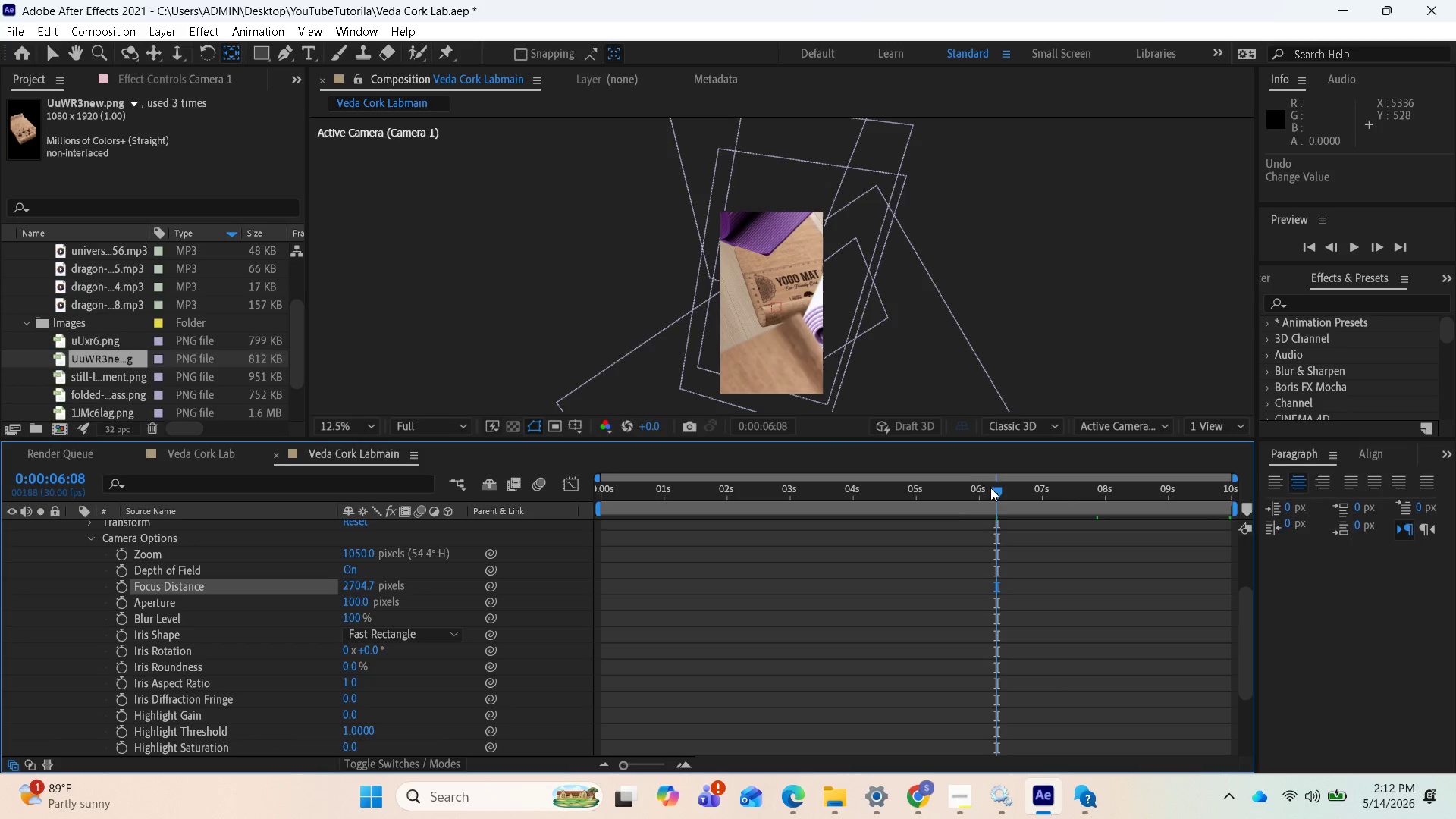 
left_click_drag(start_coordinate=[990, 488], to_coordinate=[929, 504])
 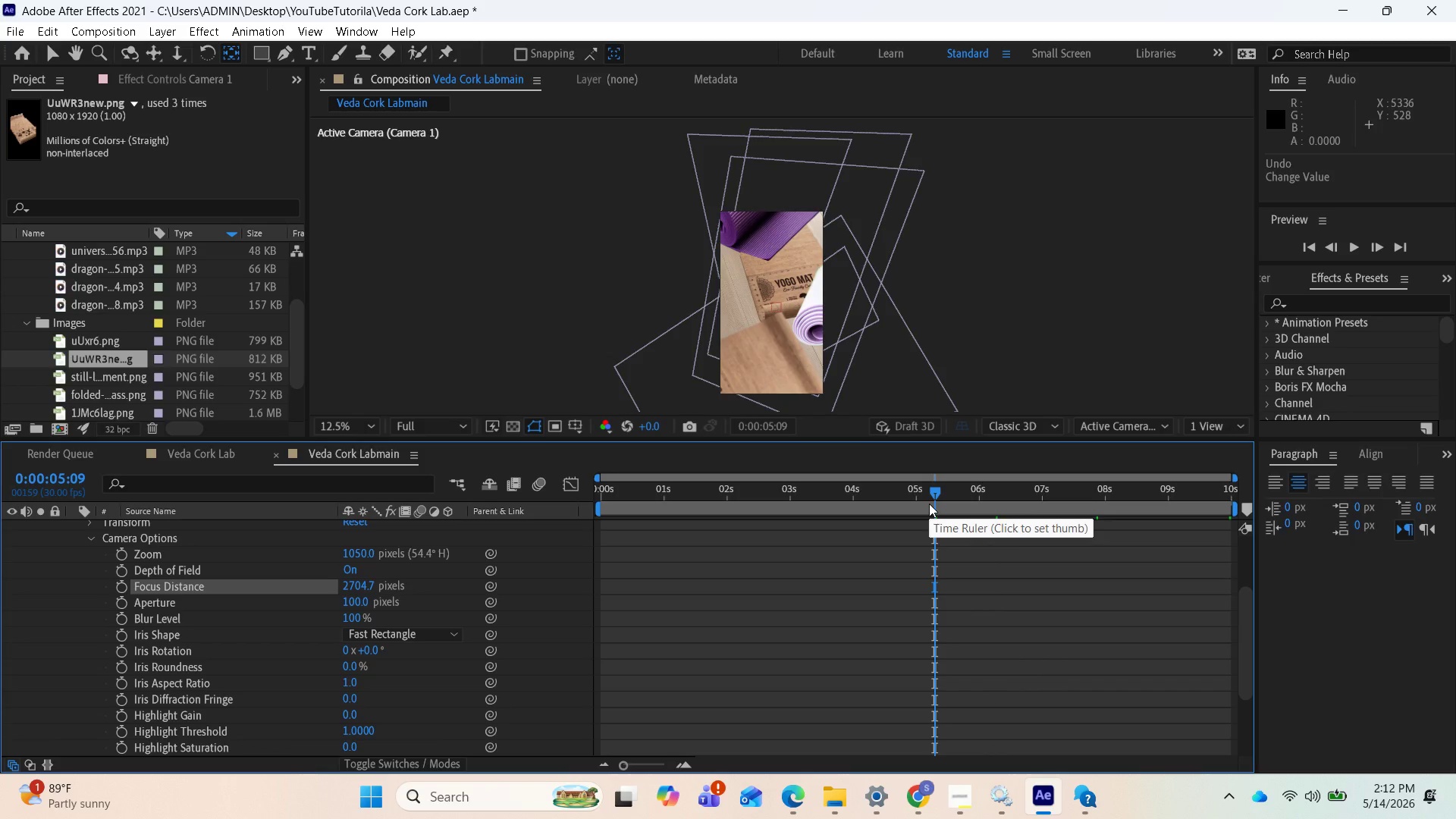 
wait(7.39)
 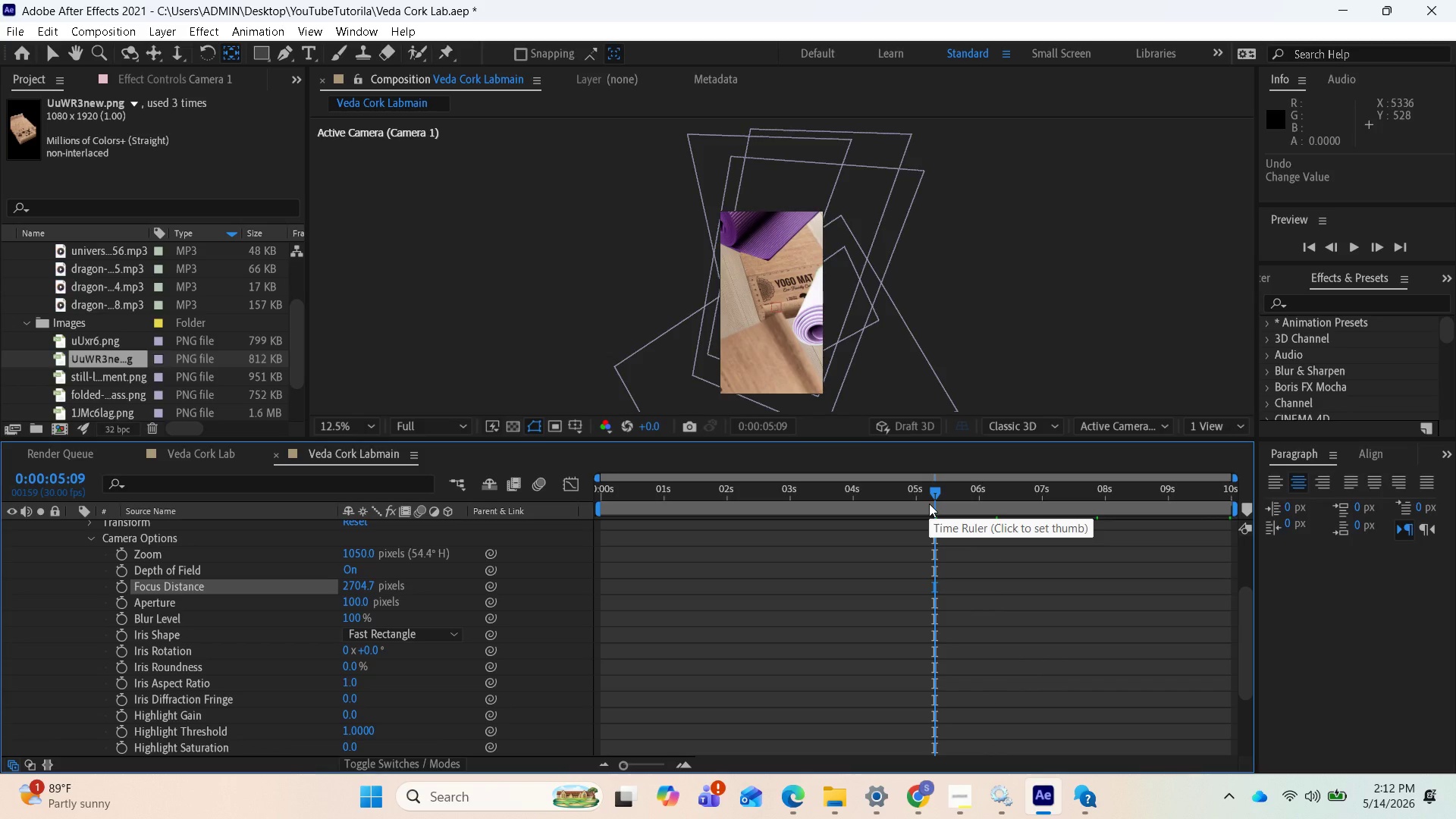 
left_click([351, 601])
 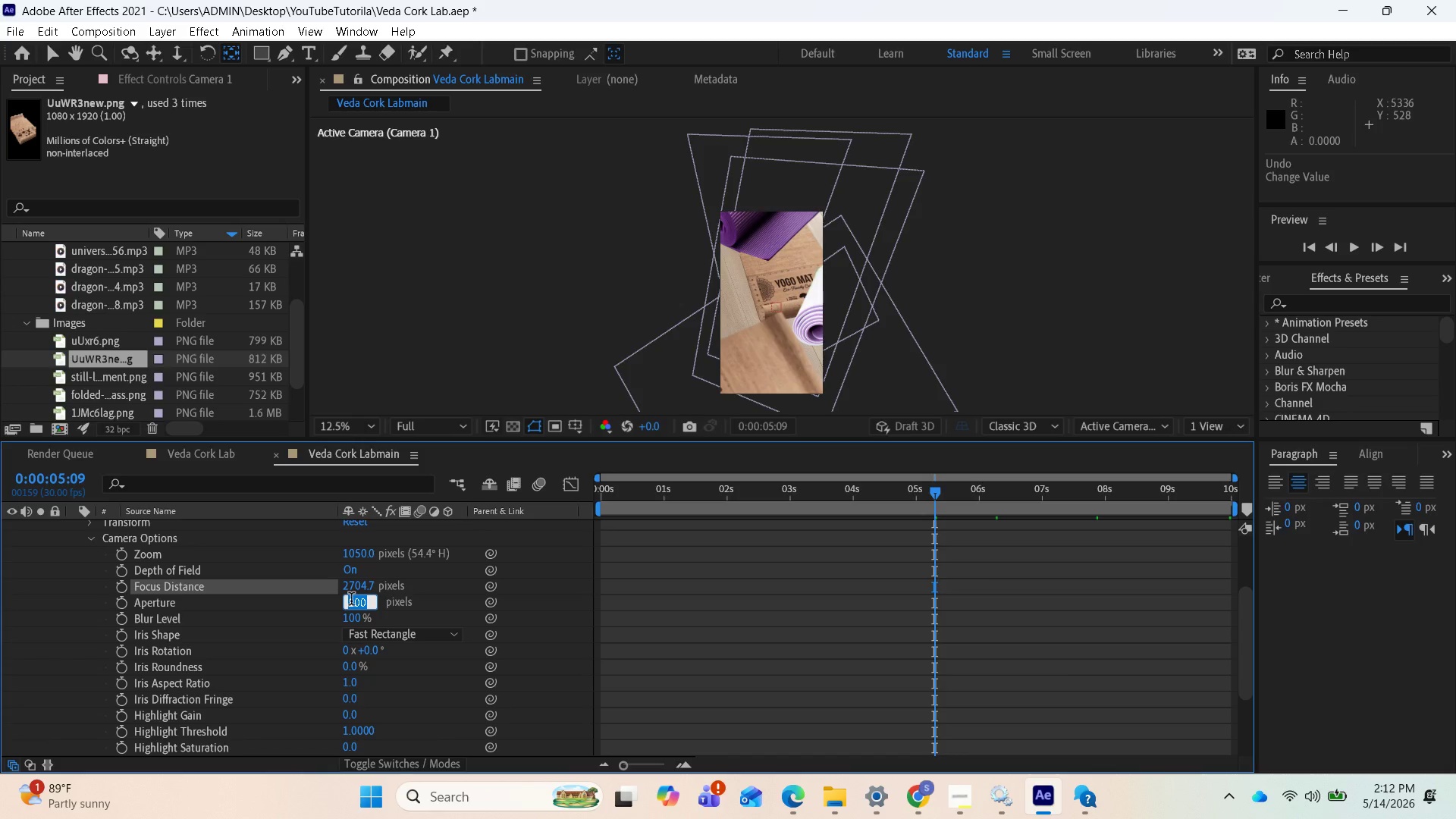 
type(200)
 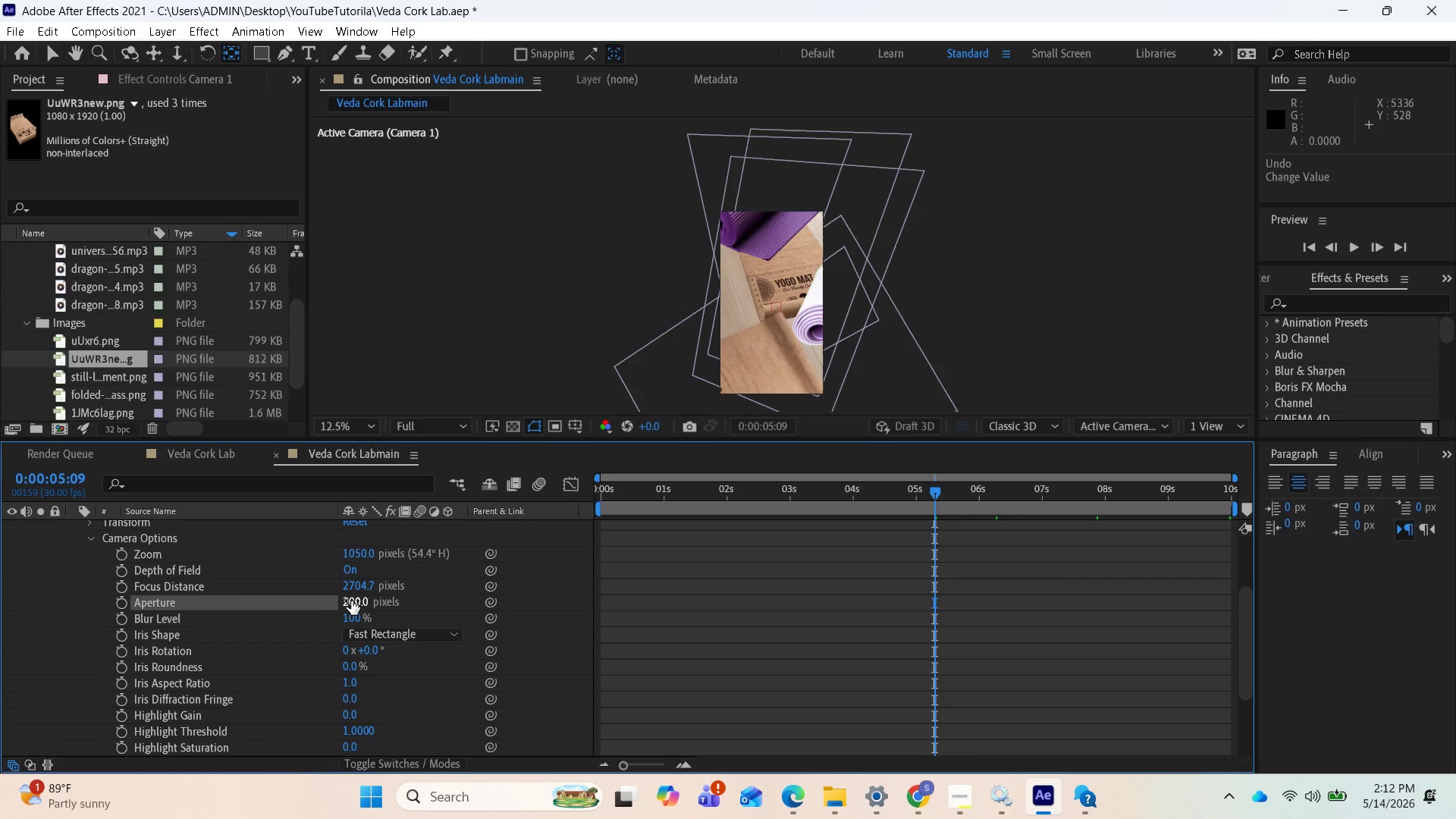 
key(Enter)
 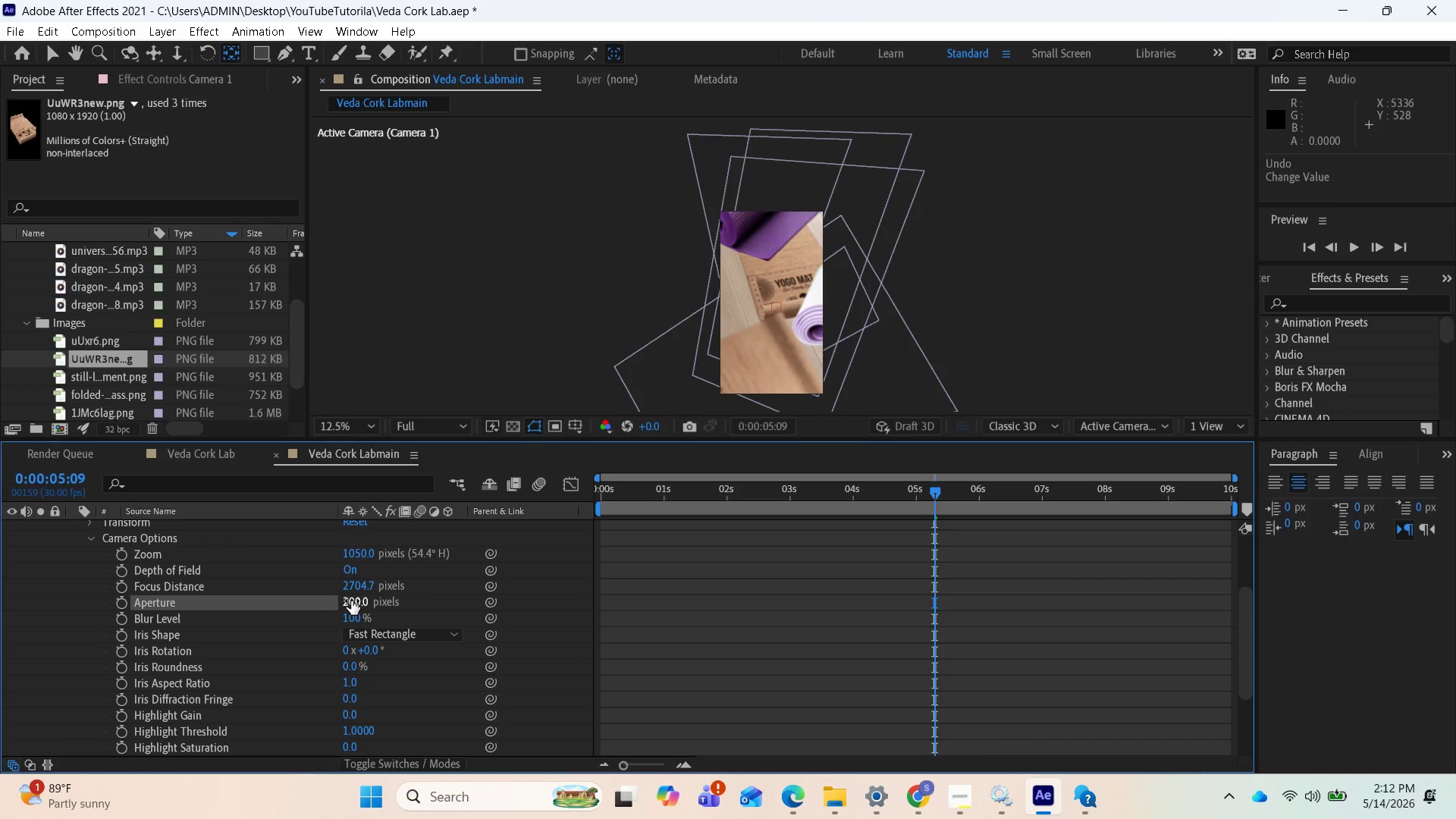 
wait(15.0)
 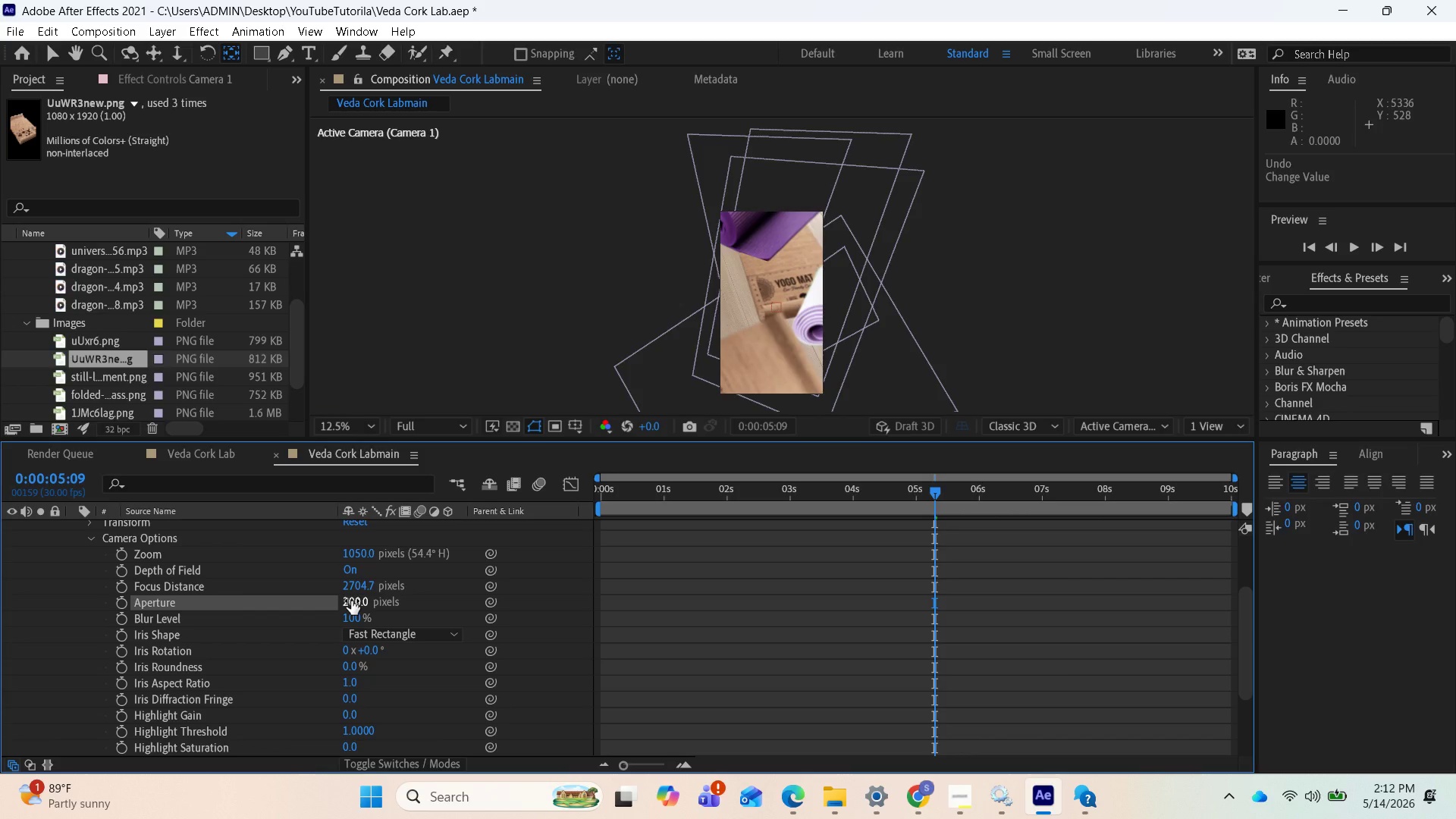 
left_click([413, 432])
 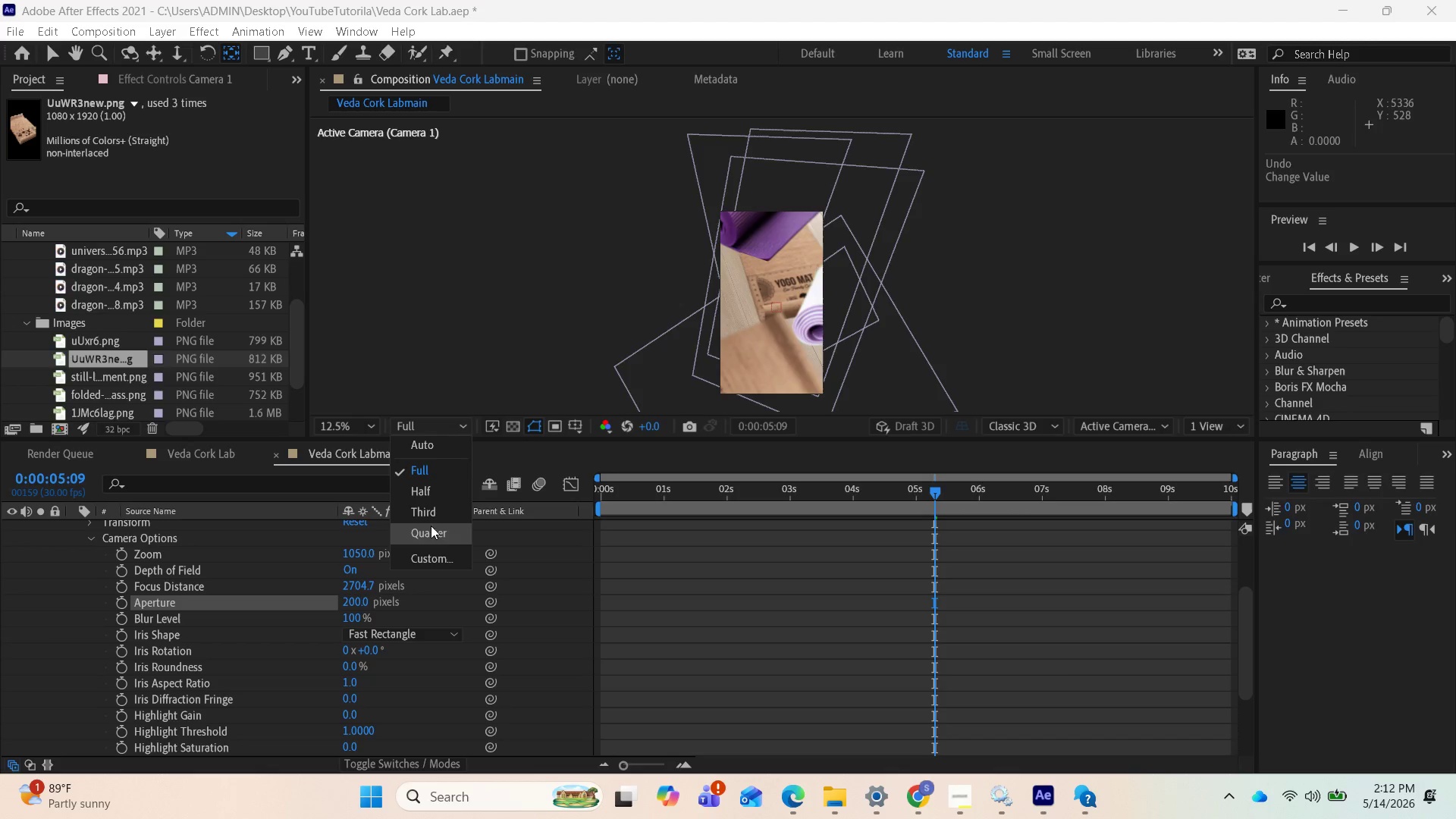 
left_click([431, 530])
 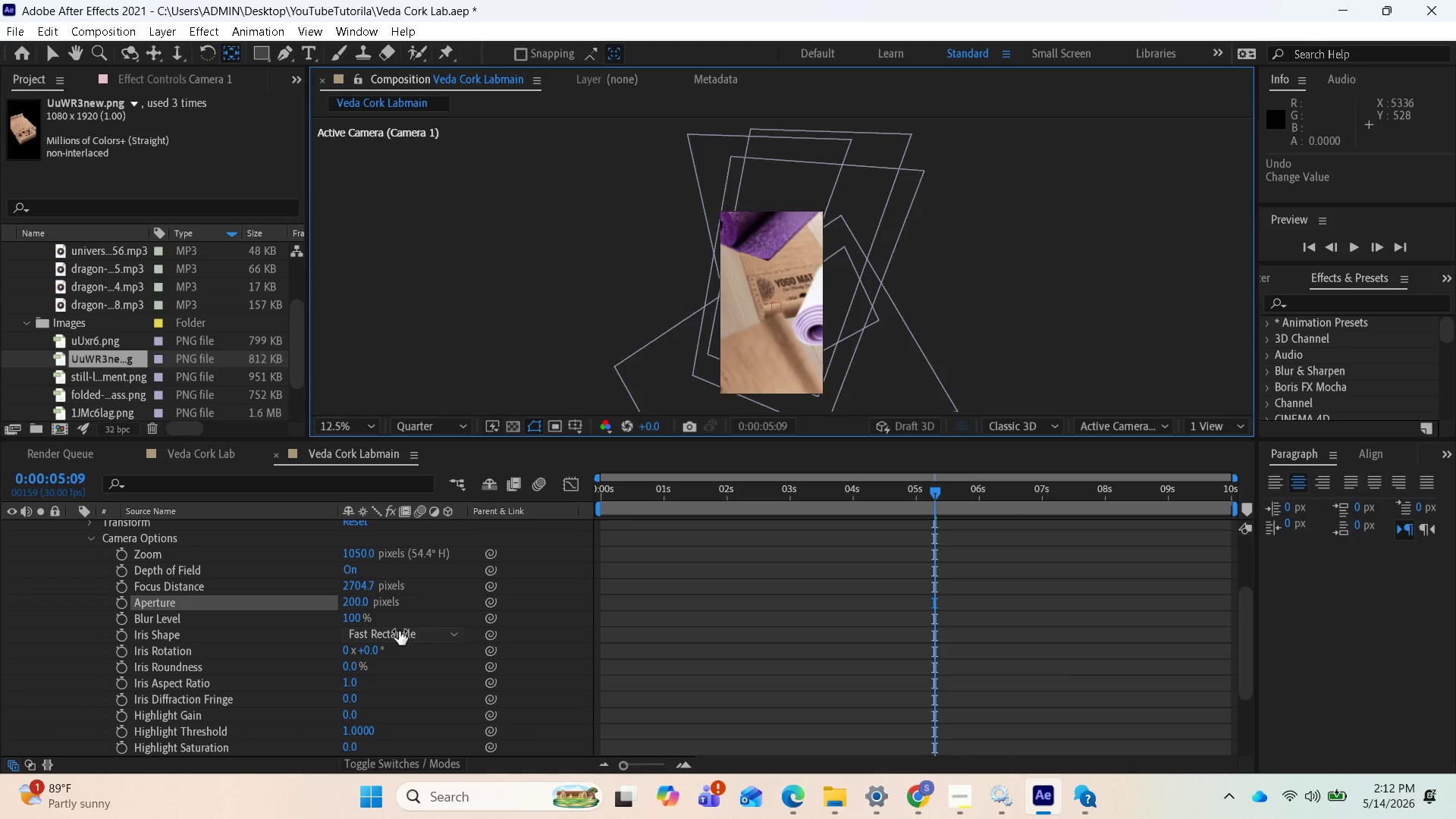 
left_click([356, 606])
 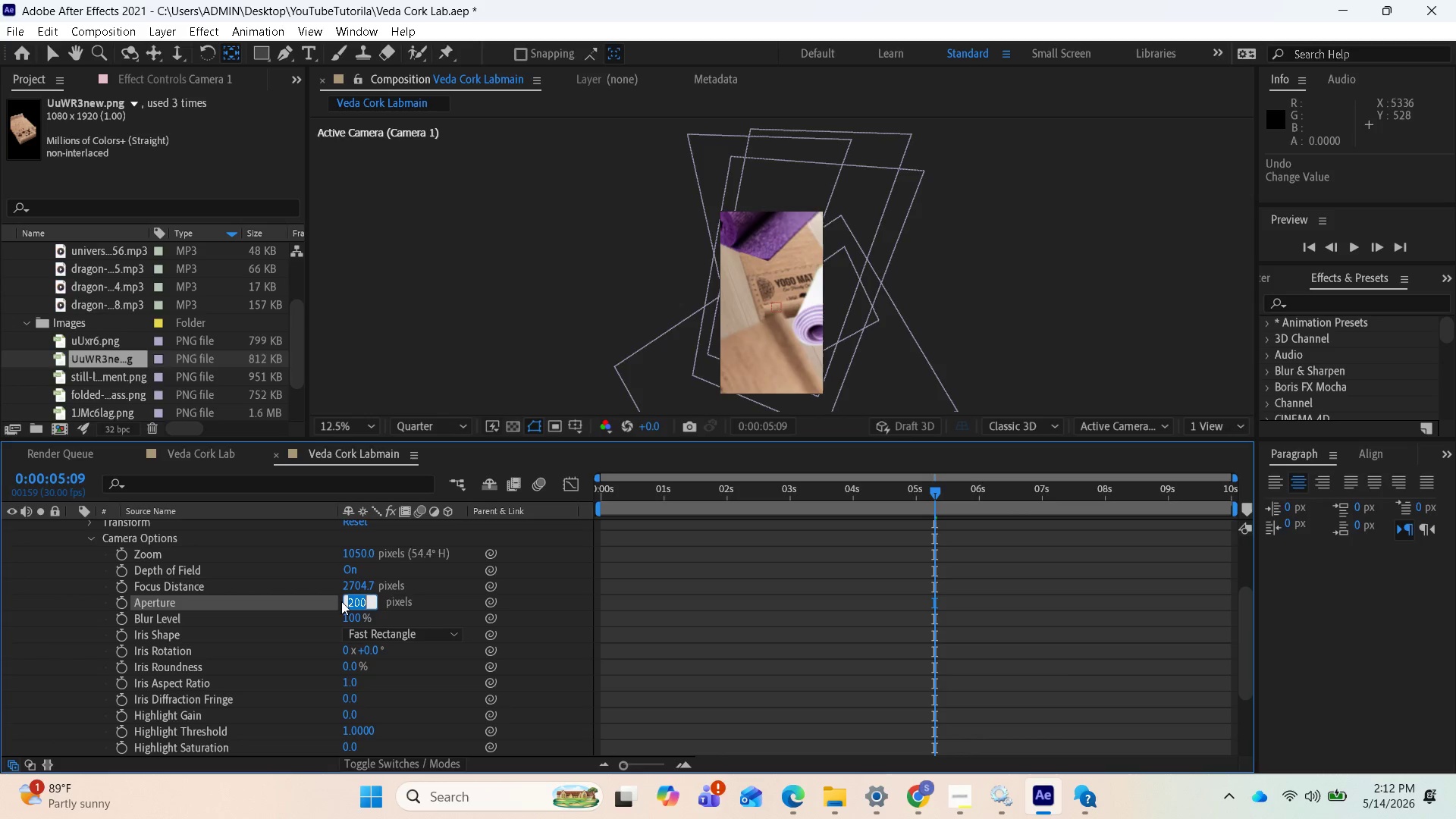 
type(600)
 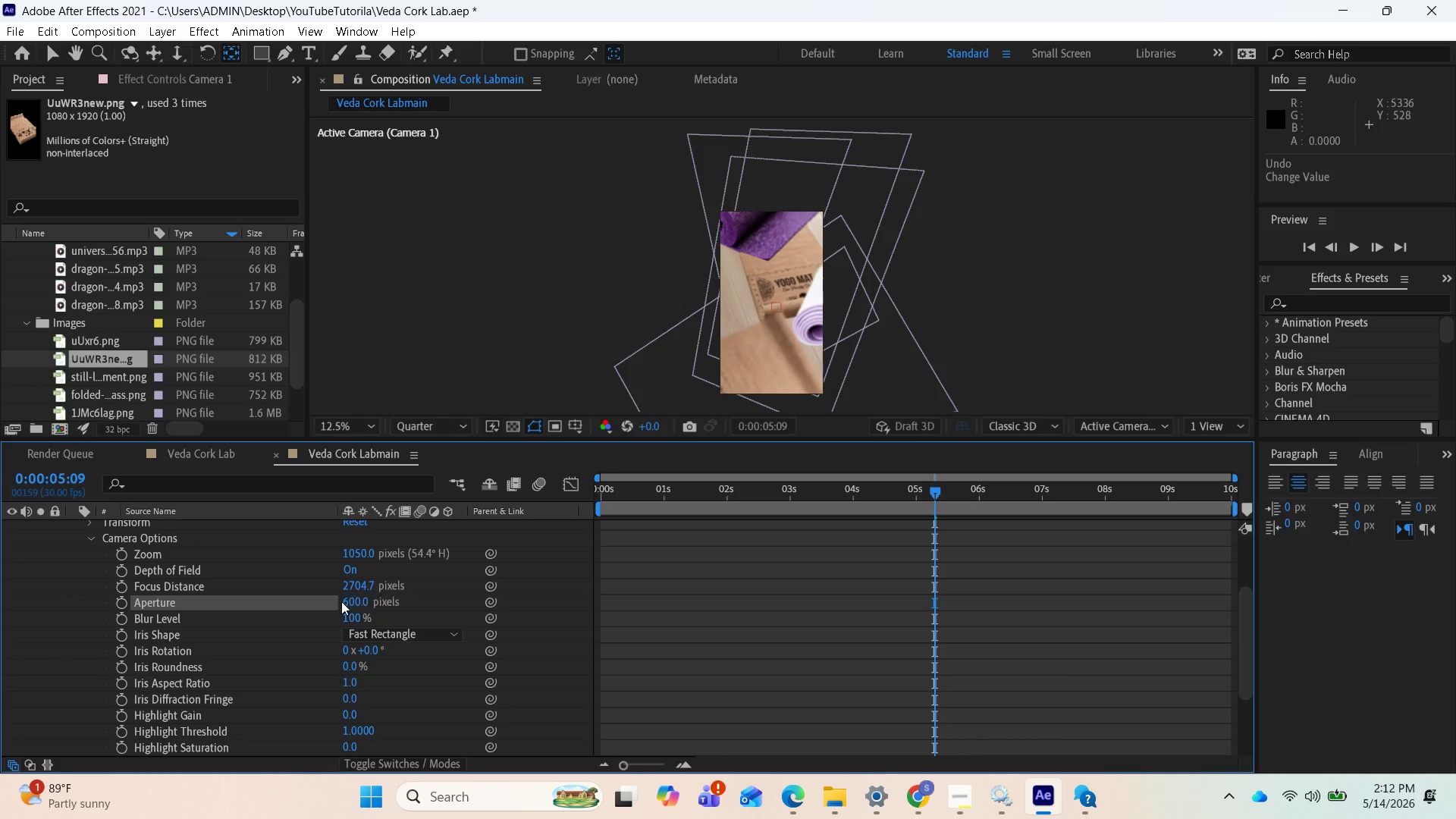 
key(Enter)
 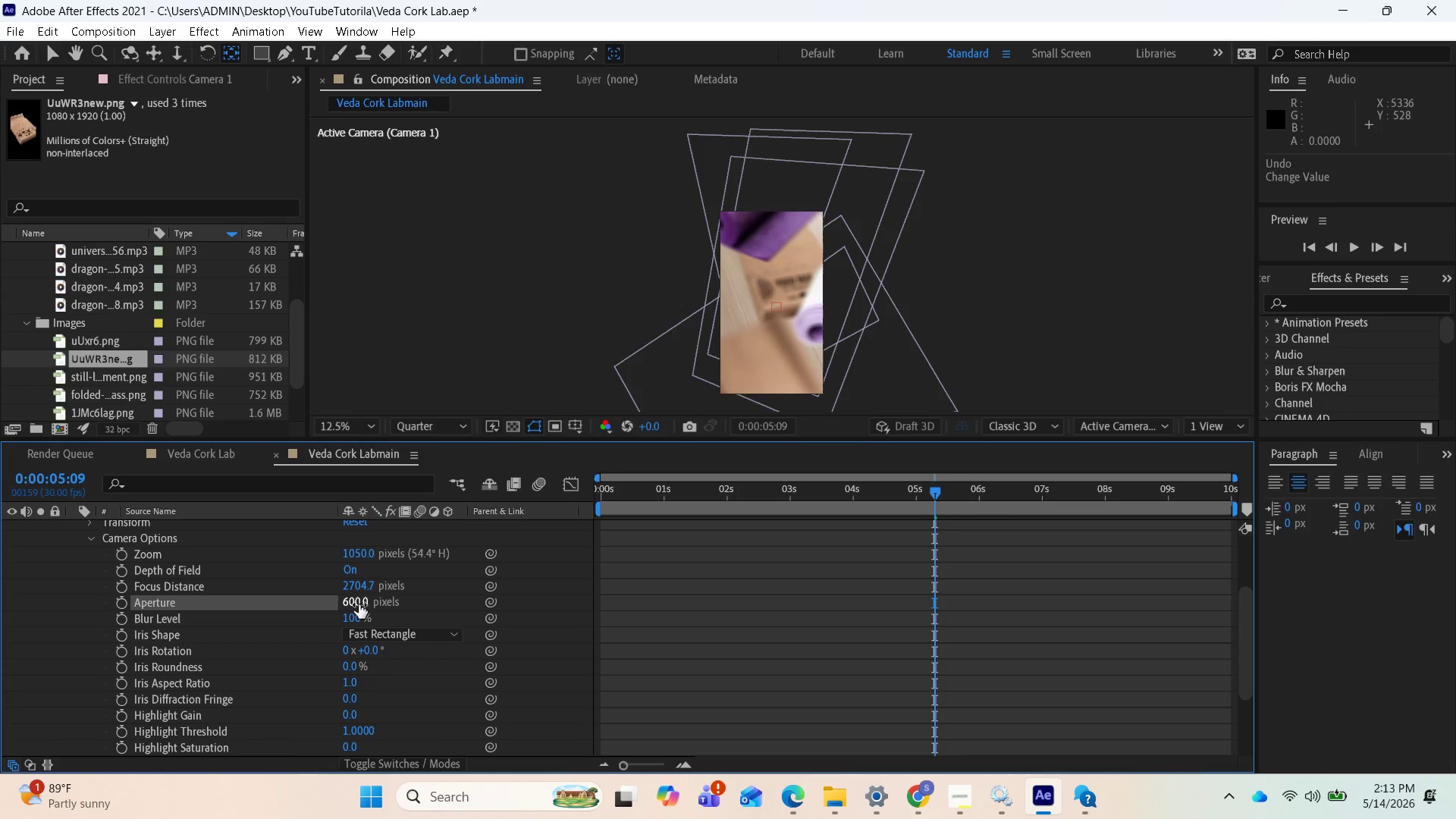 
wait(13.22)
 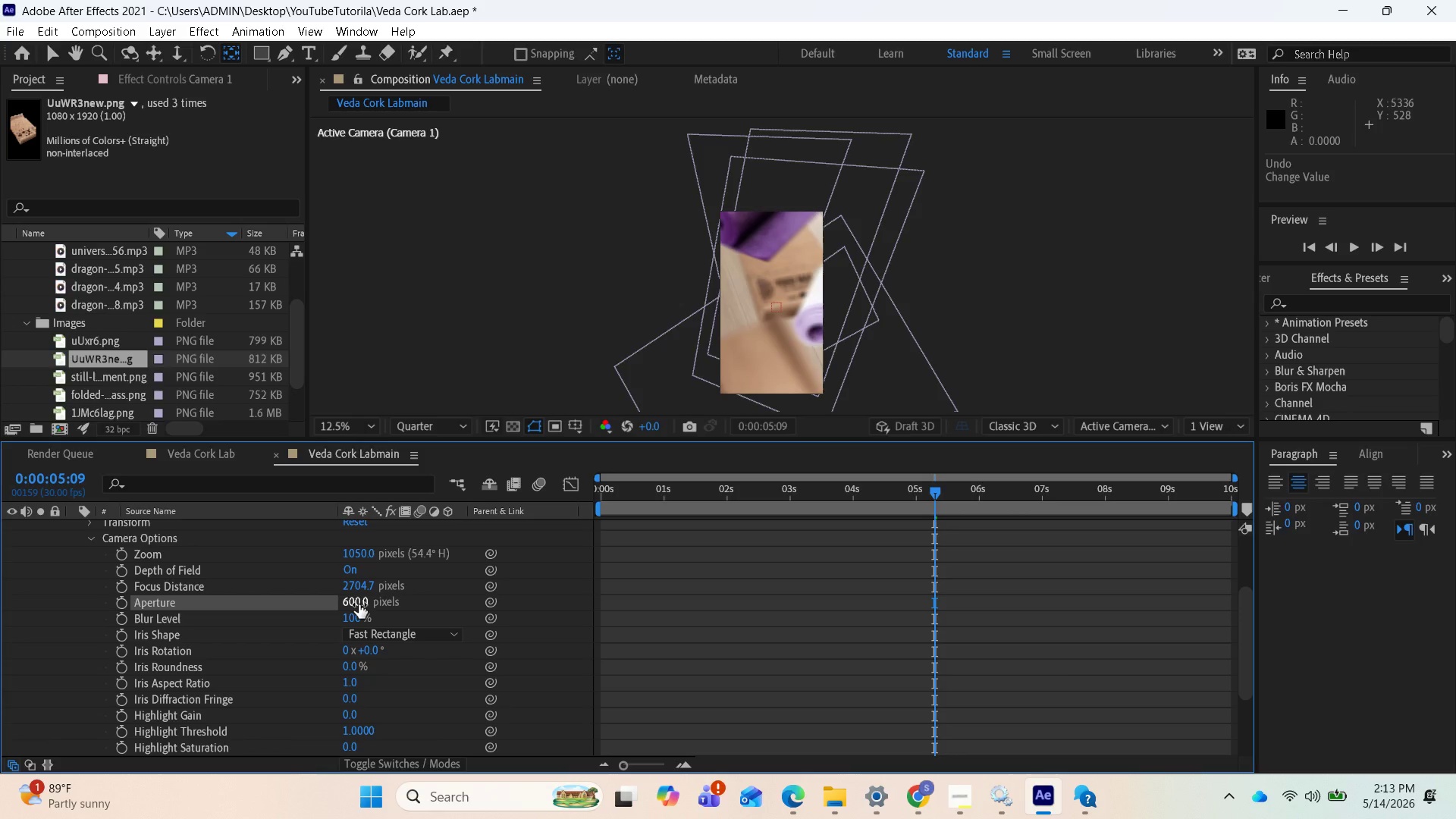 
left_click_drag(start_coordinate=[928, 494], to_coordinate=[598, 536])
 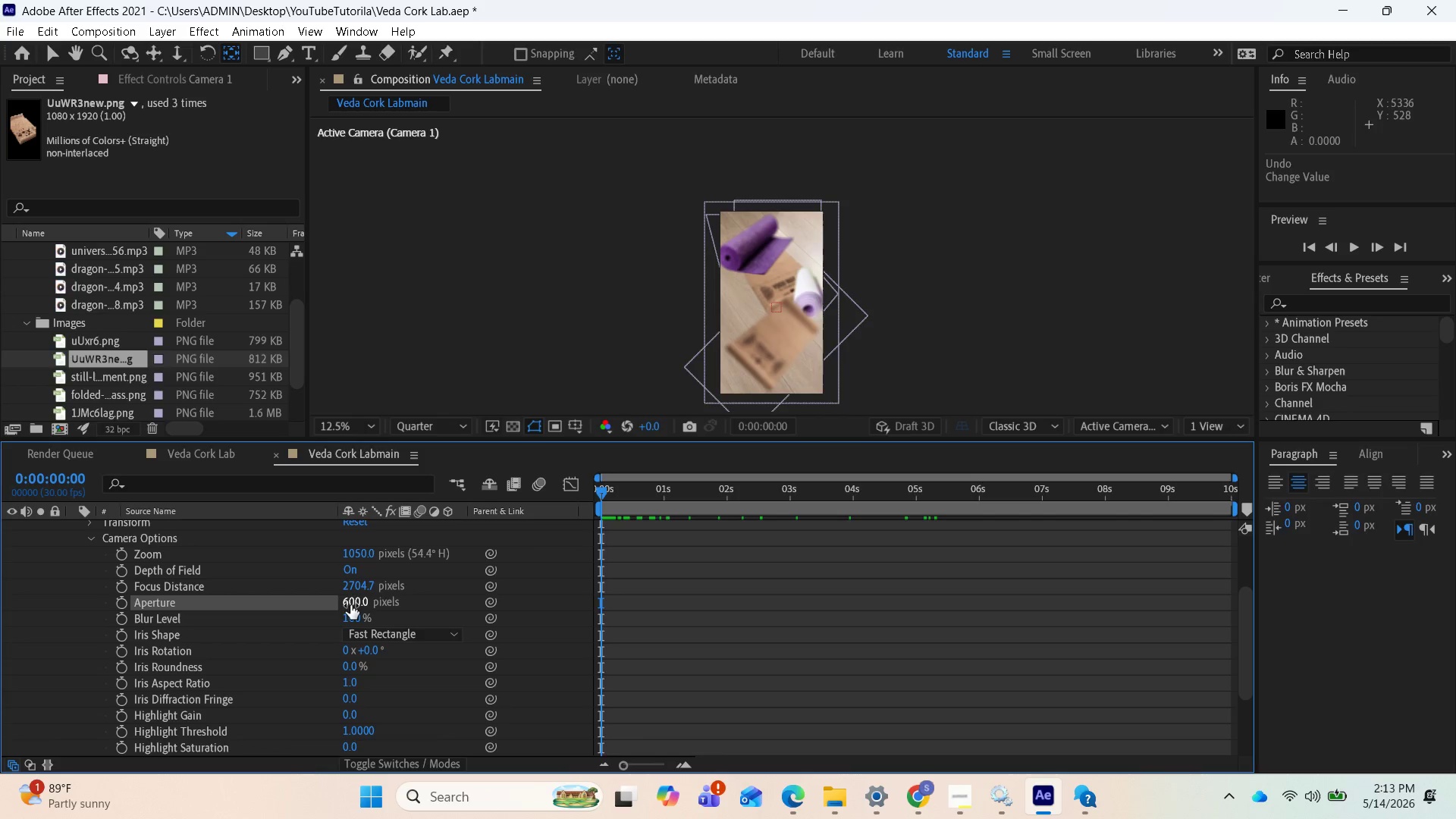 
left_click([350, 604])
 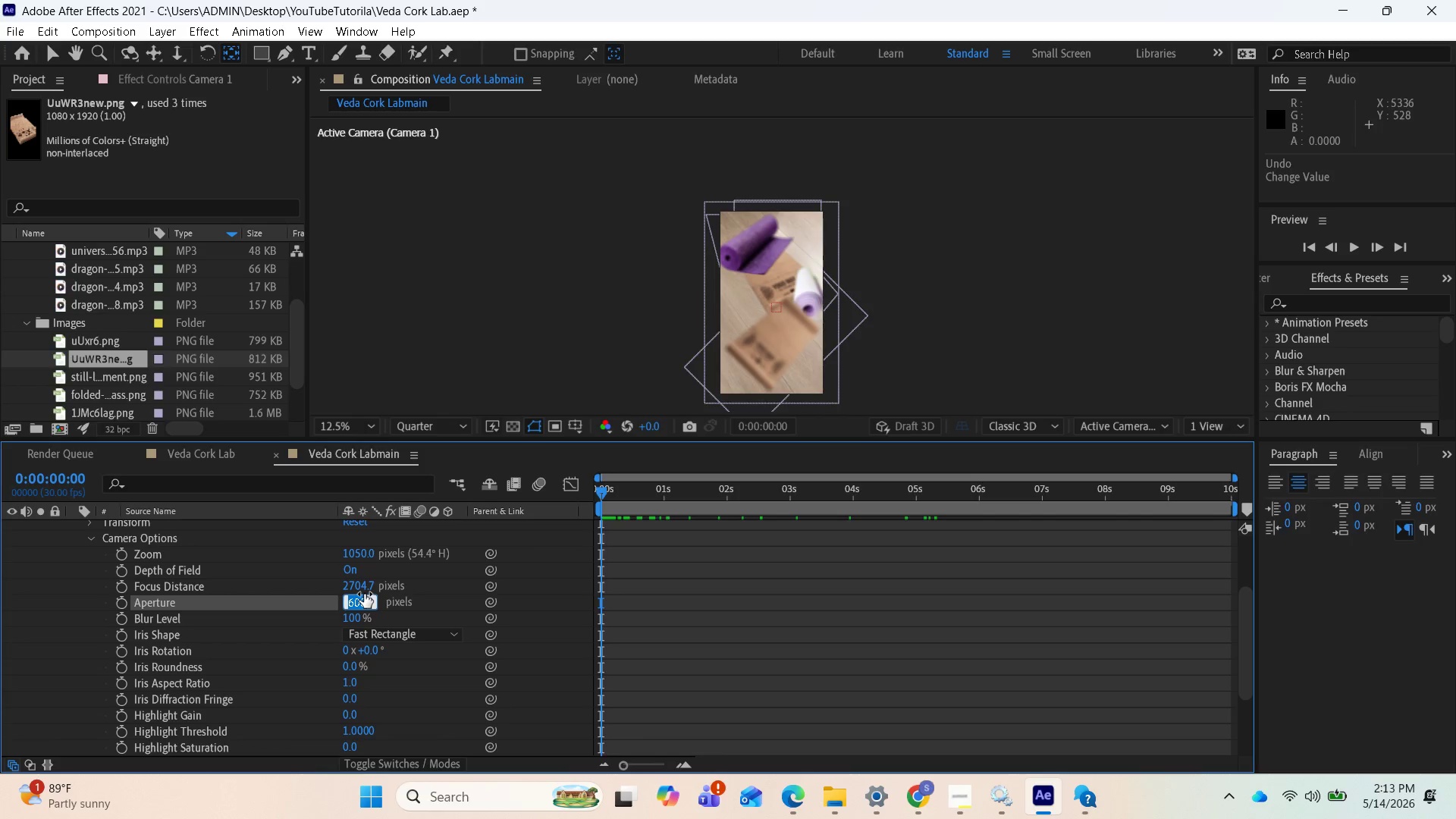 
type(400)
 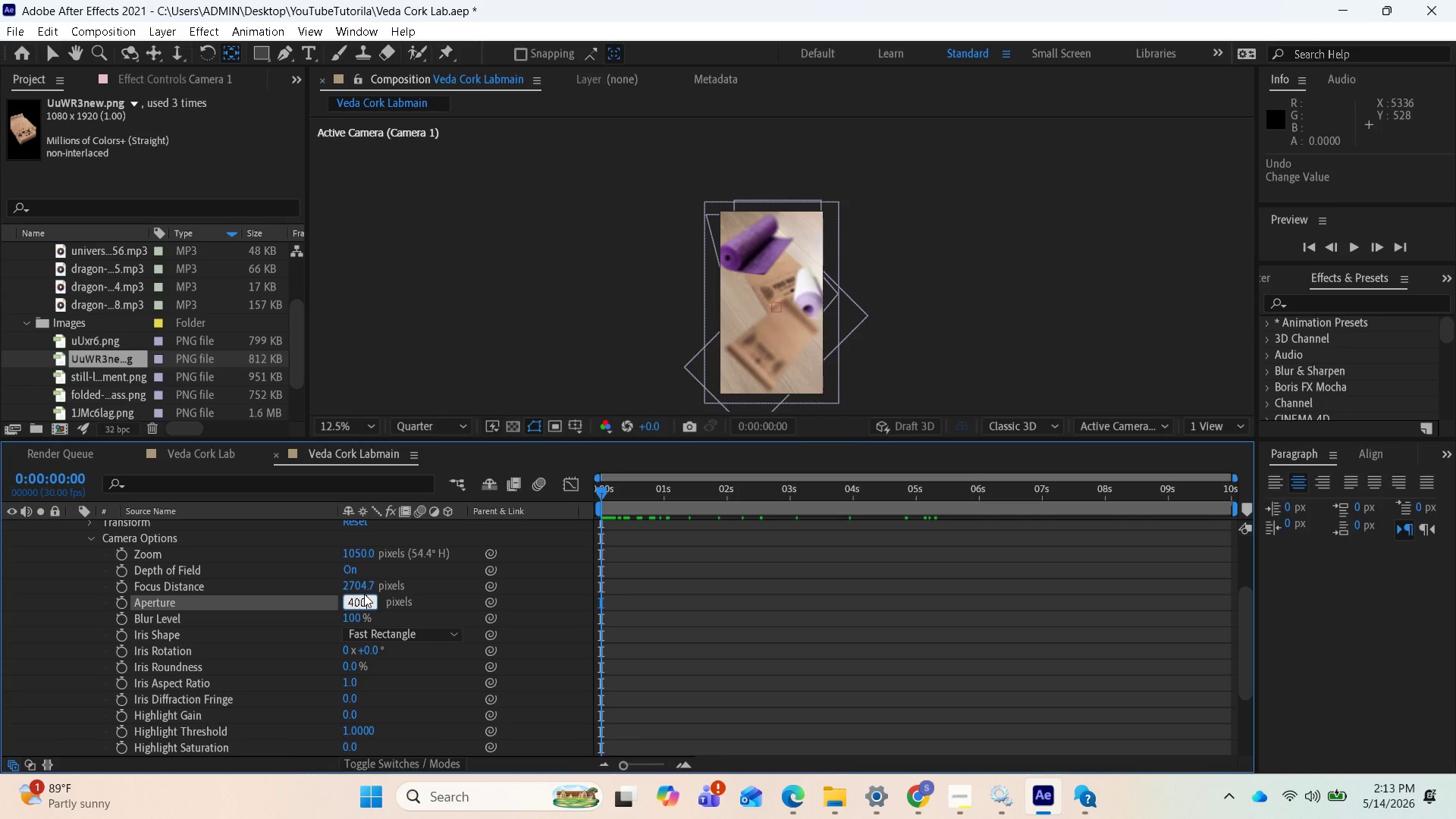 
hold_key(key=Enter, duration=1.33)
 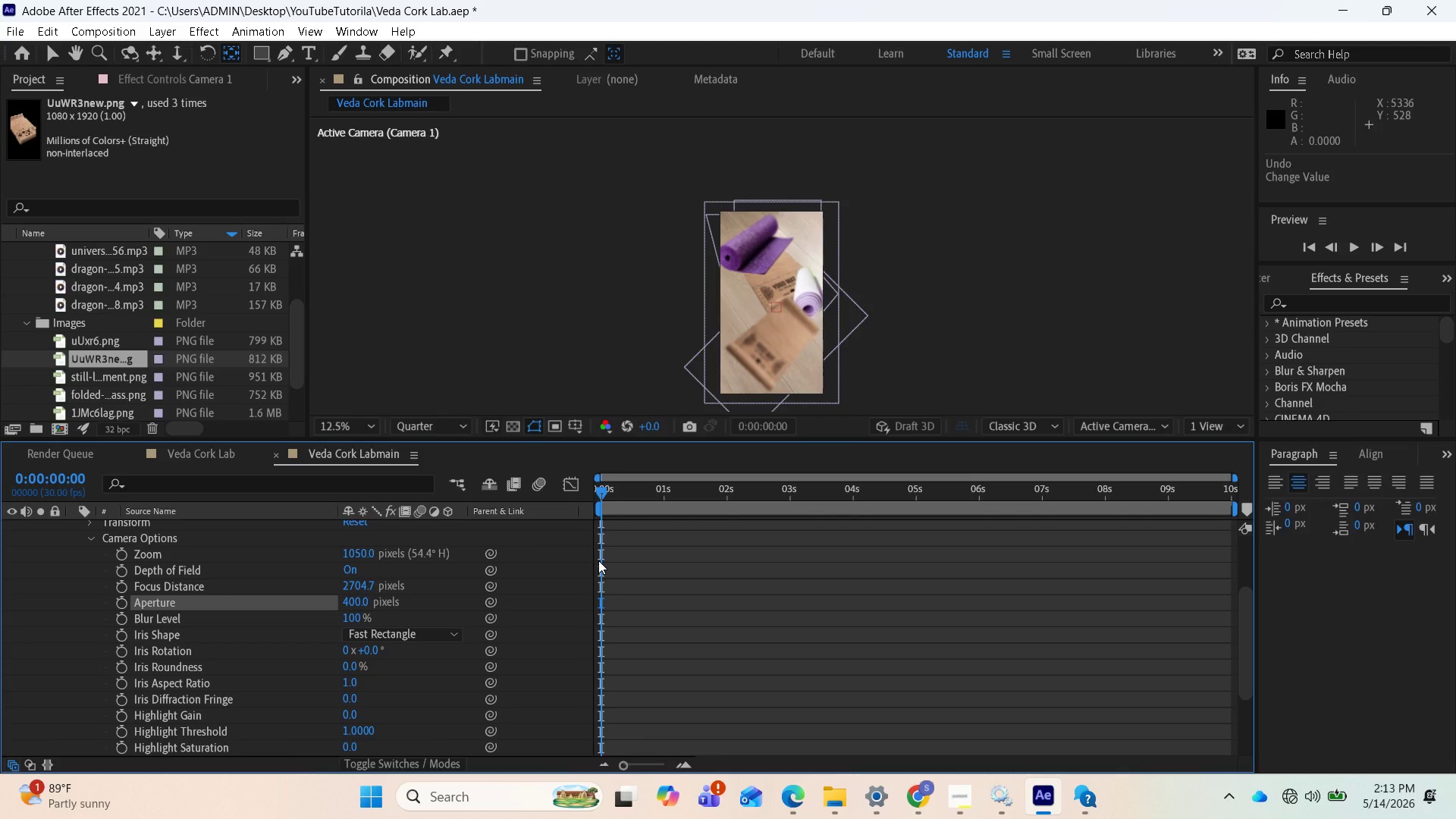 
wait(6.94)
 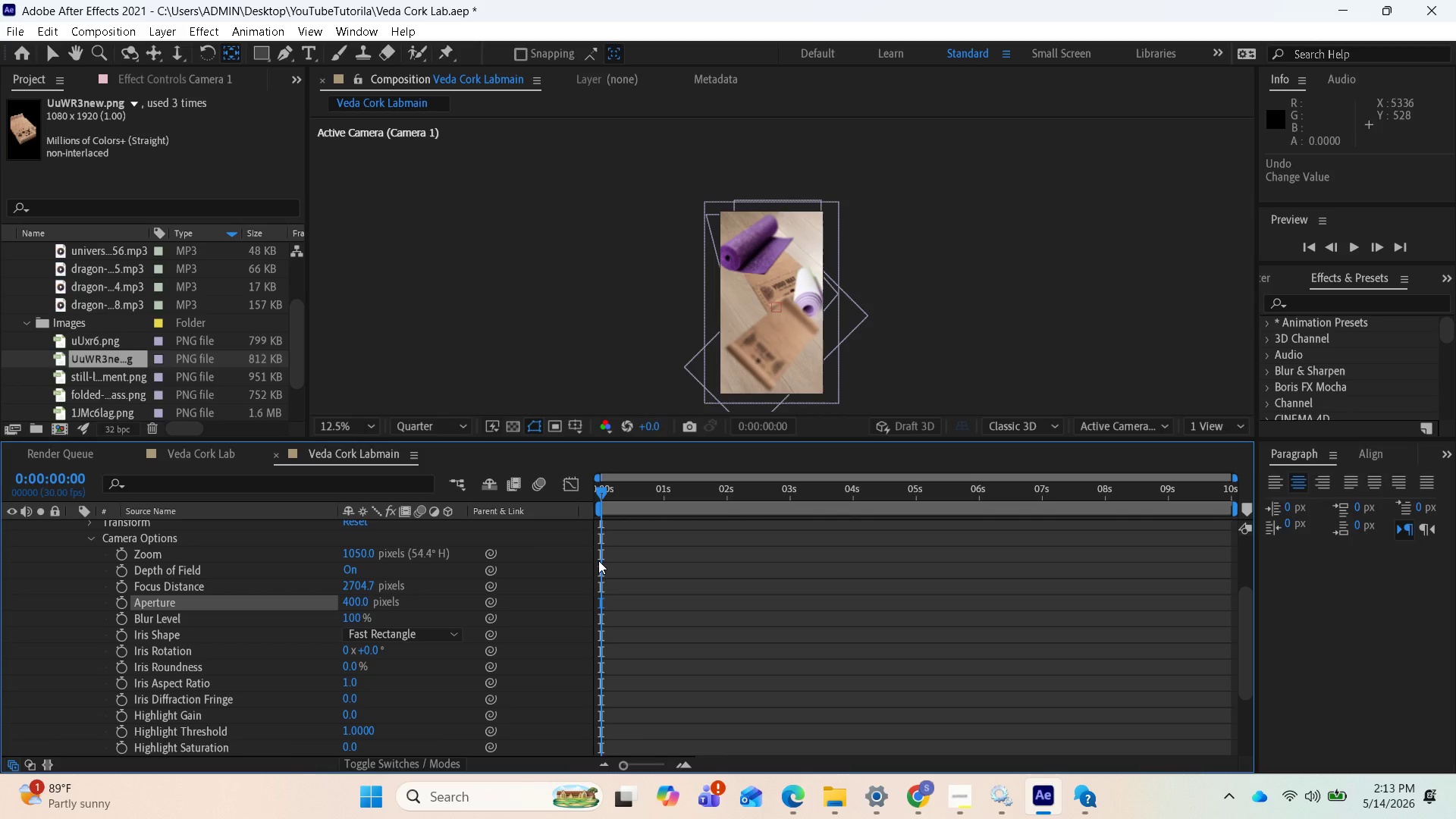 
left_click_drag(start_coordinate=[605, 489], to_coordinate=[588, 622])
 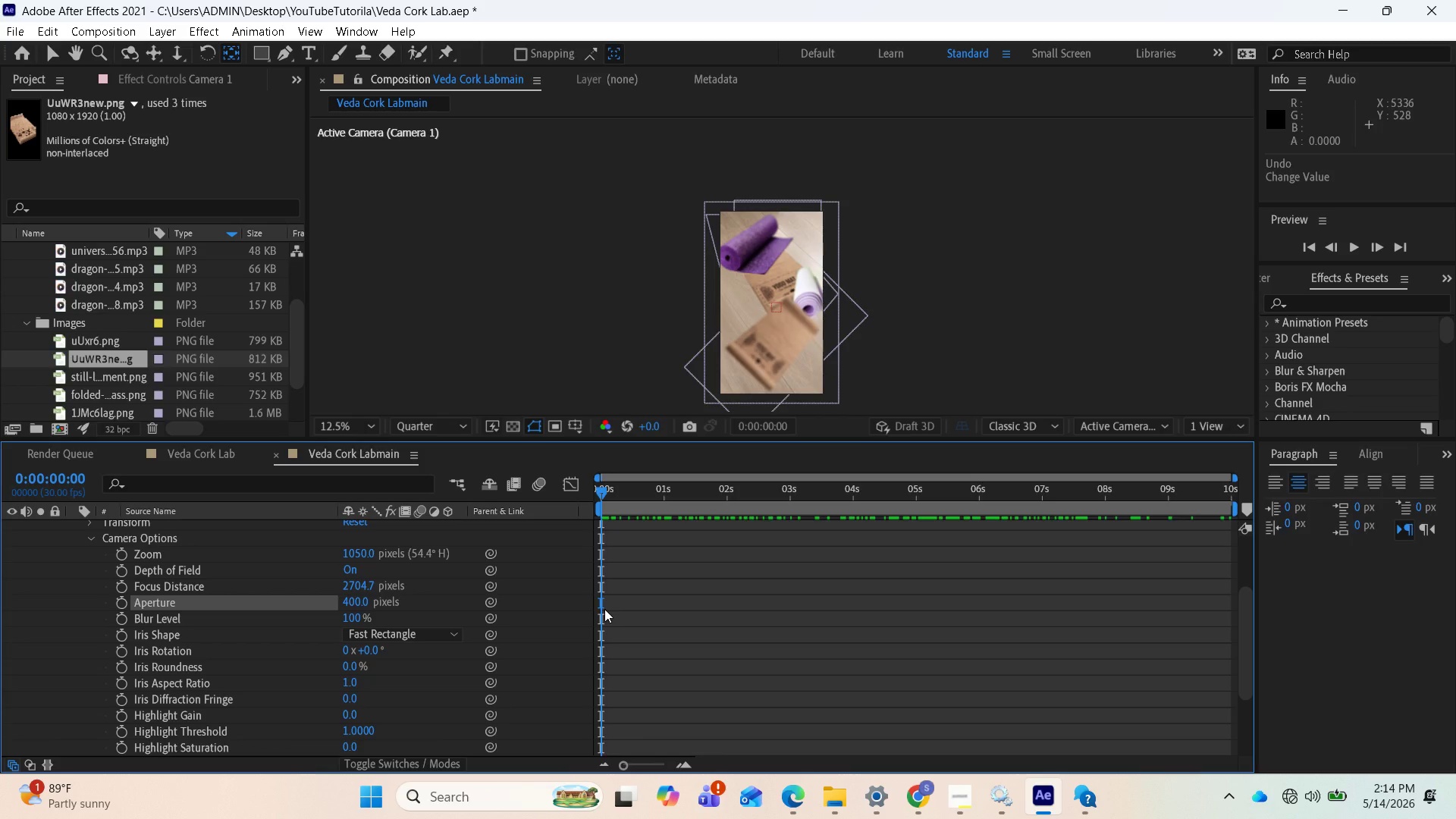 
wait(31.47)
 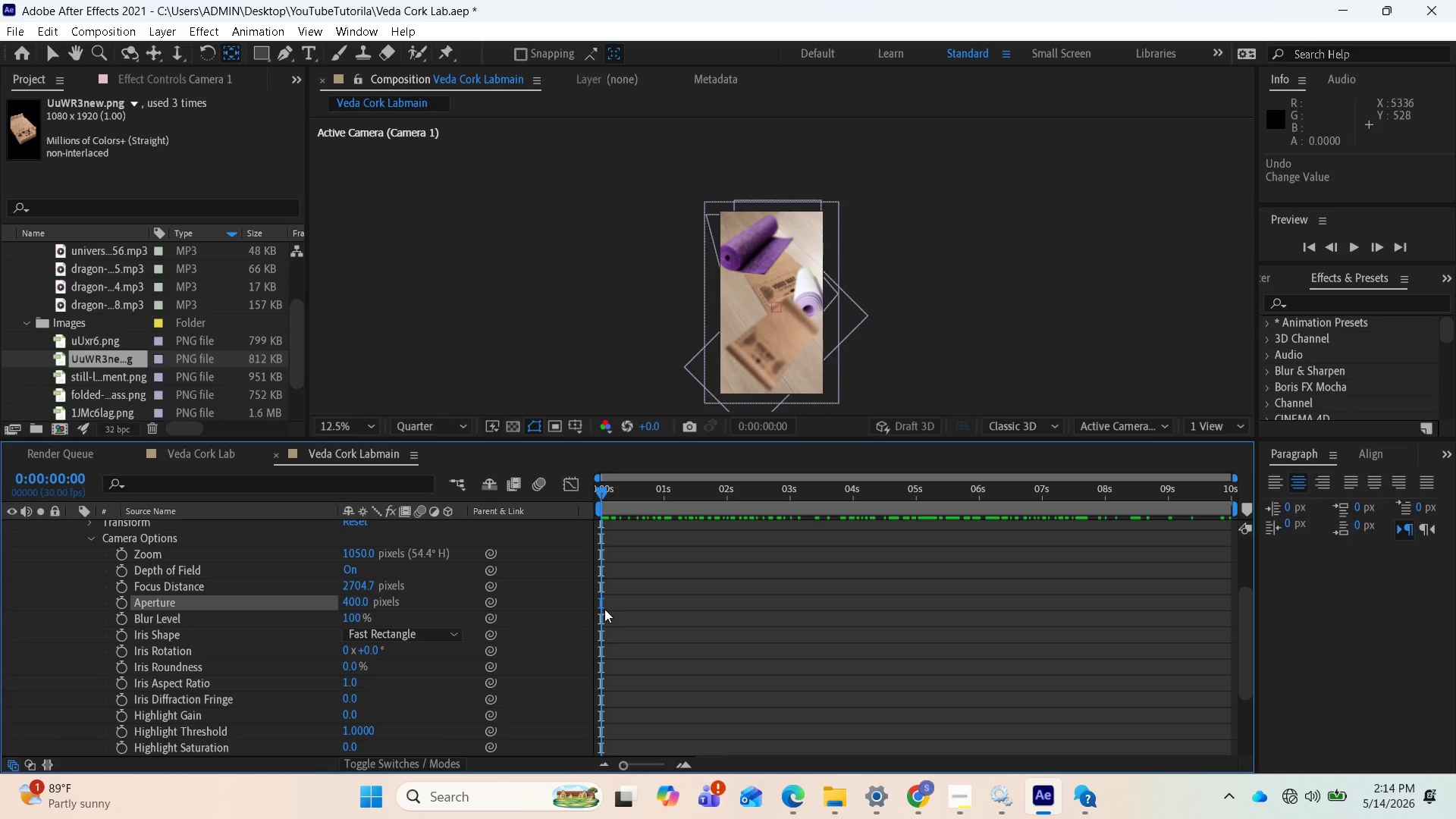 
left_click_drag(start_coordinate=[602, 489], to_coordinate=[670, 498])
 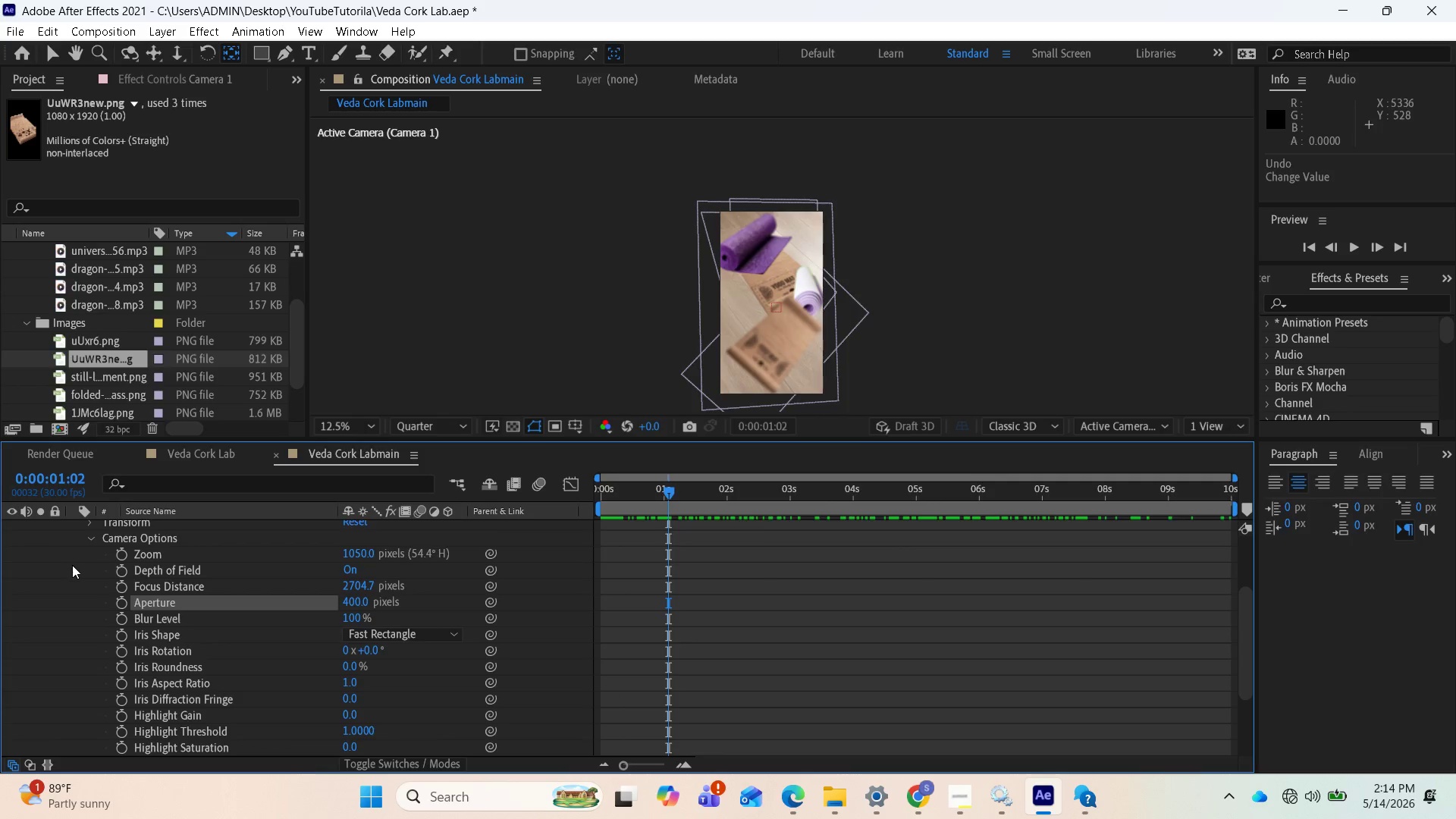 
scroll: coordinate [77, 565], scroll_direction: up, amount: 2.0
 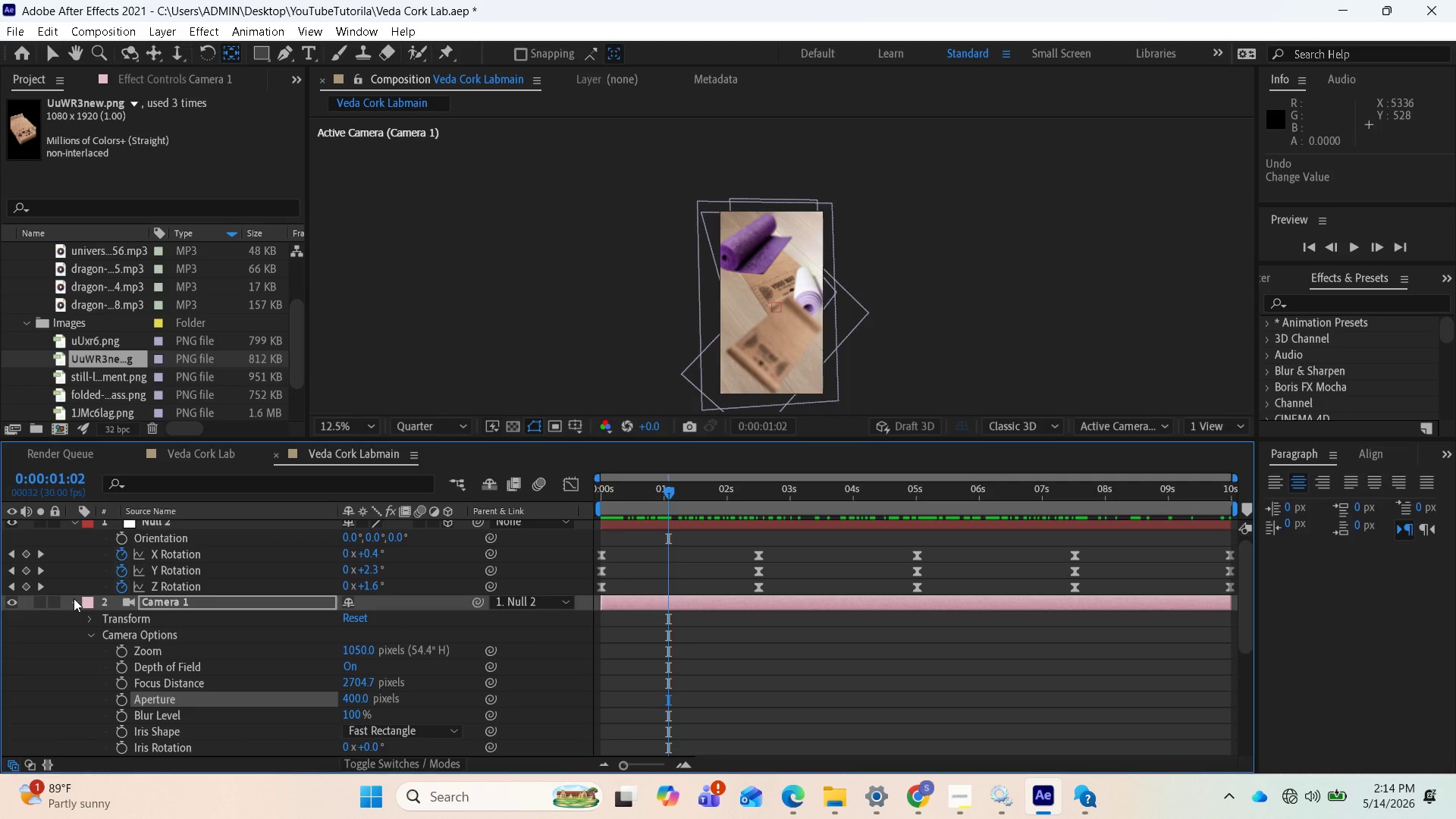 
left_click([74, 598])
 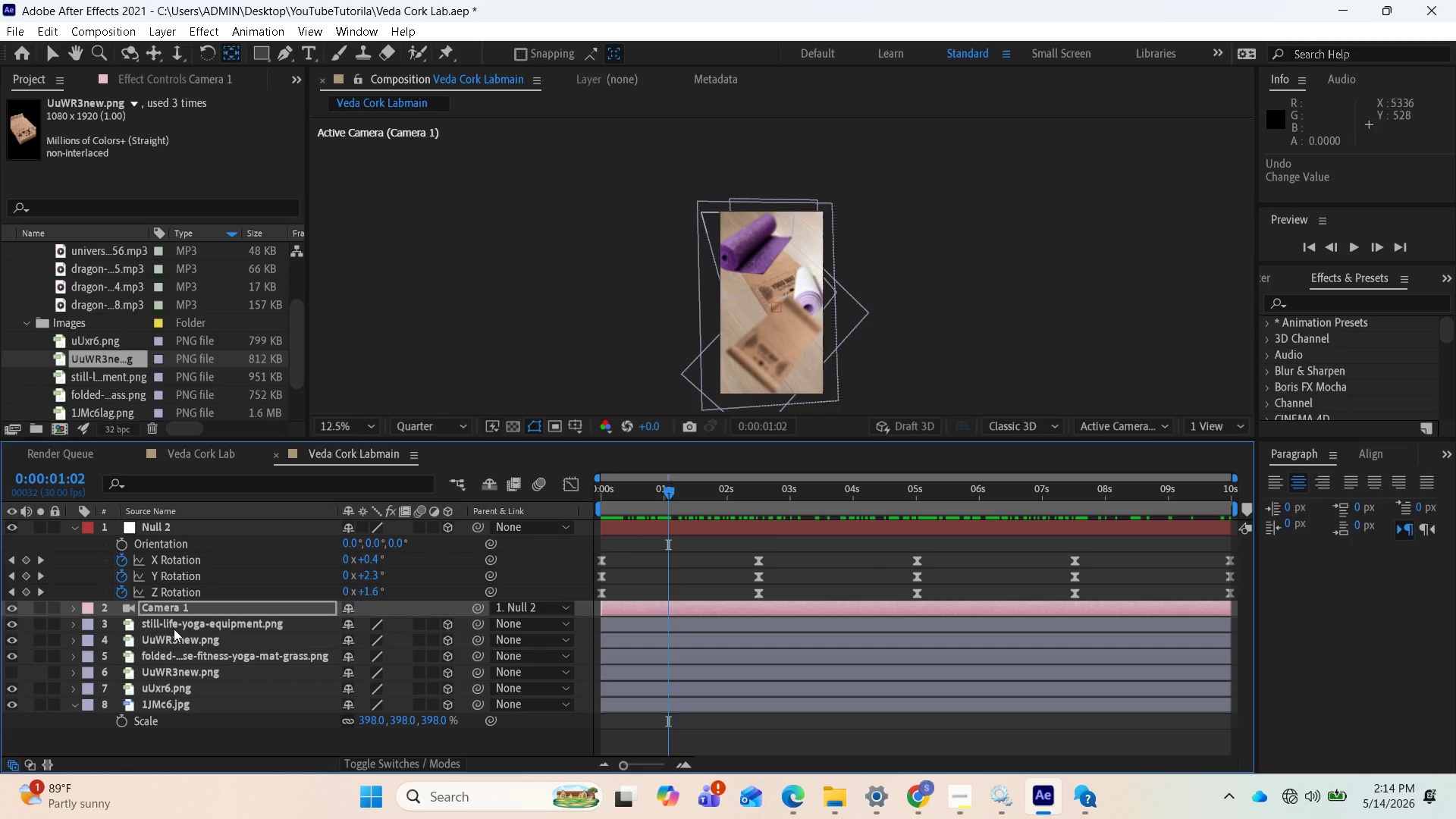 
left_click([174, 629])
 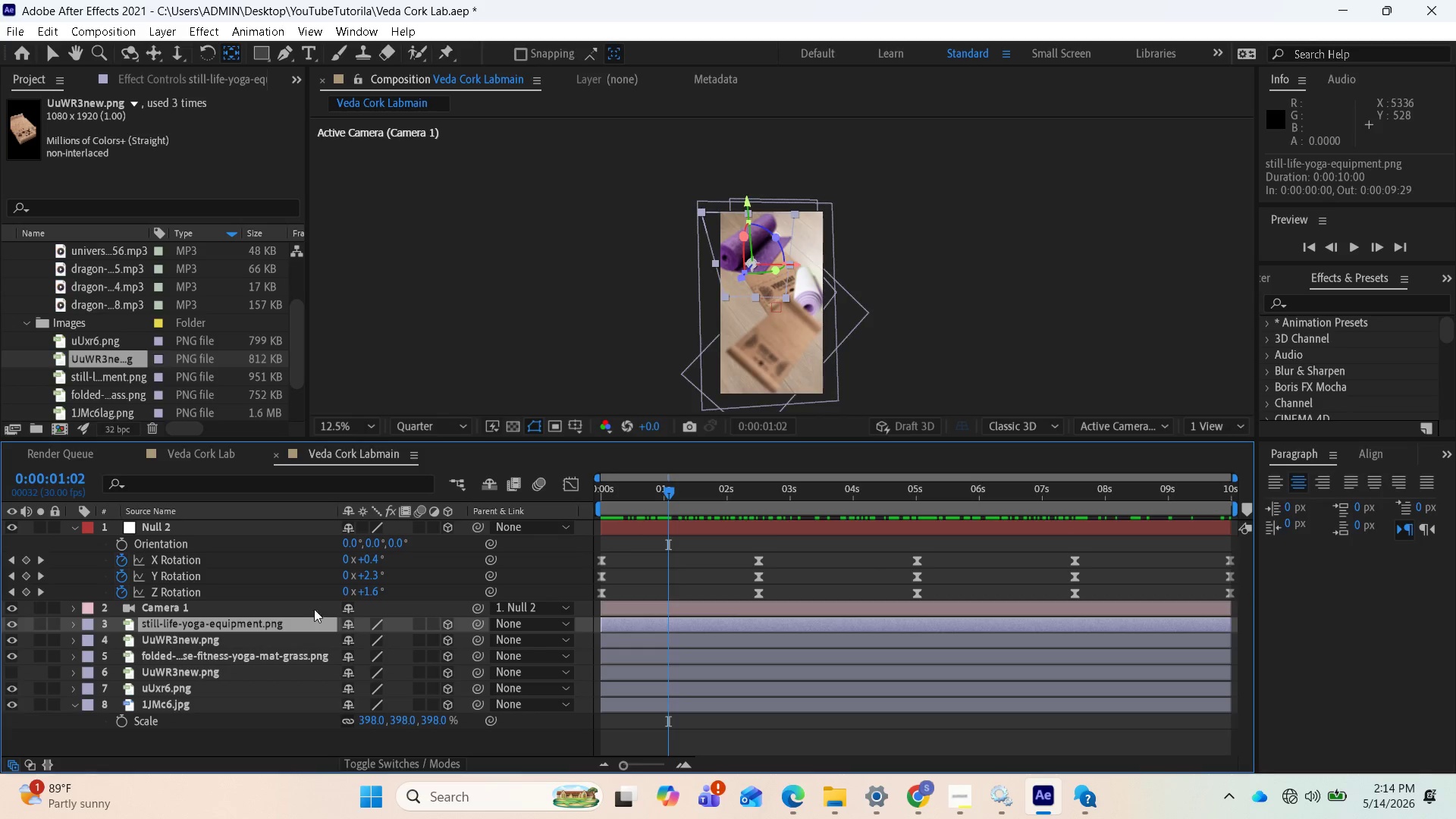 
scroll: coordinate [289, 564], scroll_direction: up, amount: 2.0
 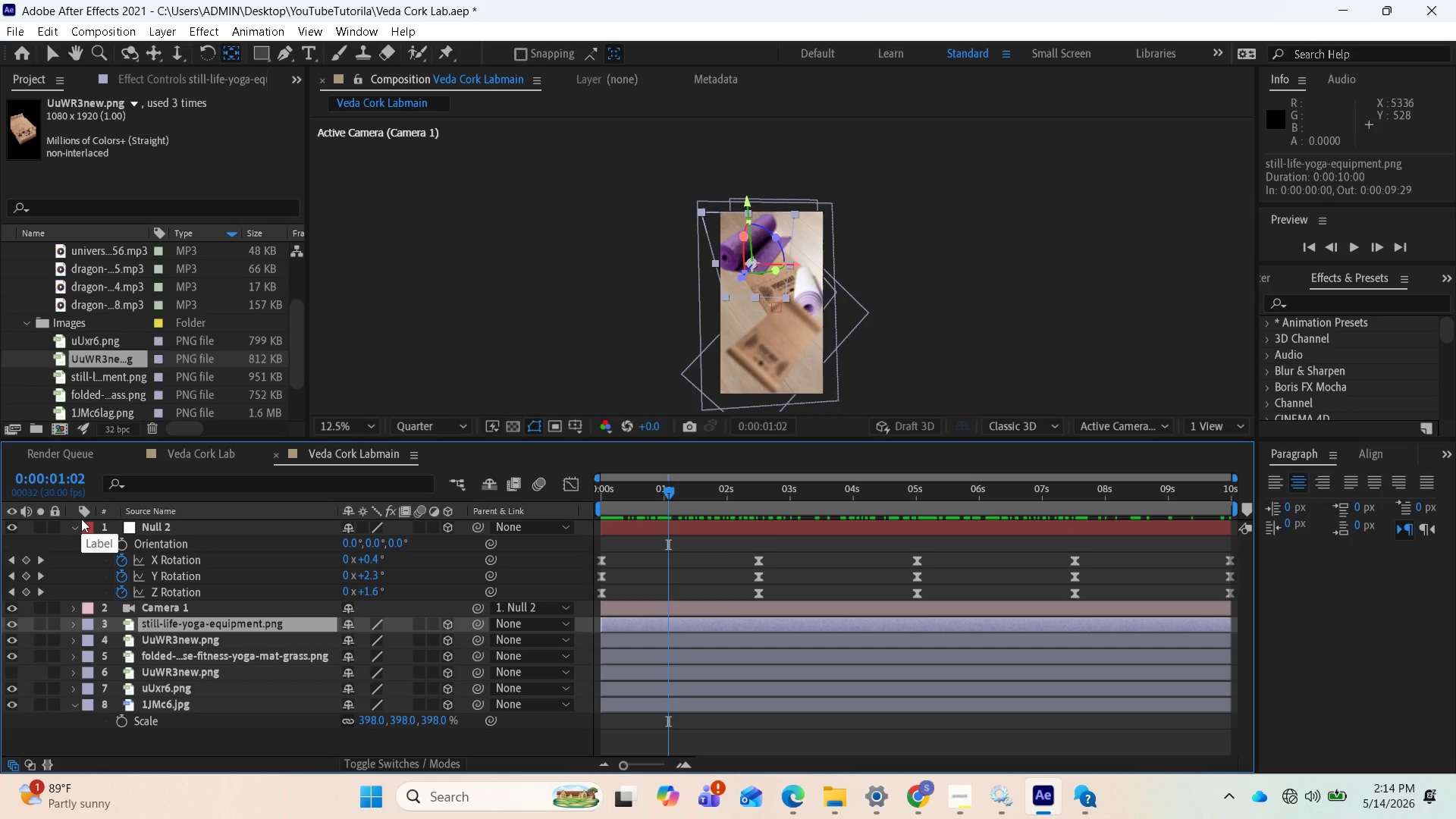 
wait(7.67)
 